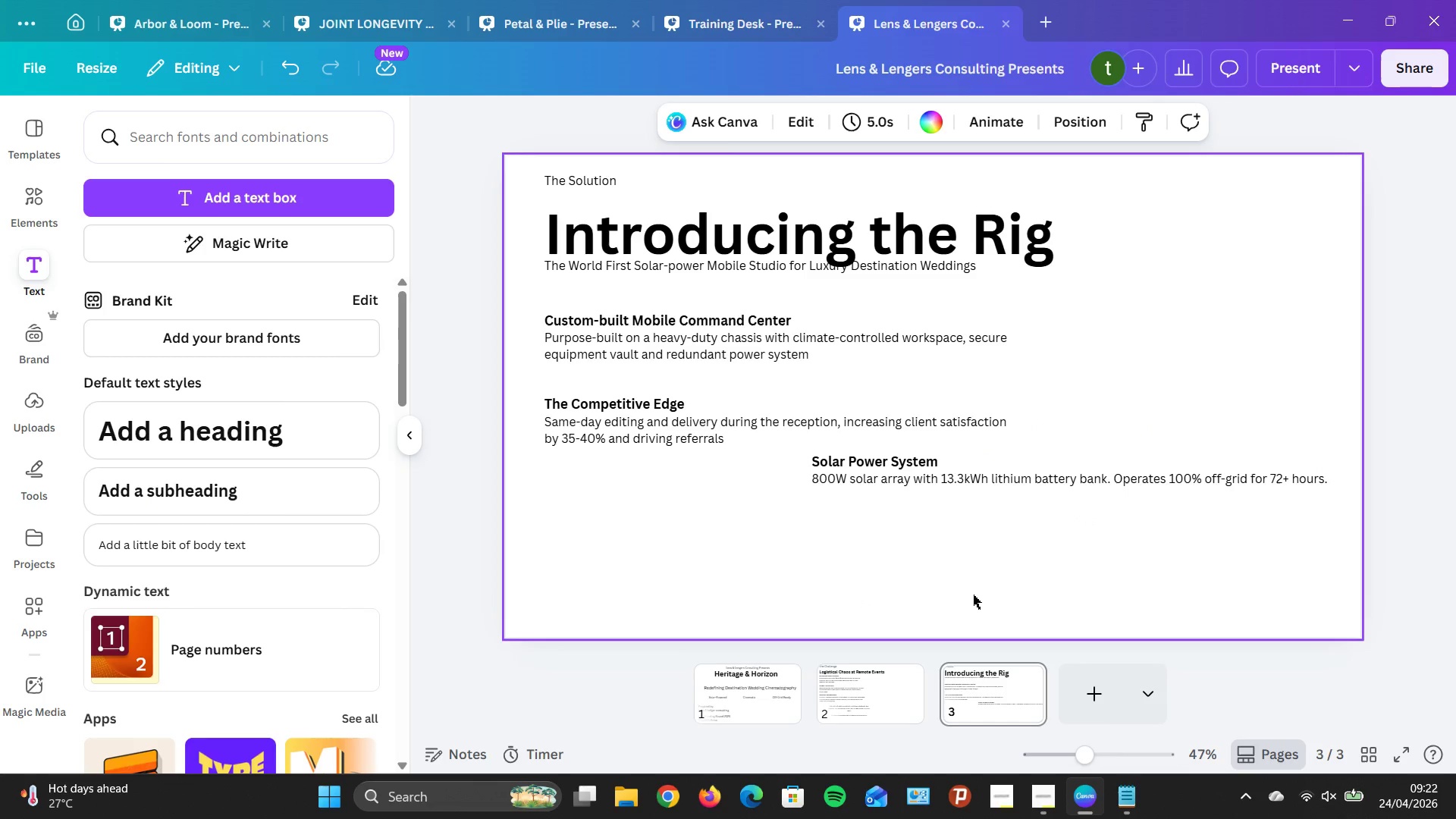 
left_click([973, 595])
 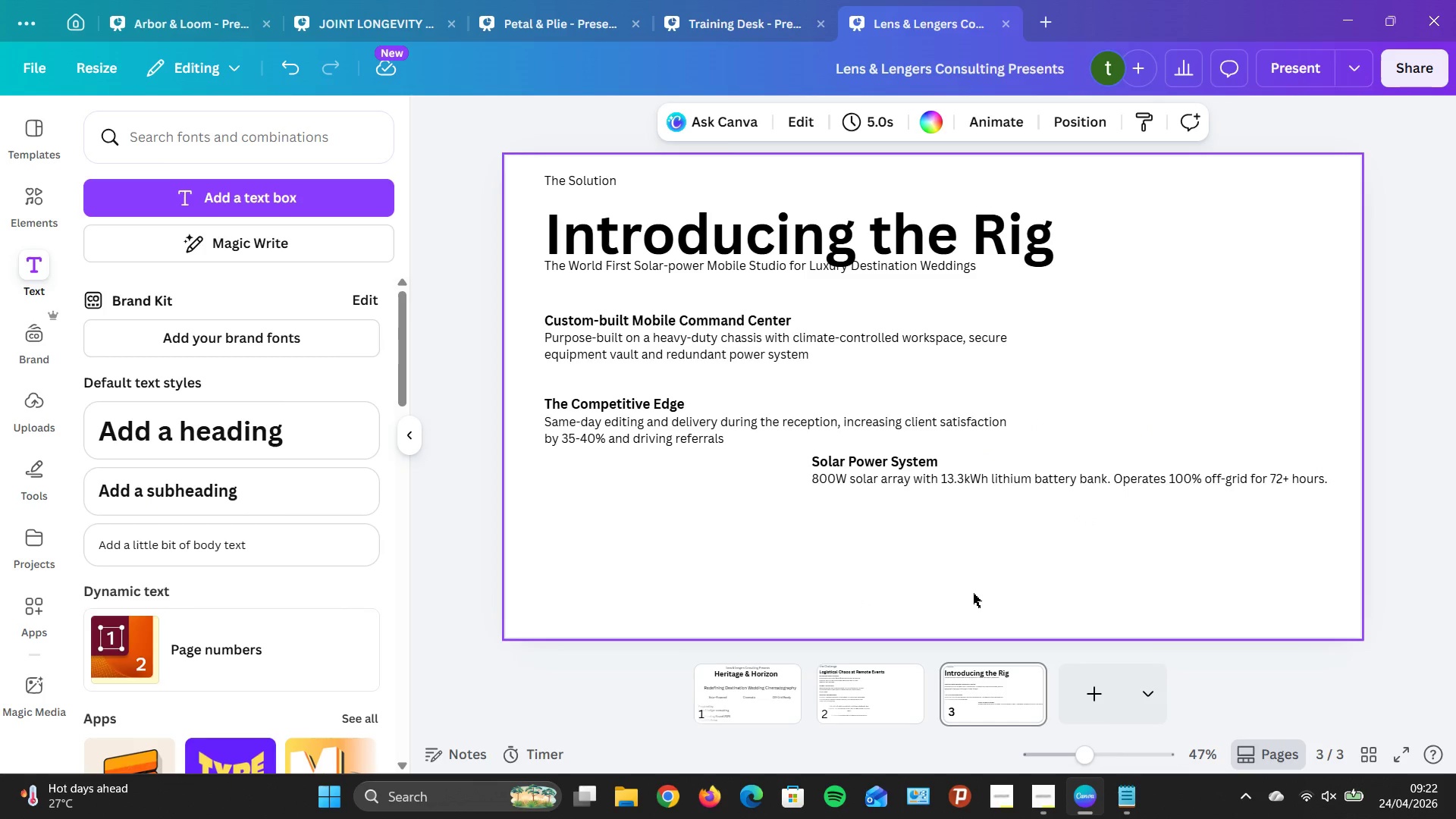 
wait(5.03)
 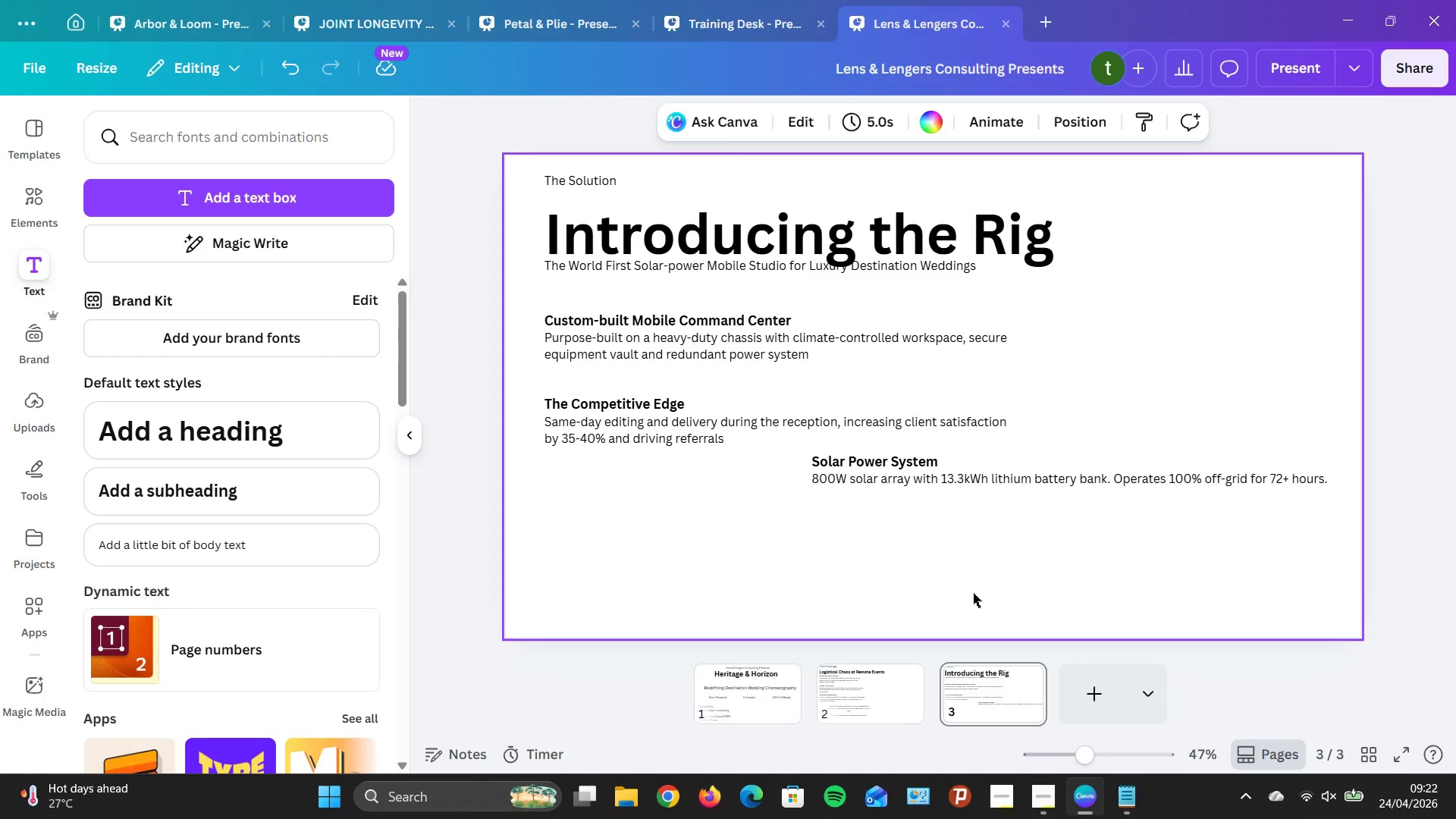 
left_click([1168, 463])
 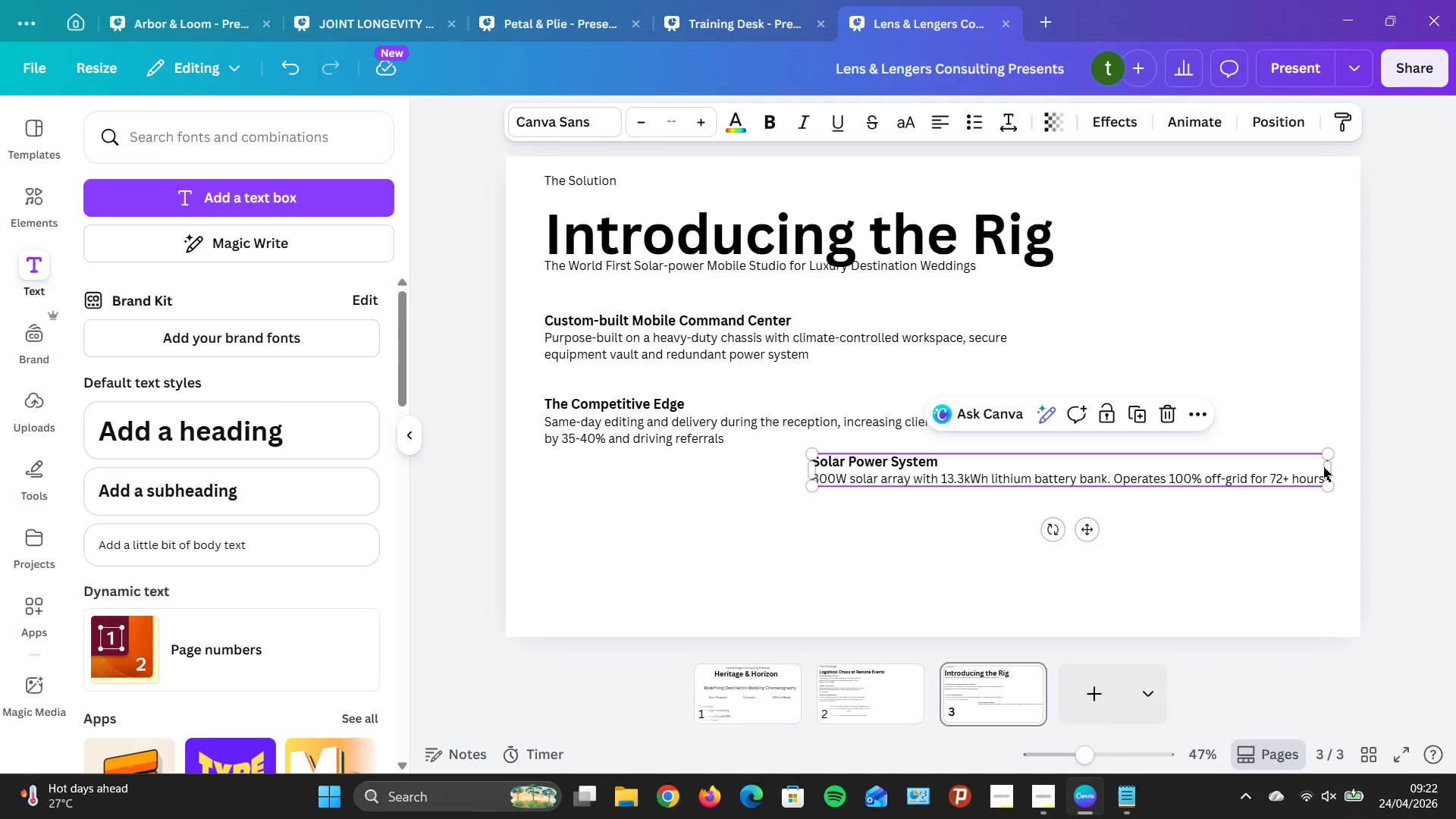 
left_click_drag(start_coordinate=[1331, 467], to_coordinate=[1087, 463])
 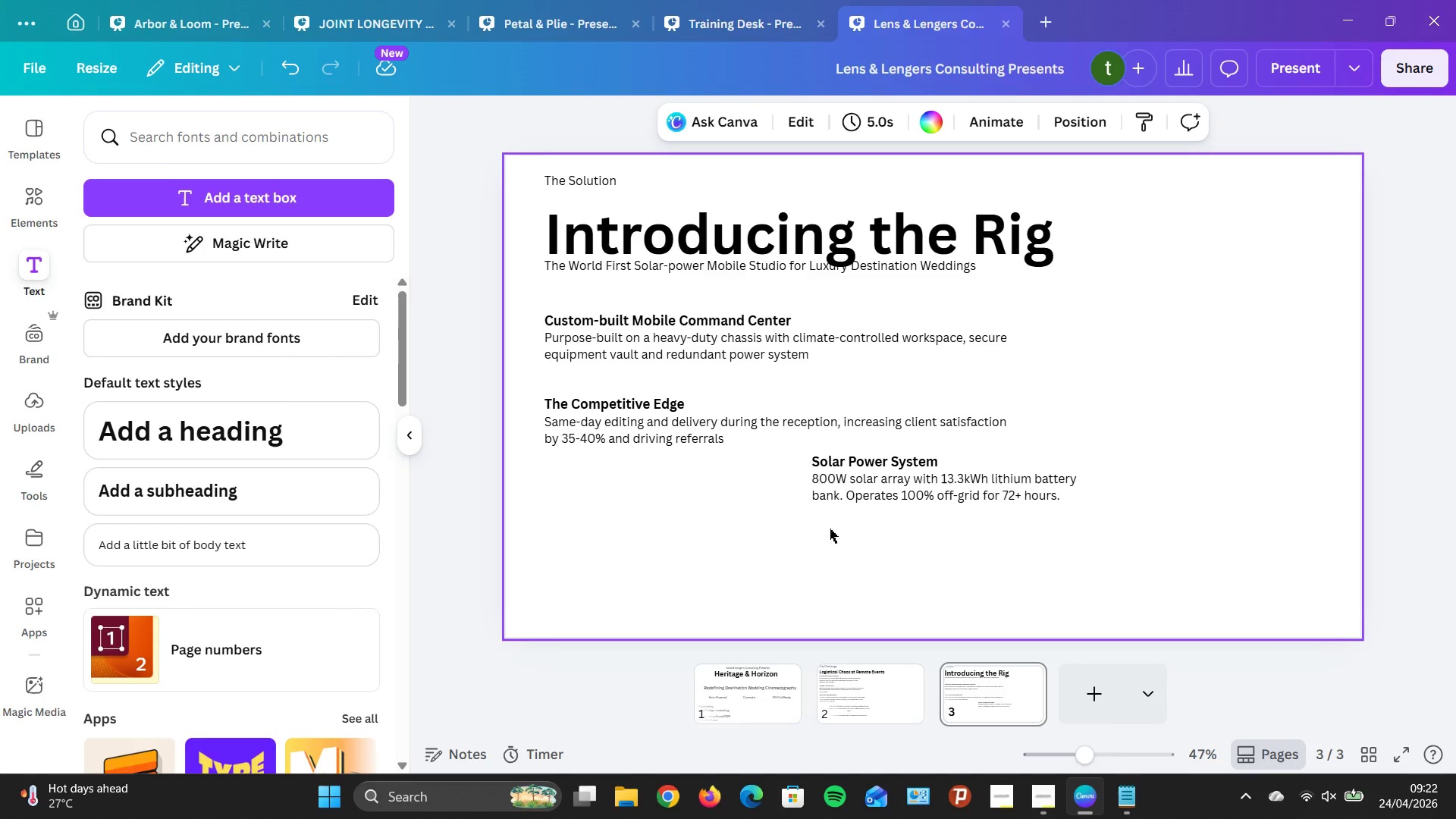 
left_click([335, 539])
 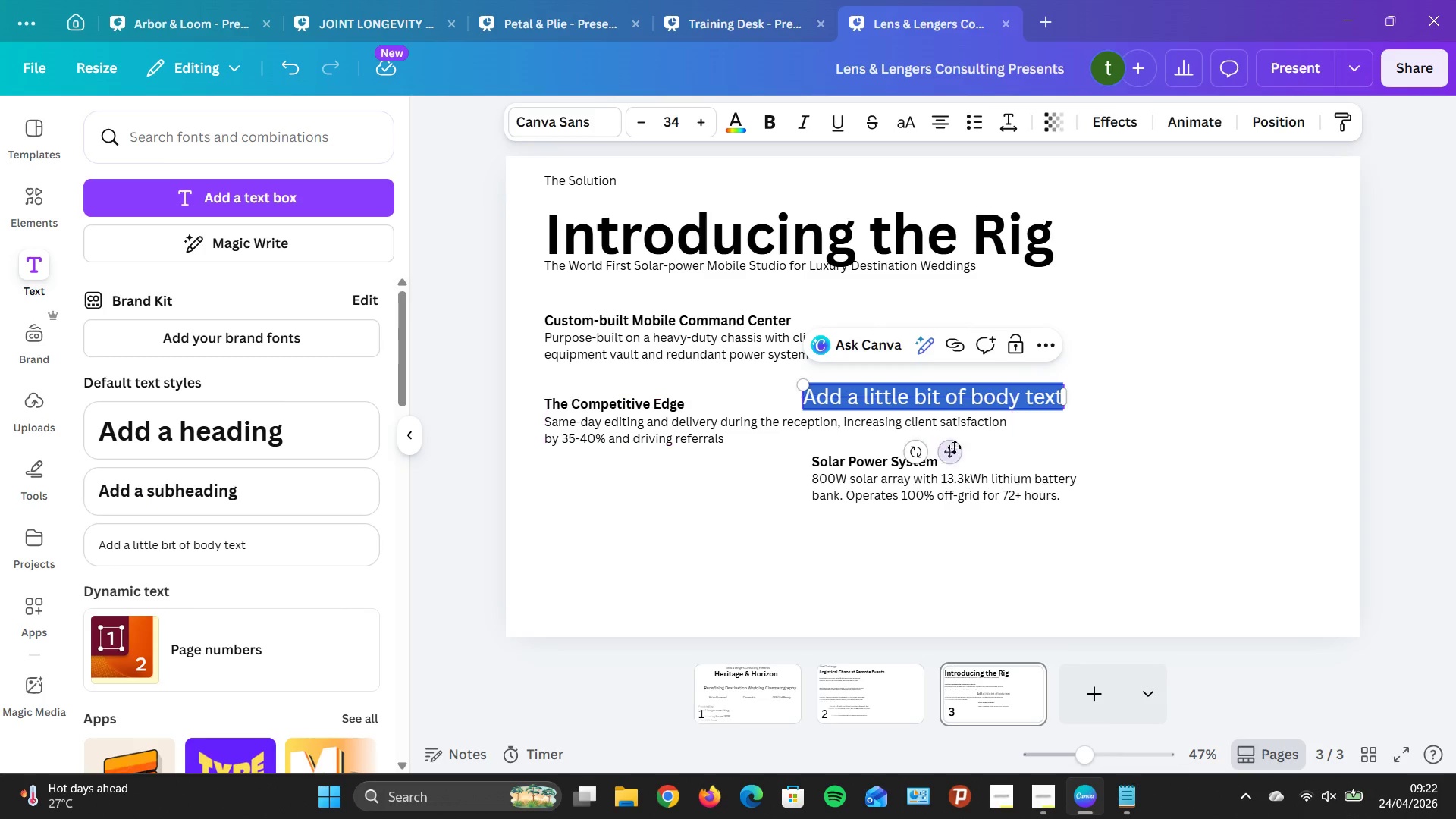 
left_click_drag(start_coordinate=[949, 451], to_coordinate=[958, 597])
 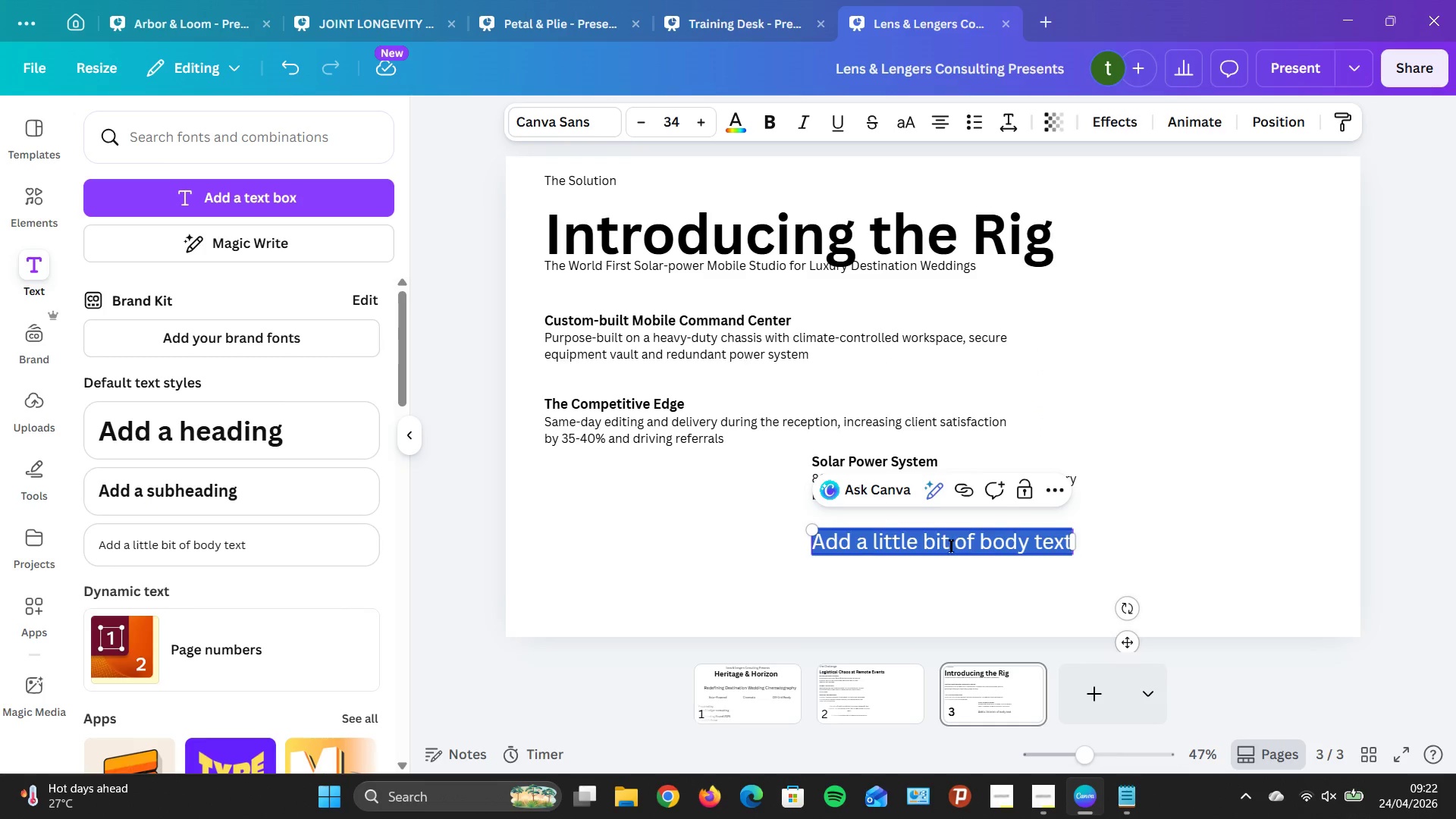 
key(CapsLock)
 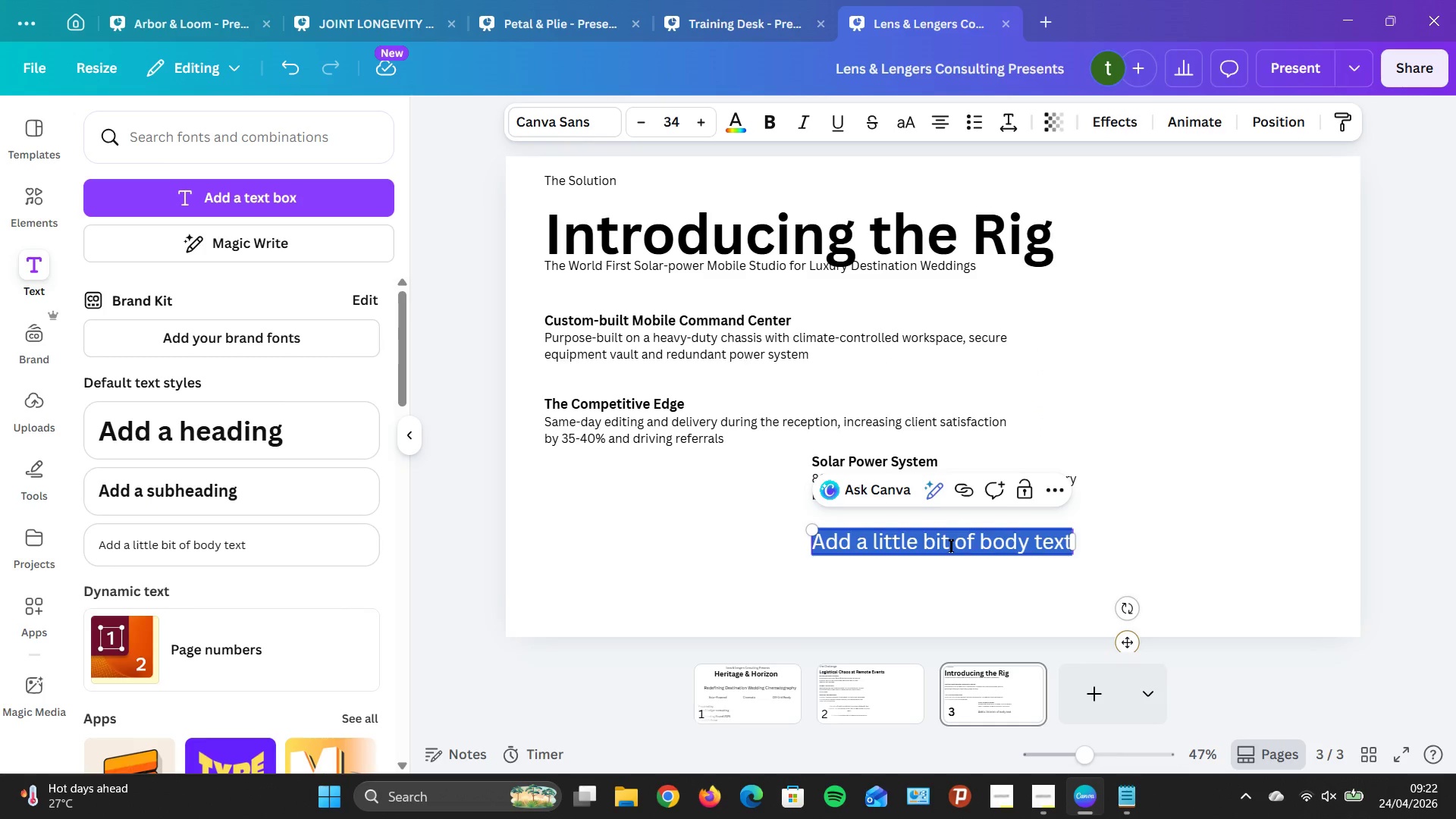 
key(C)
 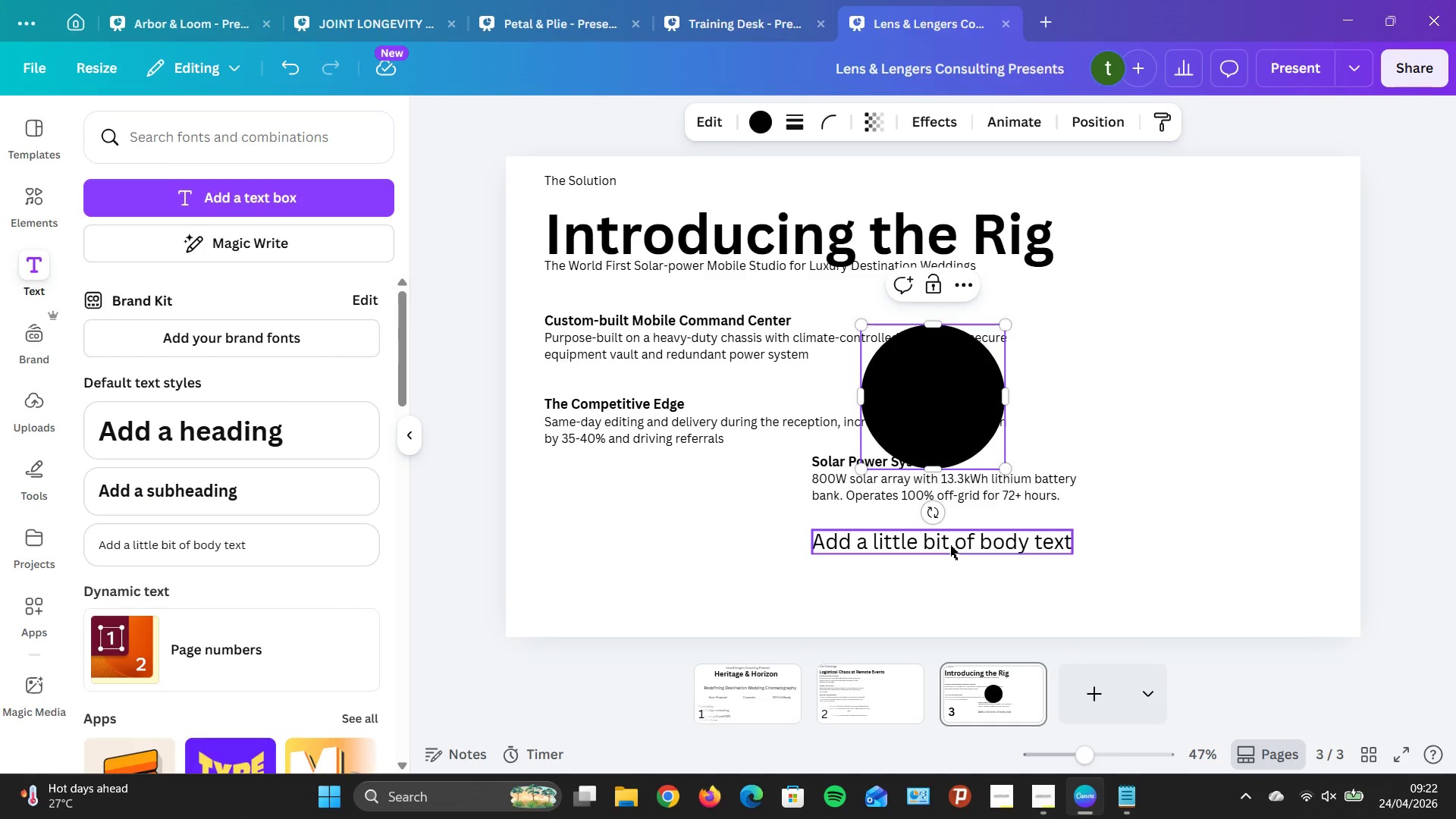 
key(Control+Z)
 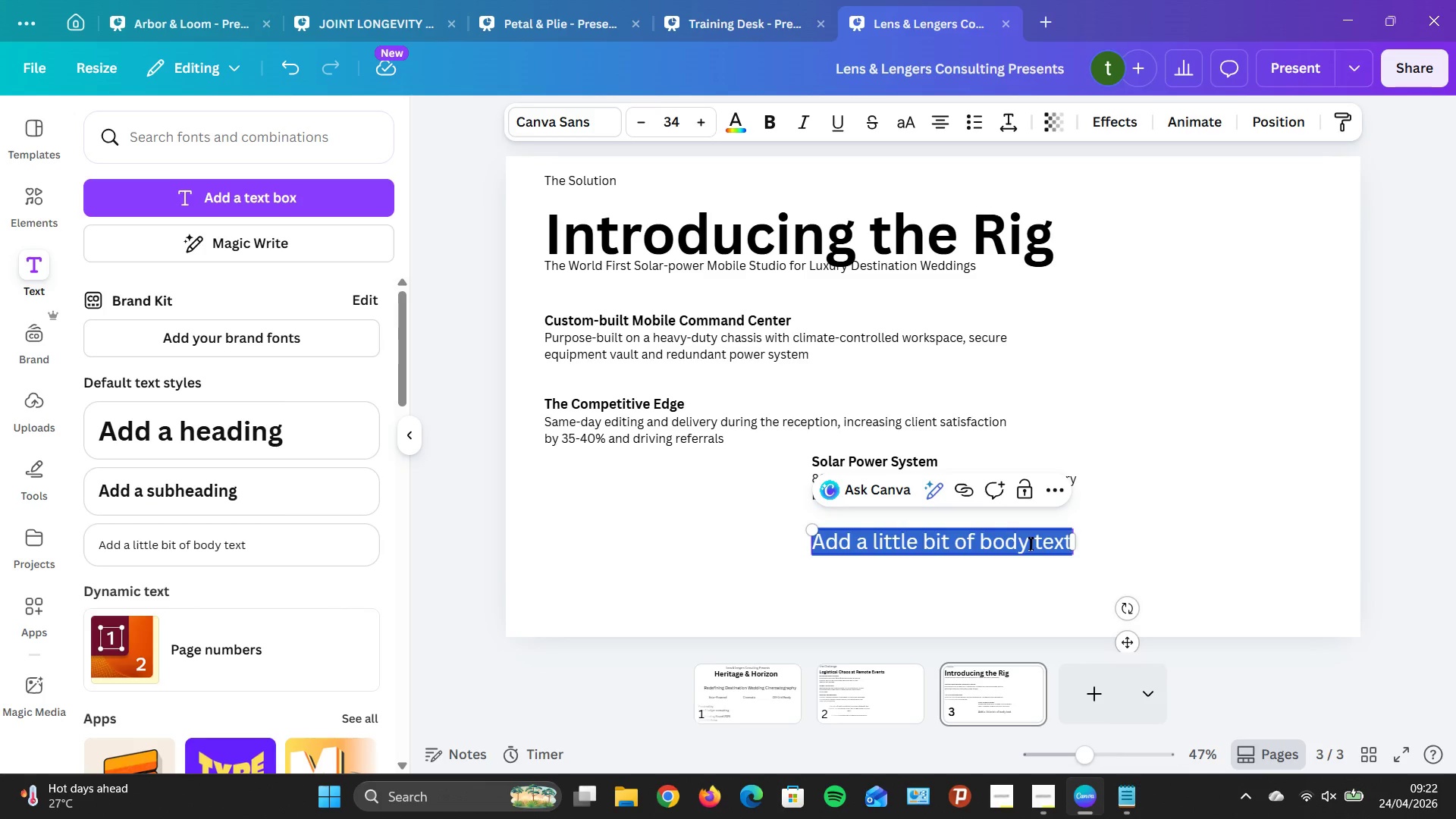 
key(Backspace)
type(Climate CO)
key(Backspace)
type(ontrolled)
 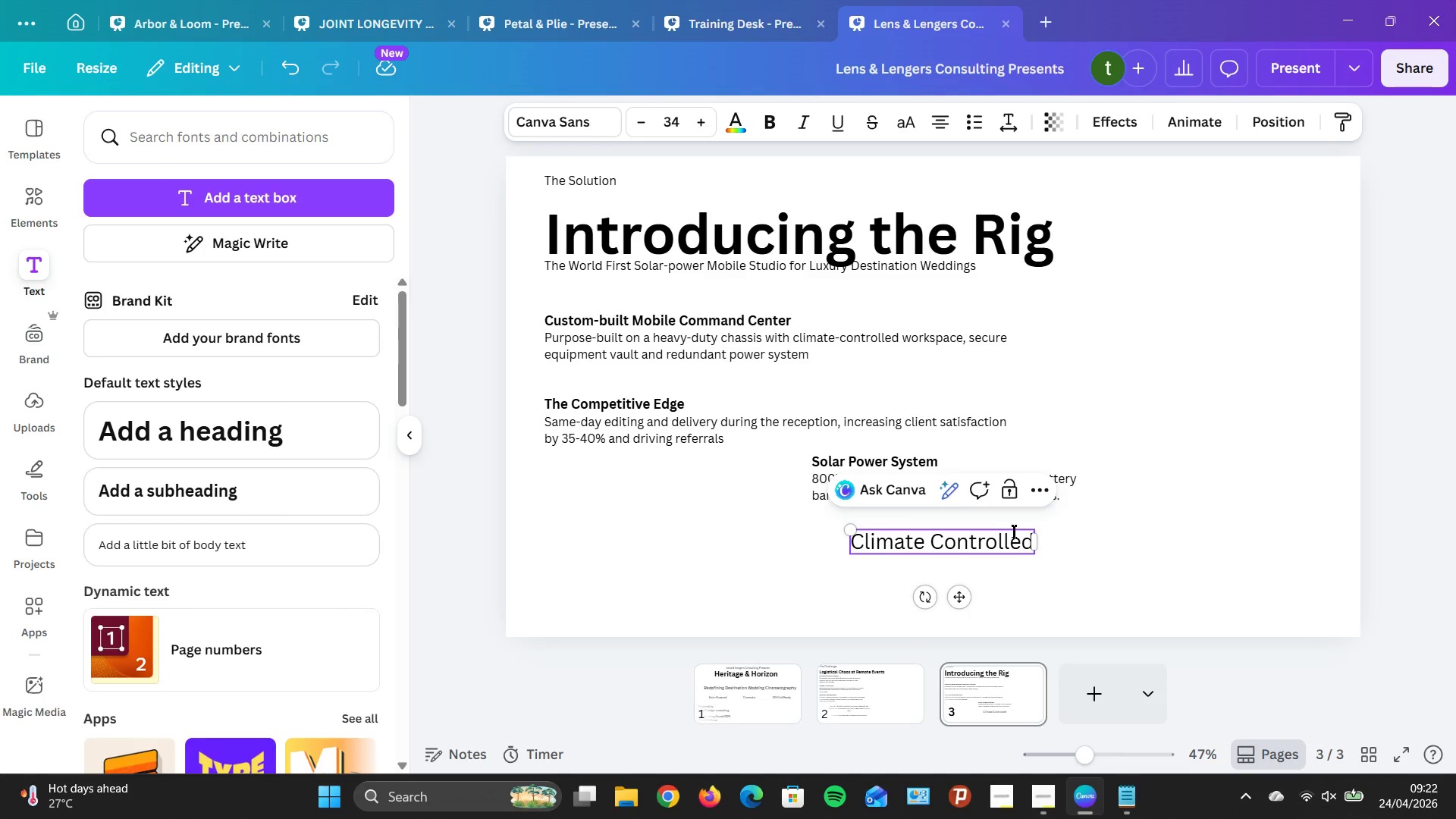 
key(Enter)
 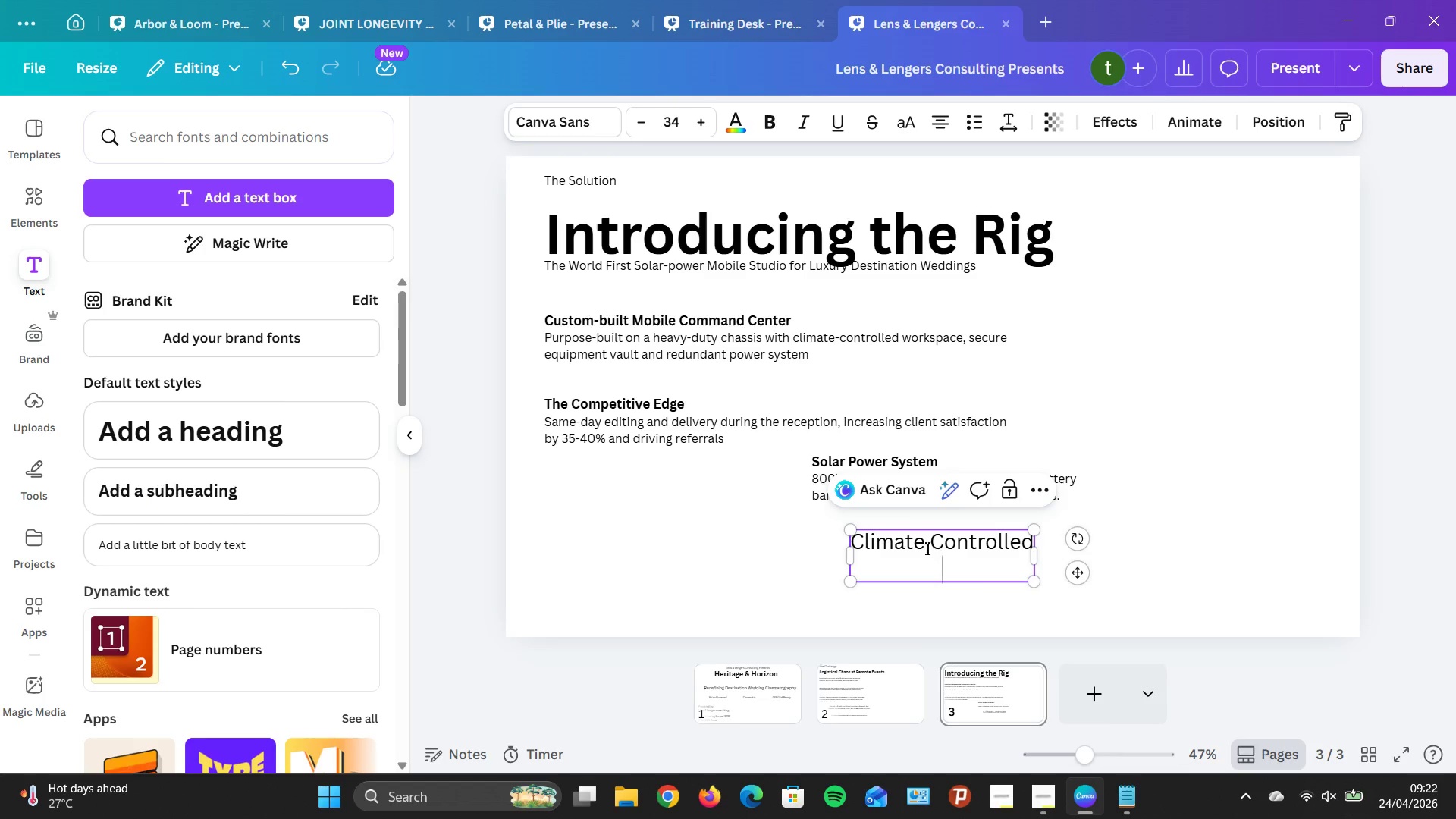 
left_click([898, 544])
 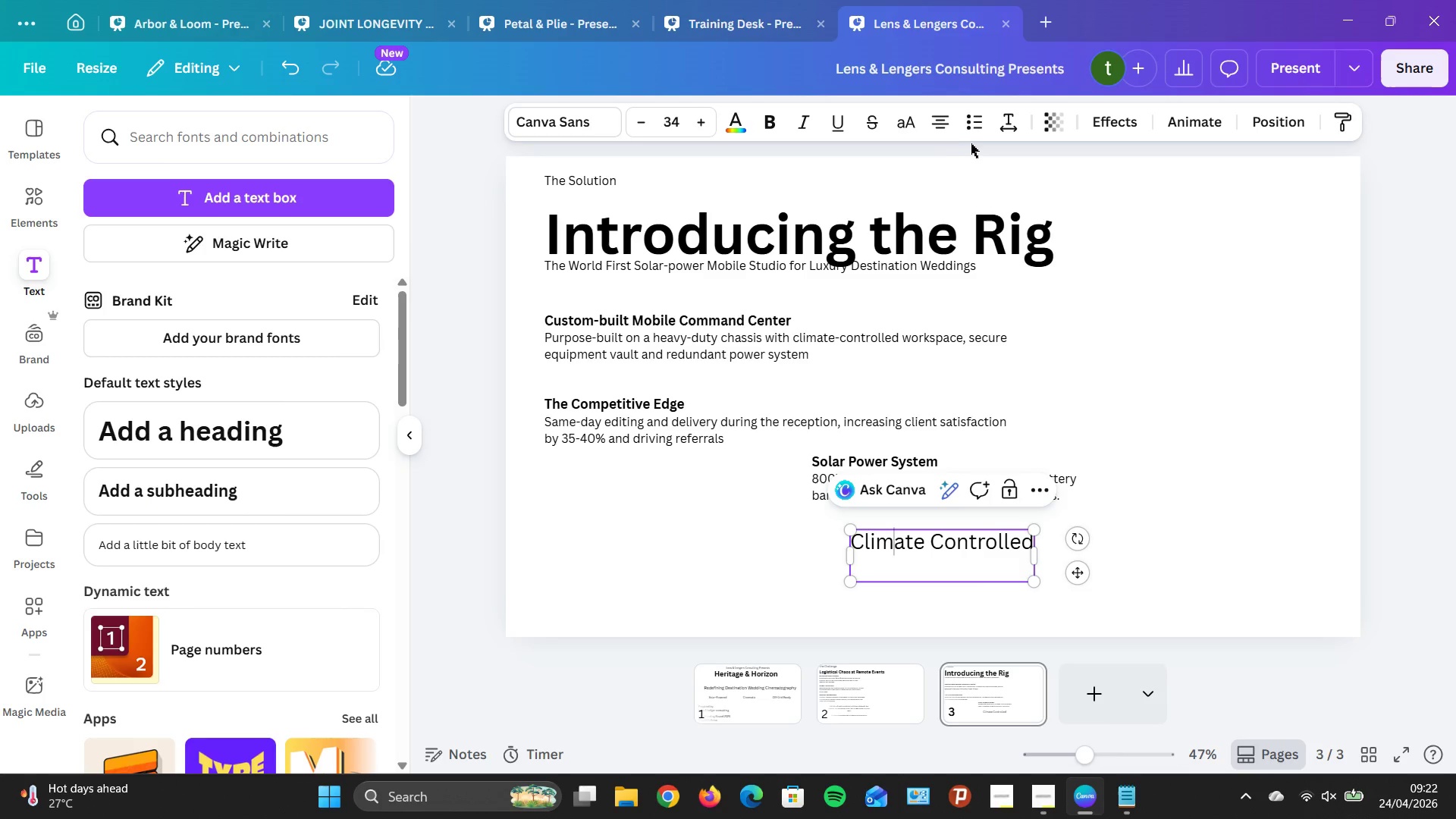 
left_click([947, 127])
 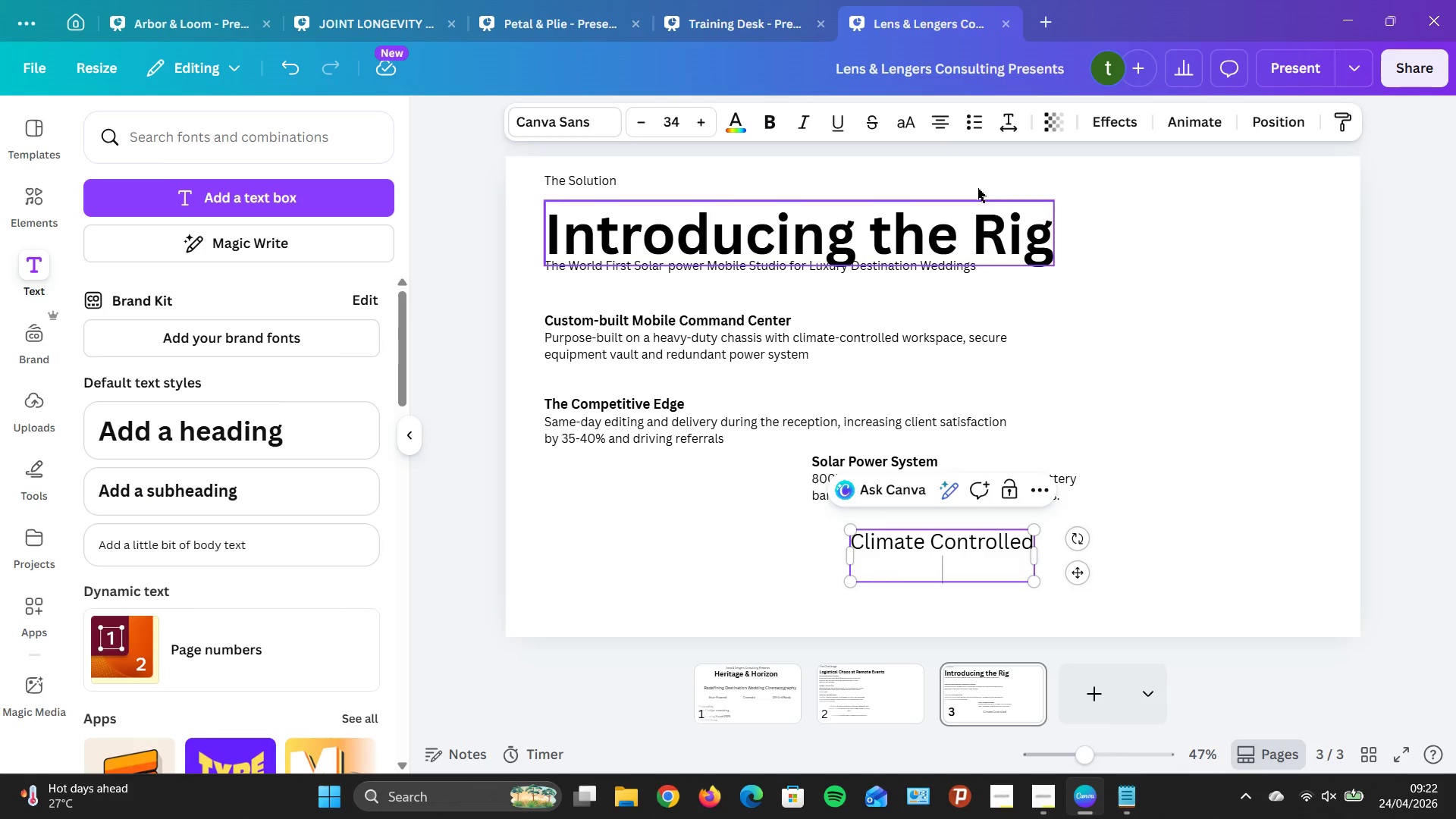 
left_click([952, 130])
 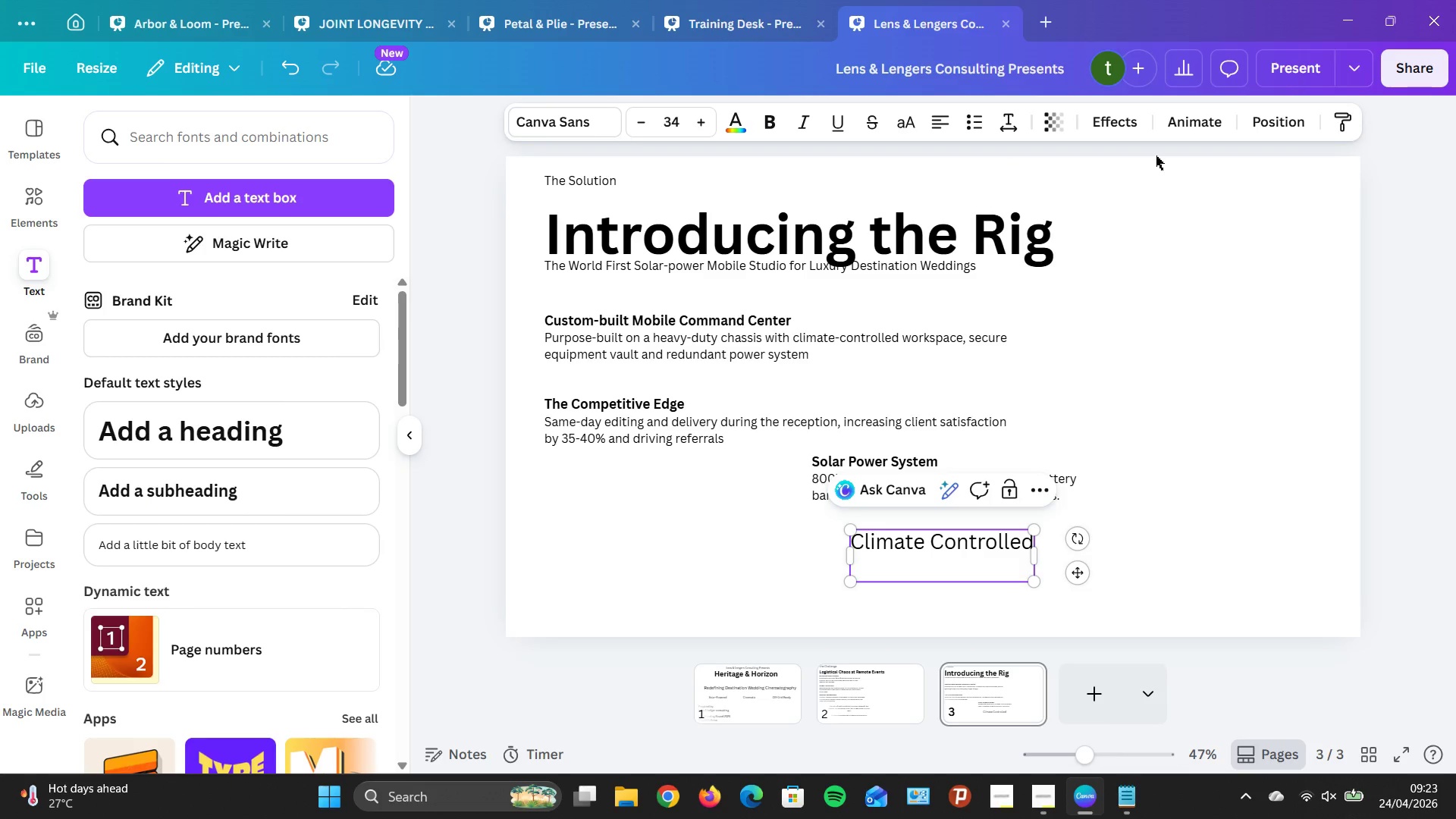 
wait(6.81)
 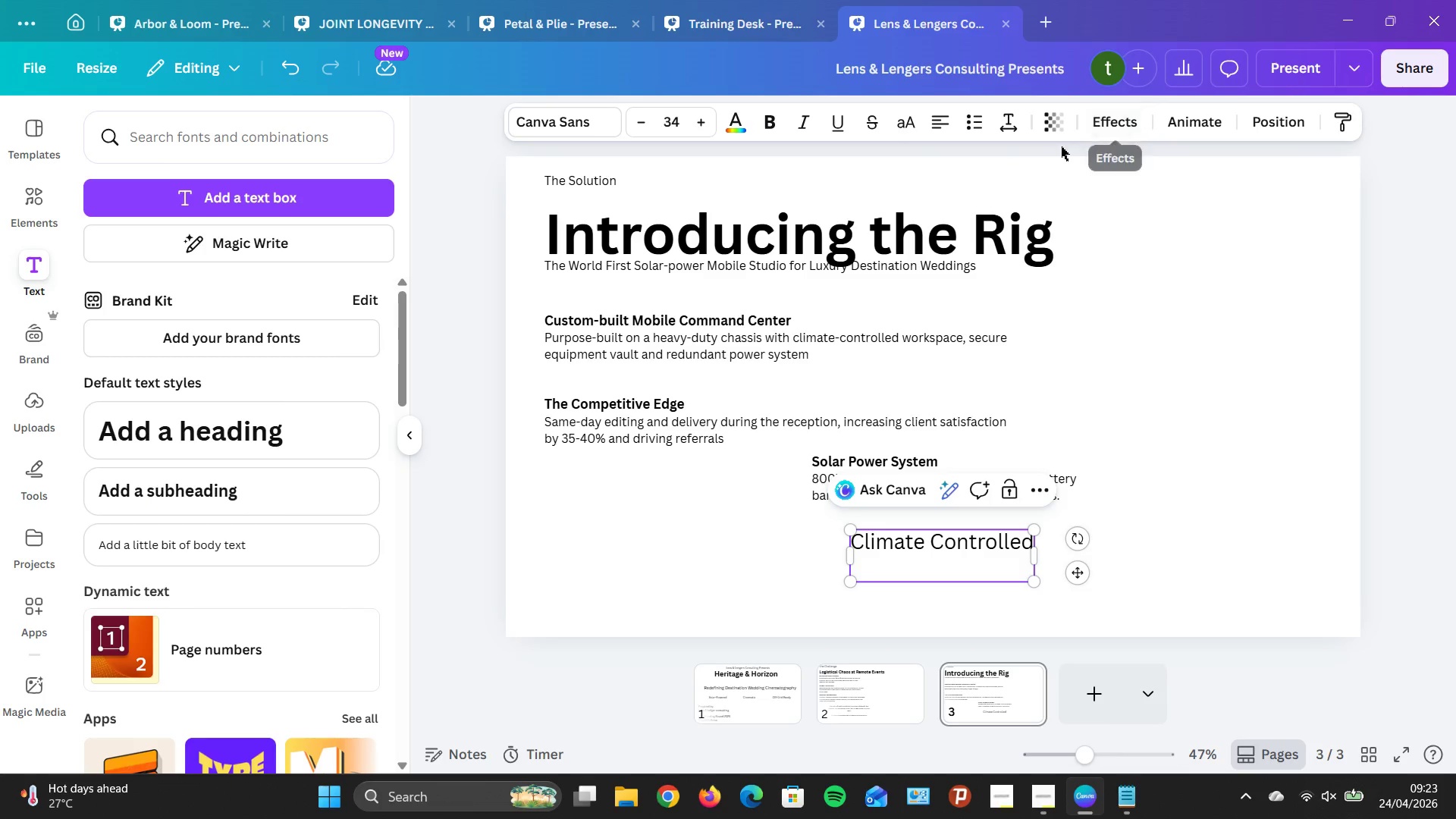 
type(Ha)
key(Backspace)
type(v)
key(Backspace)
type(Va)
key(Backspace)
type(AC system maintains optimal temperuture for e)
key(Backspace)
type(q)
 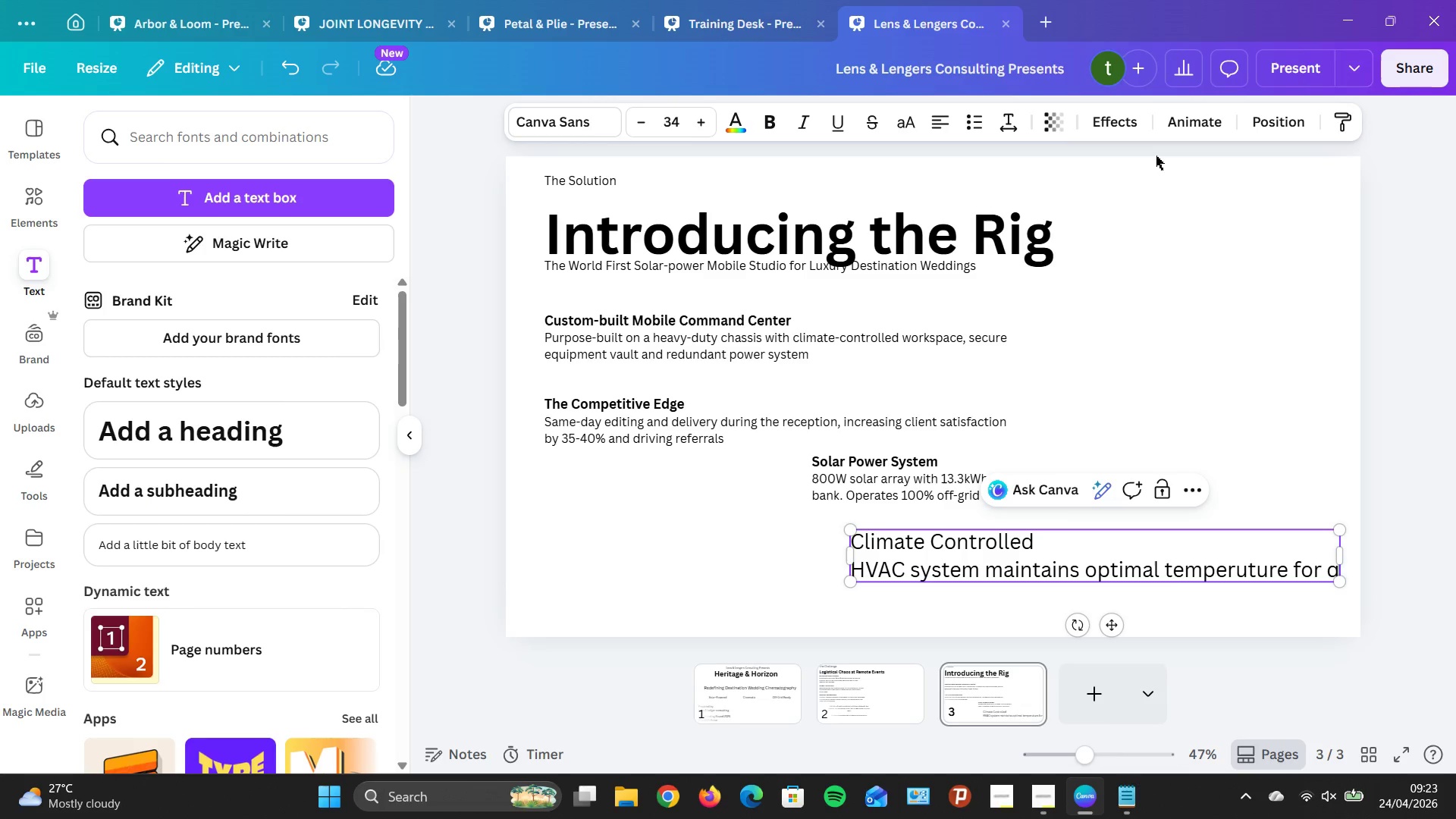 
wait(6.06)
 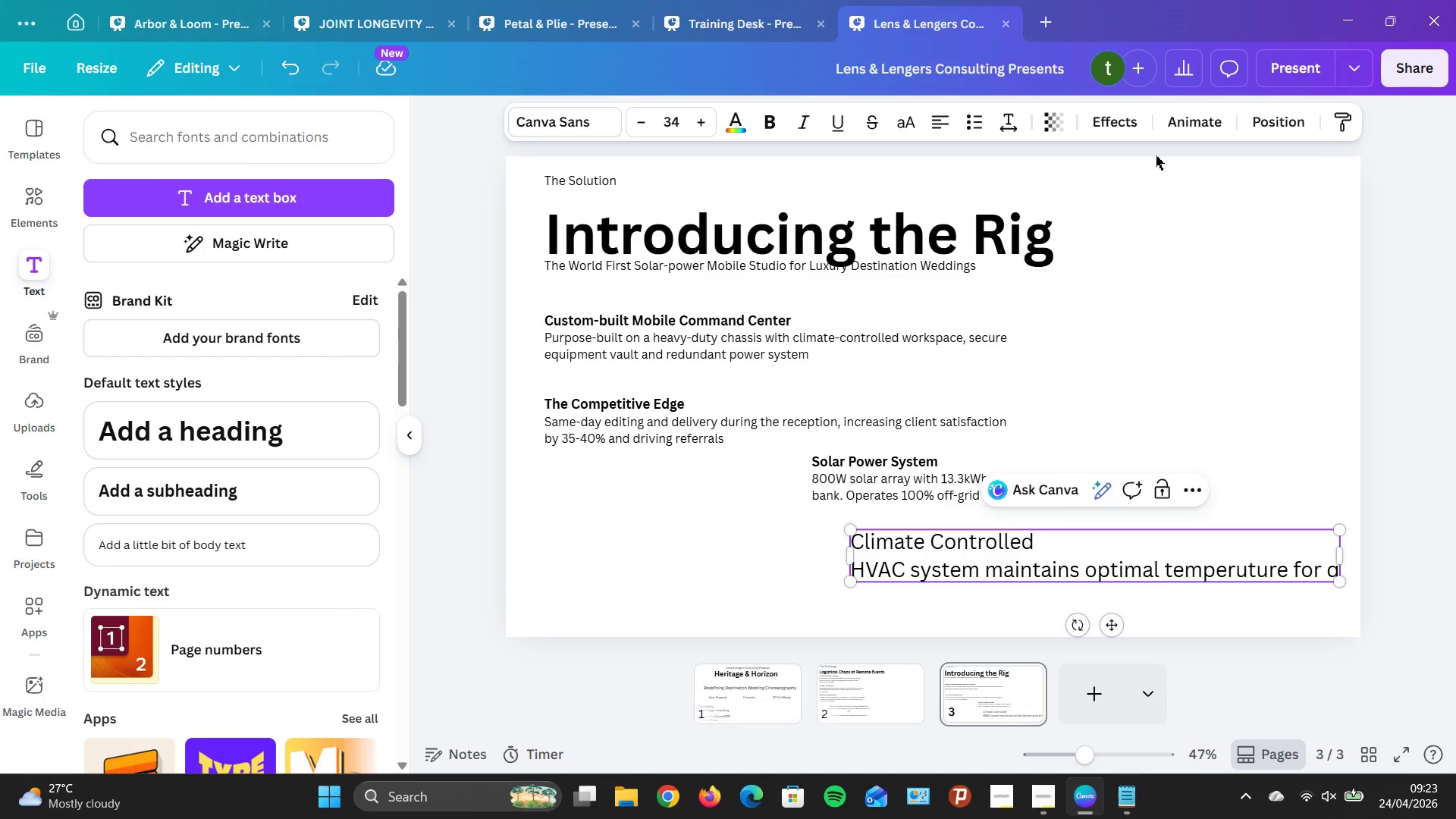 
key(Backspace)
 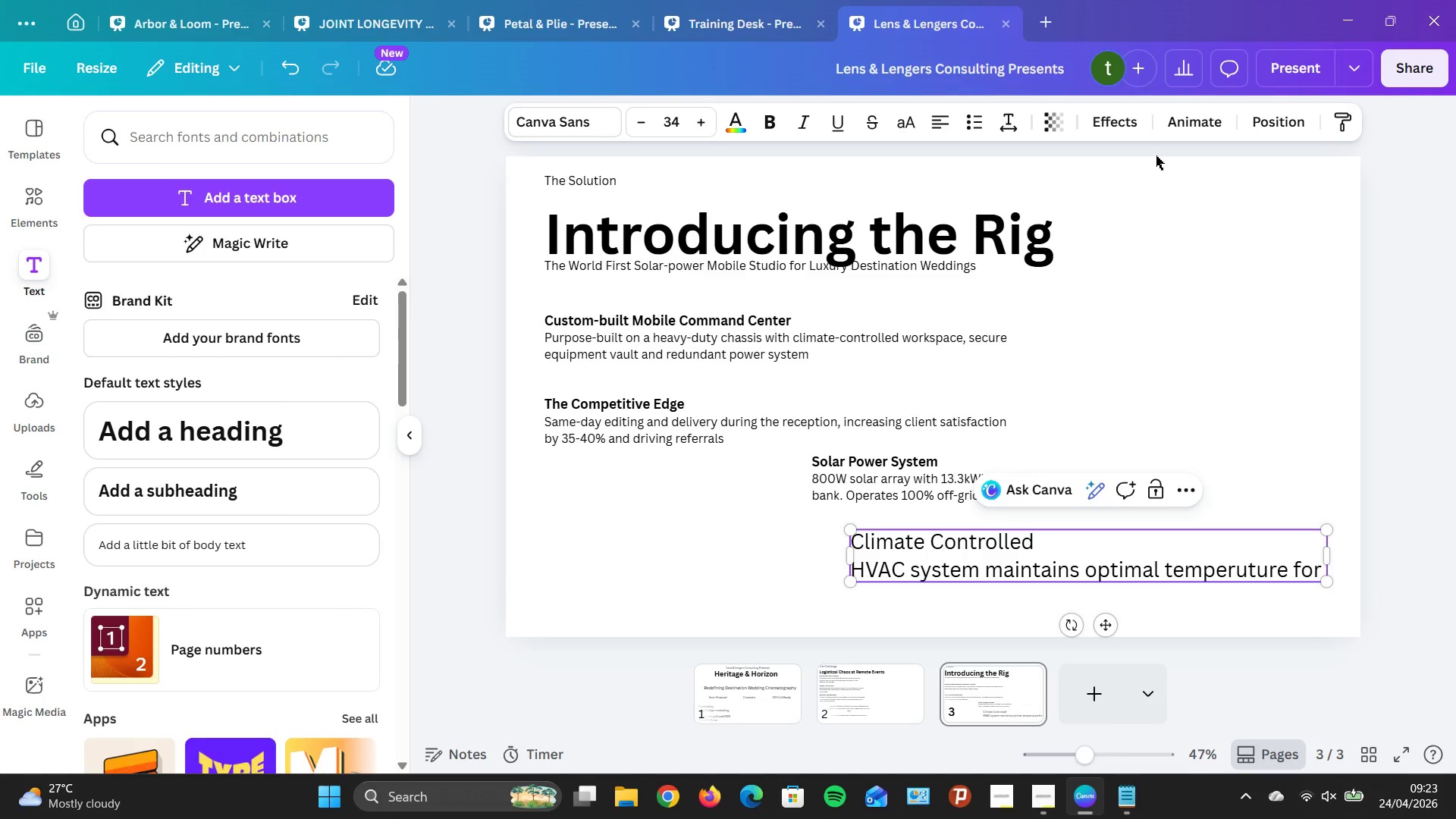 
key(E)
 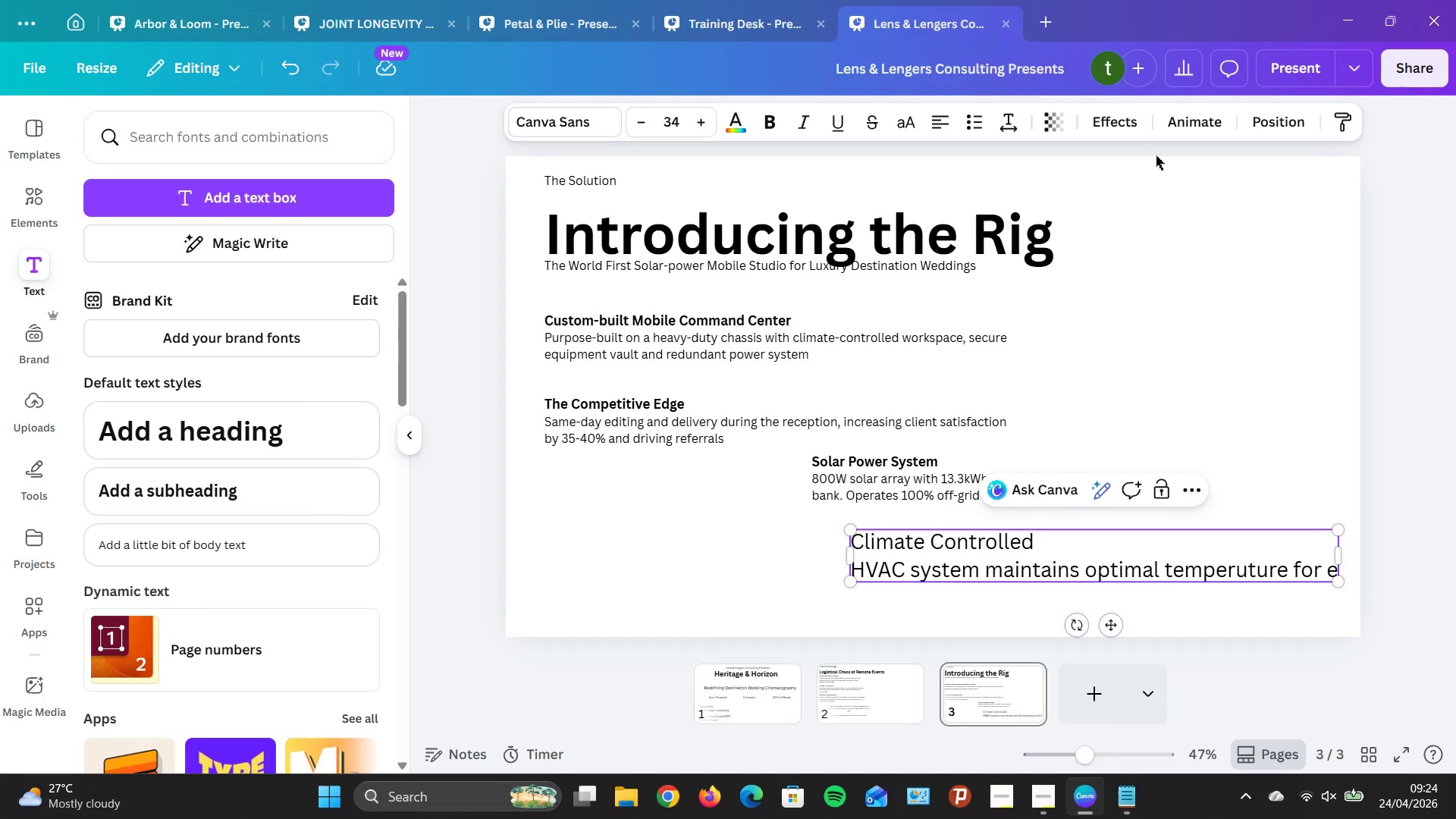 
type(quipment and editing .)
key(Backspace)
type(, rater for -so)
key(Backspace)
key(Backspace)
type(20)
 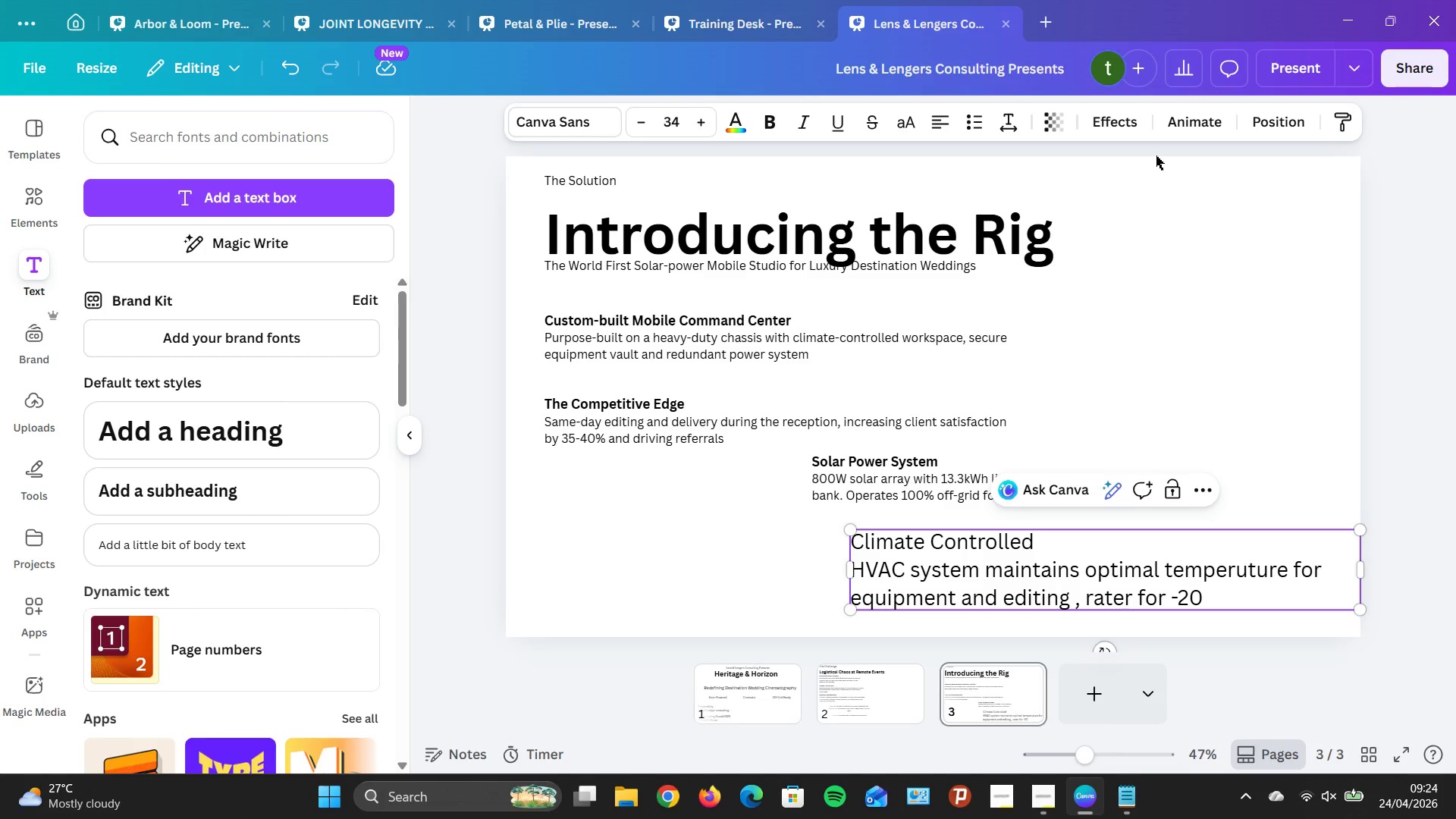 
wait(5.19)
 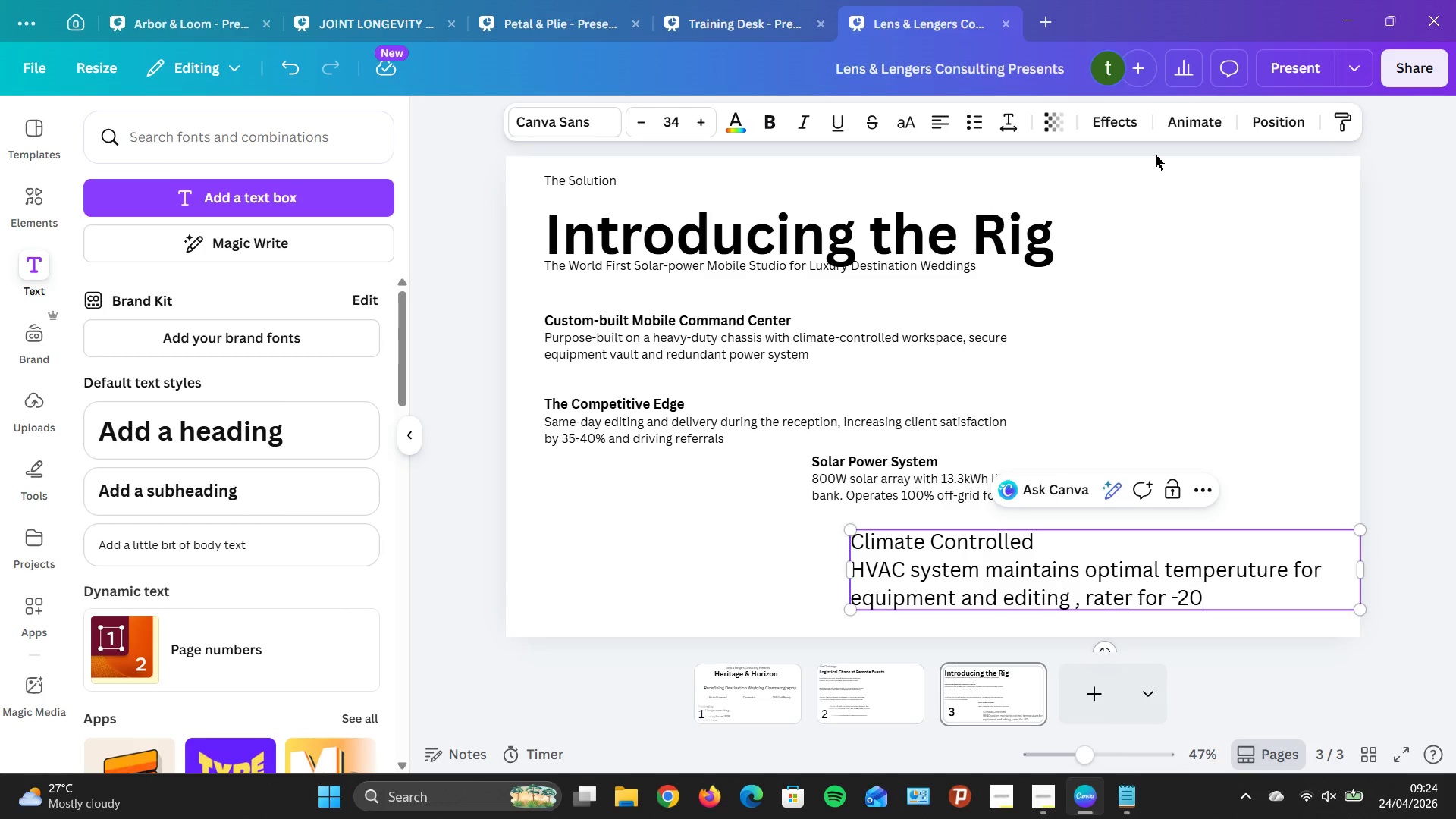 
type('F to 100')
 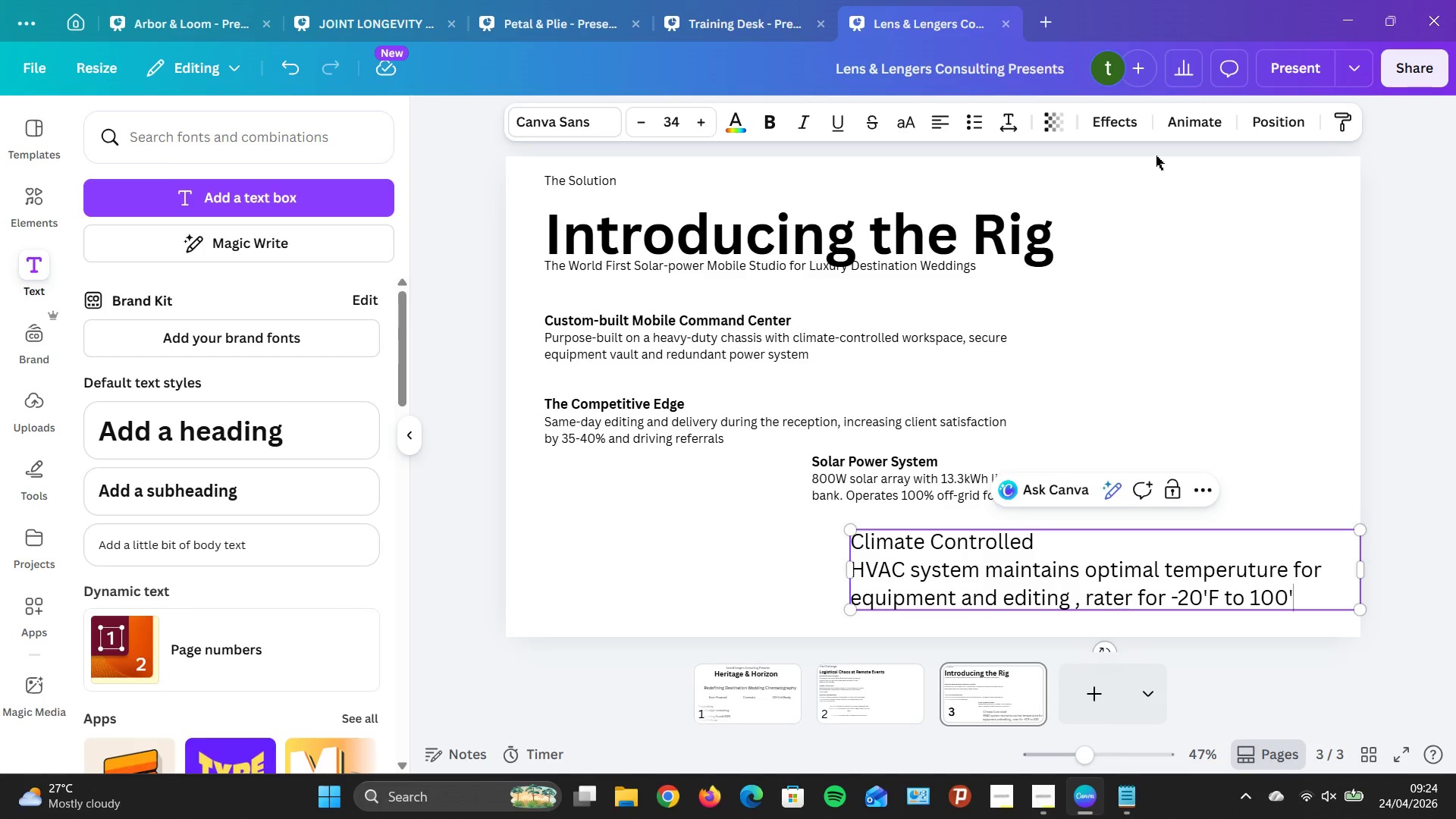 
wait(5.64)
 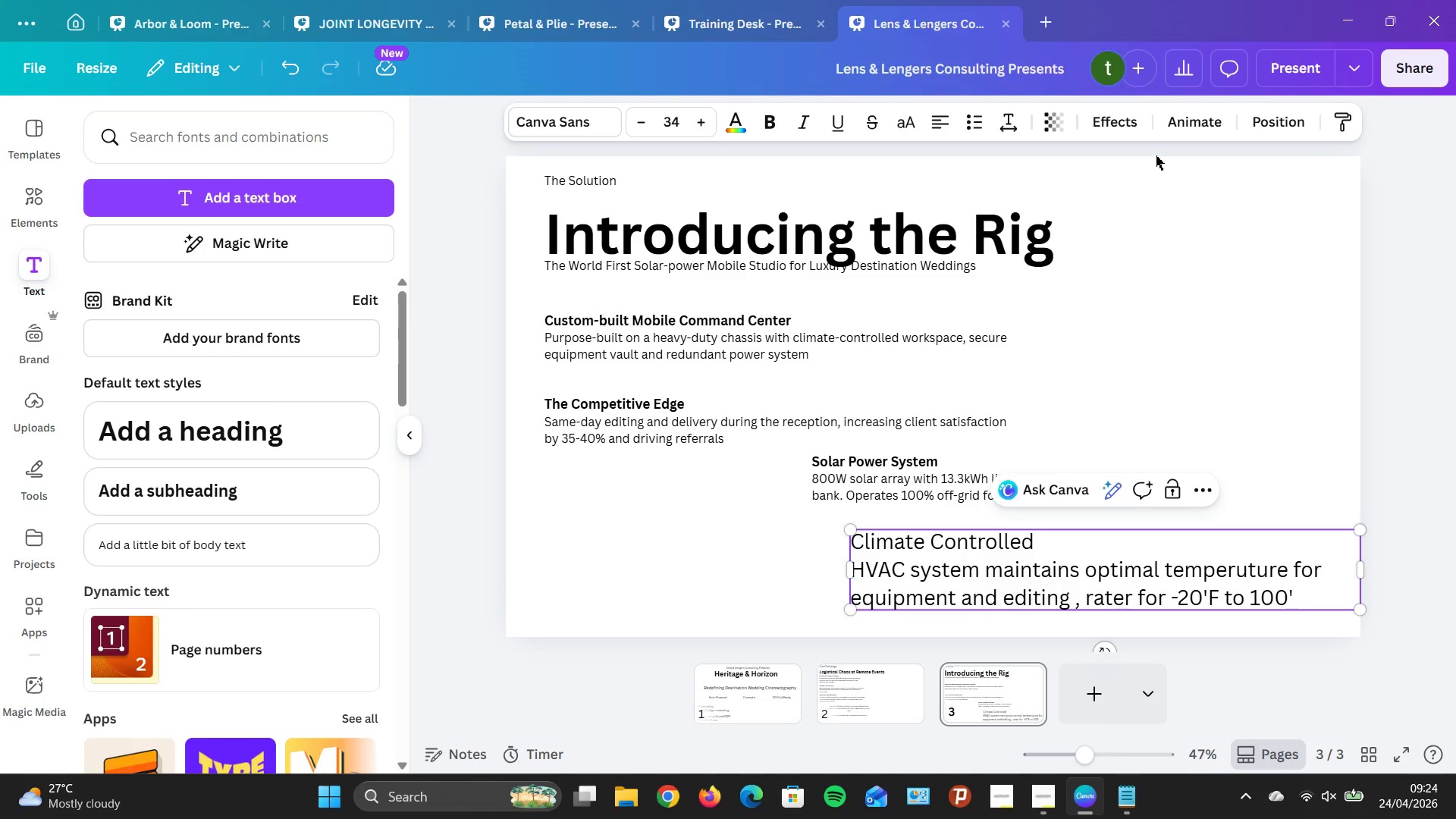 
key(F)
 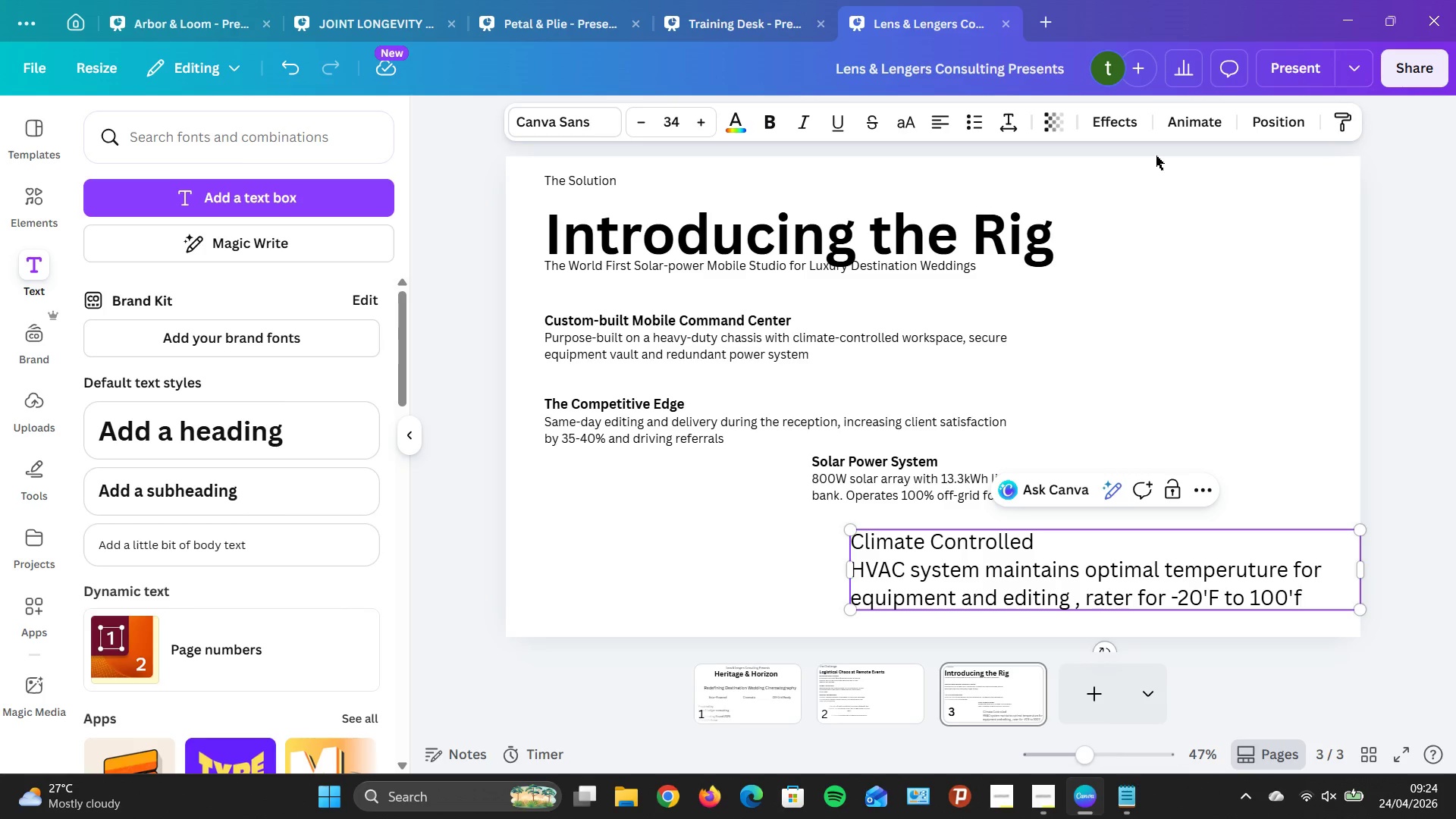 
wait(14.39)
 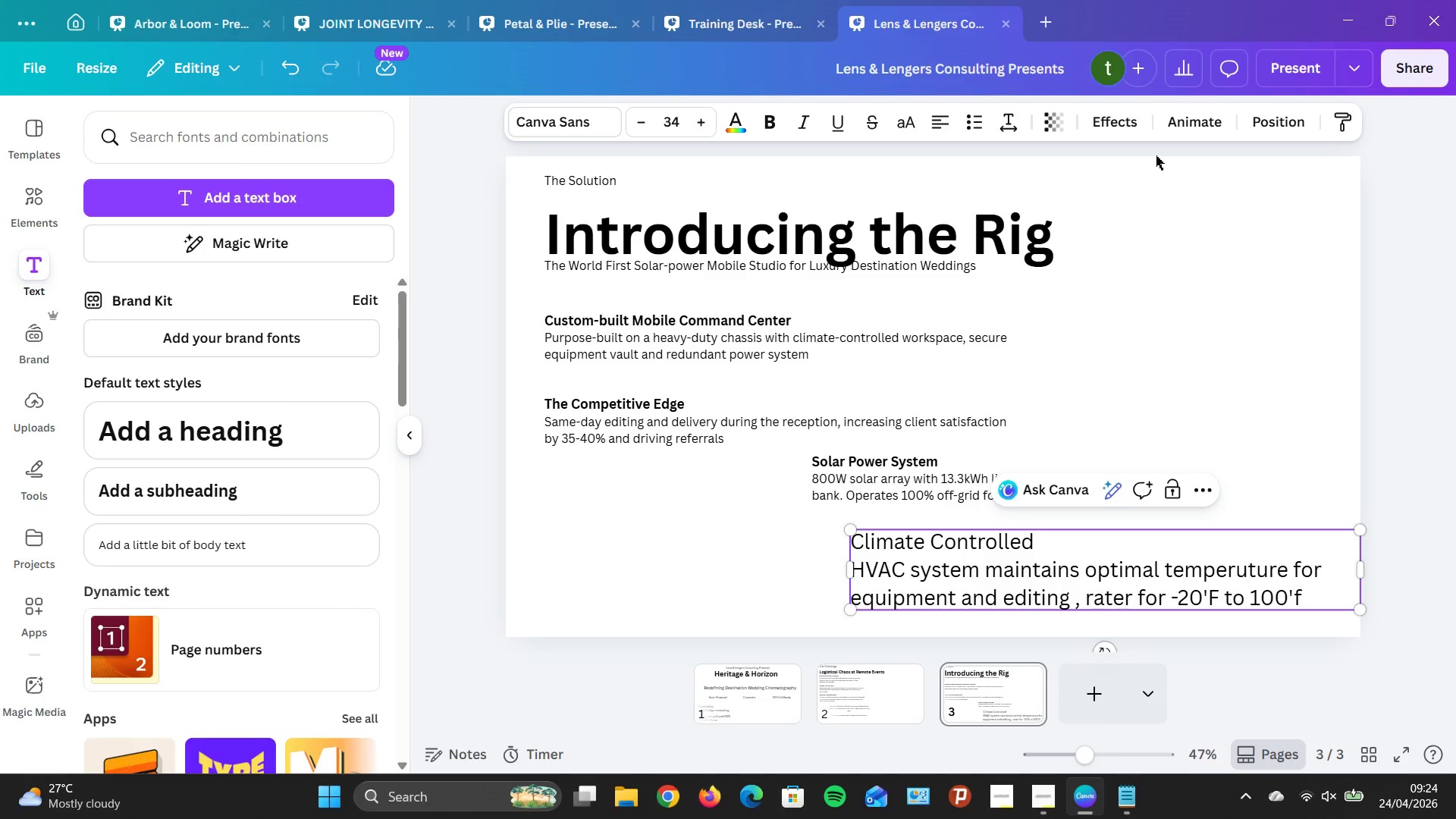 
left_click([1131, 599])
 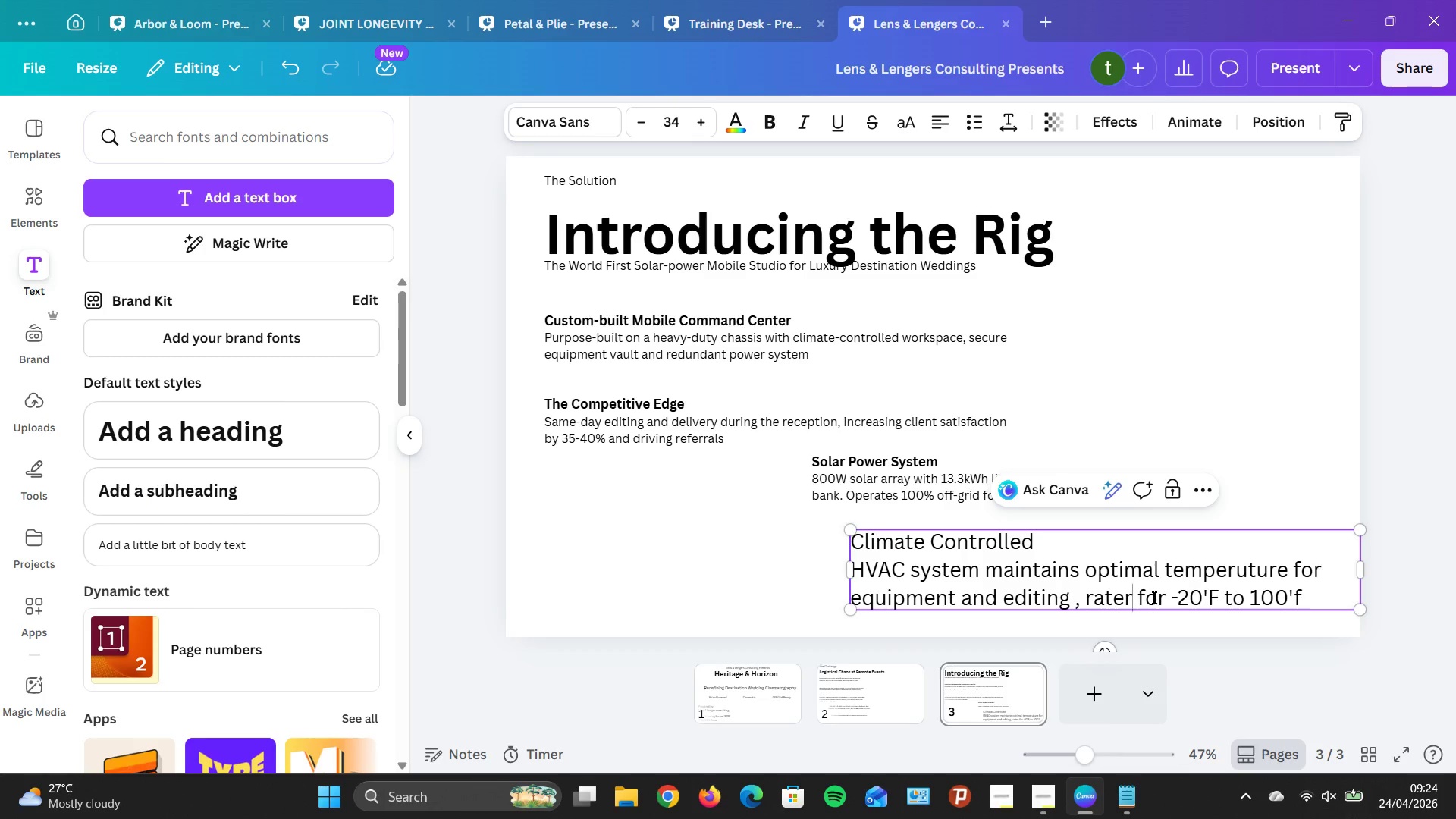 
key(Backspace)
 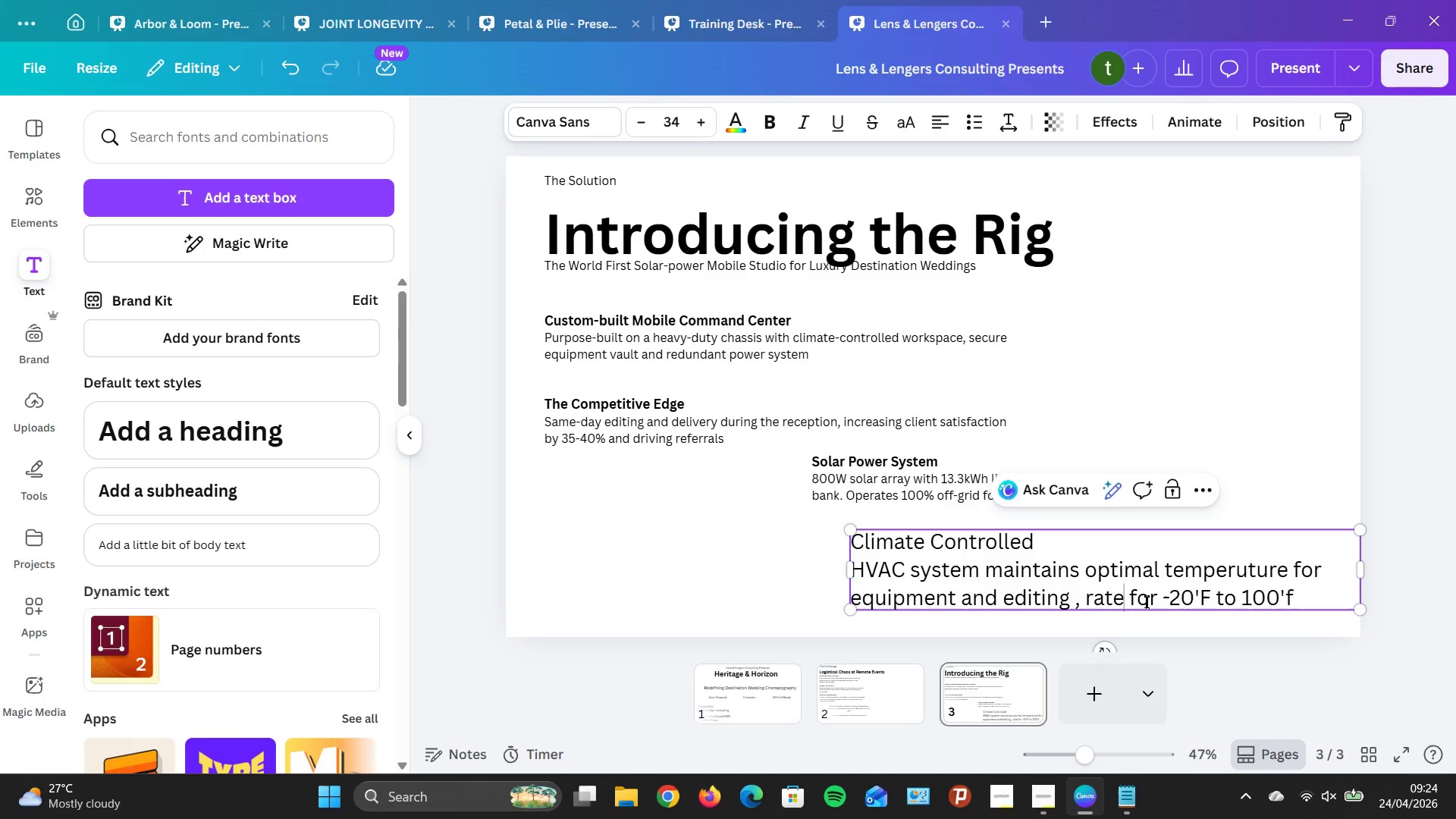 
key(D)
 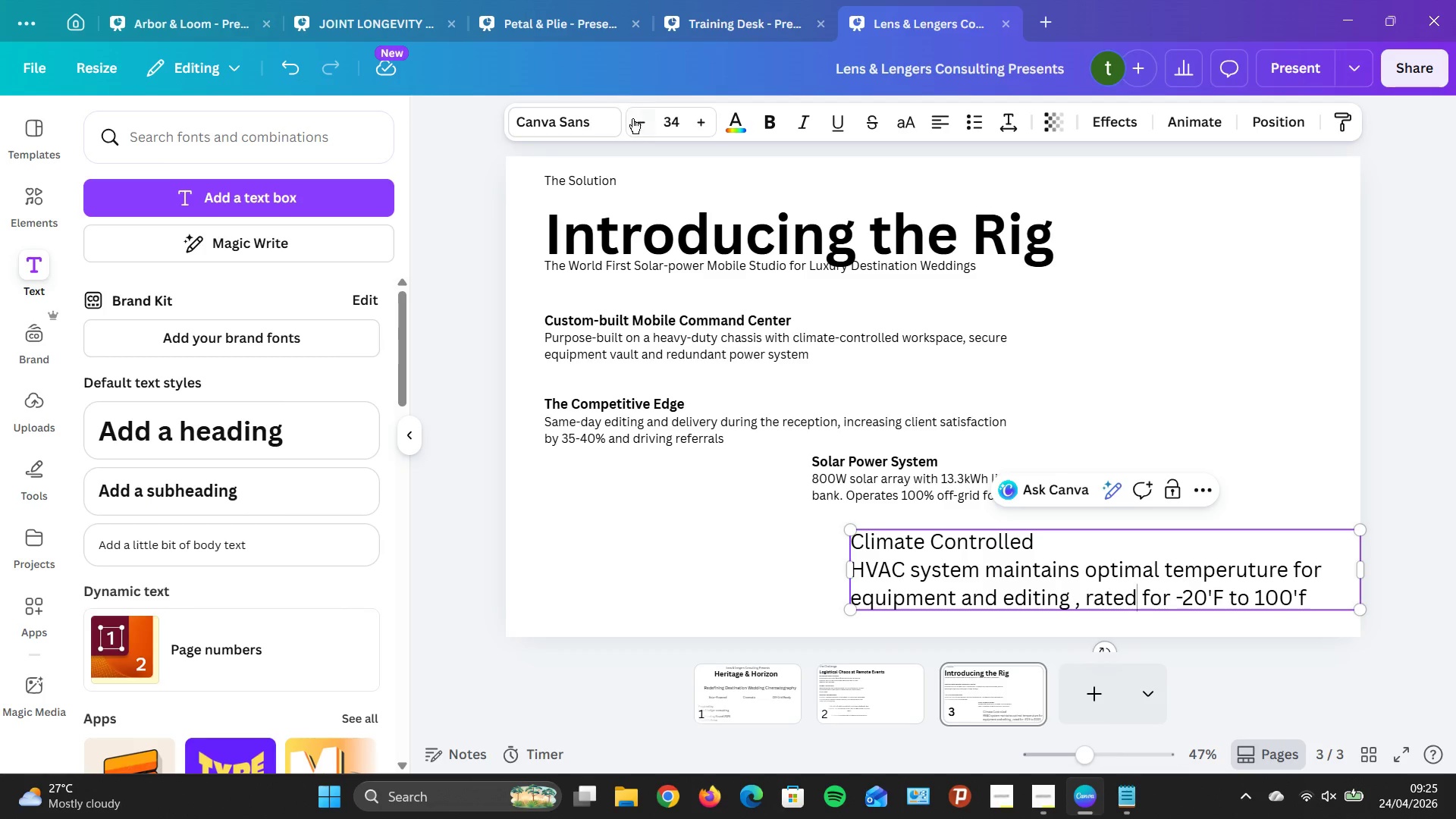 
double_click([636, 125])
 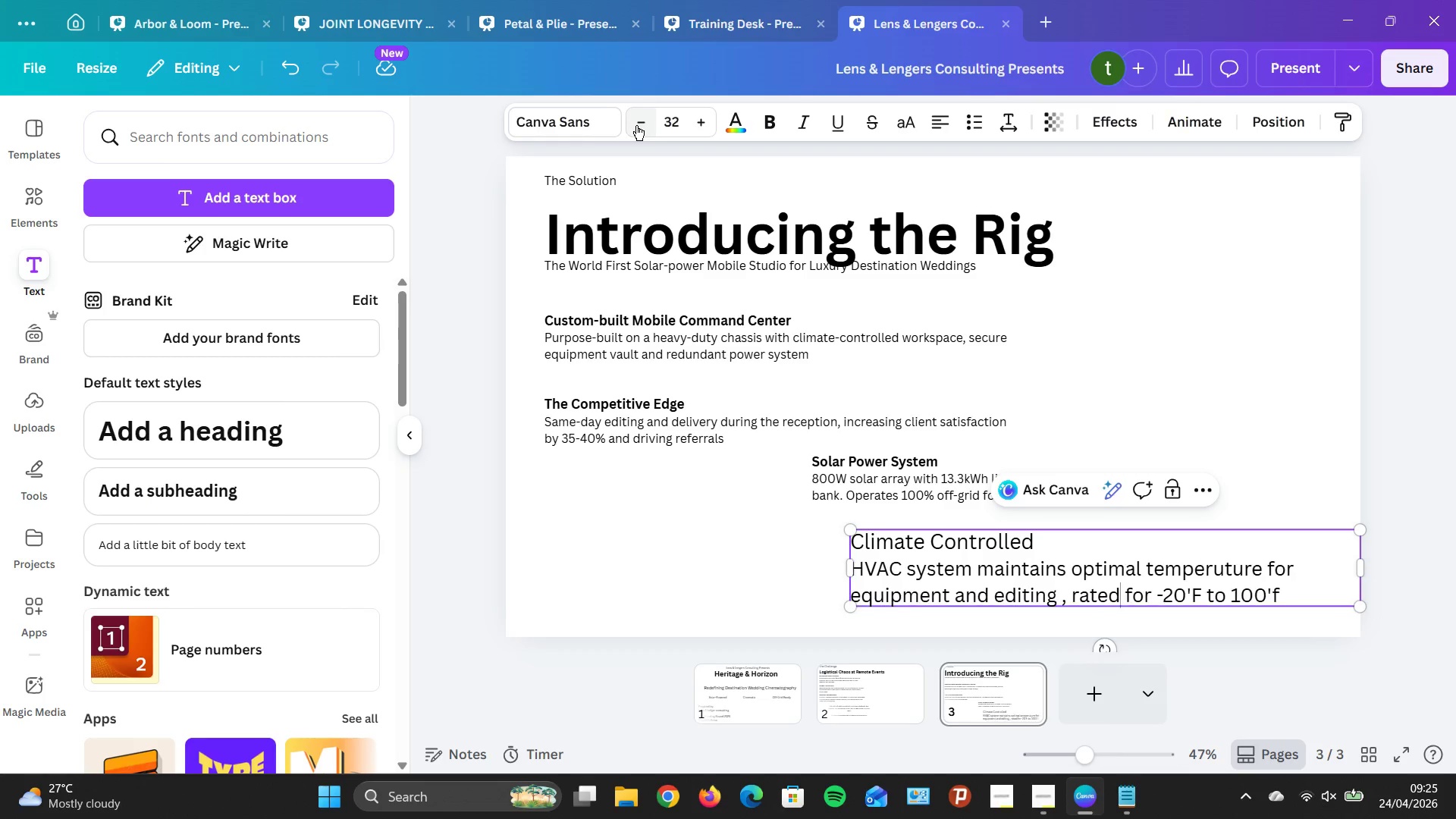 
triple_click([636, 125])
 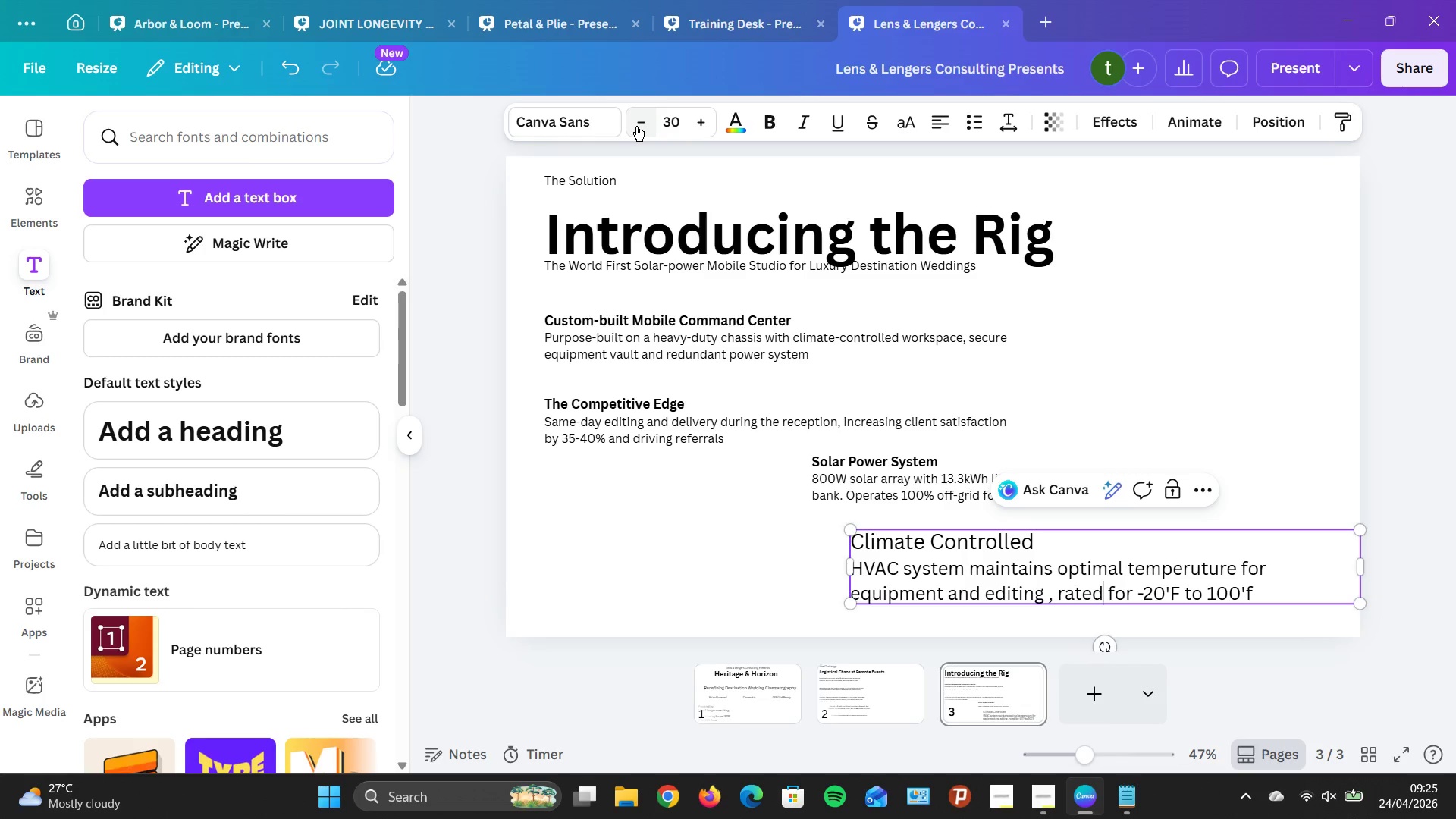 
triple_click([636, 126])
 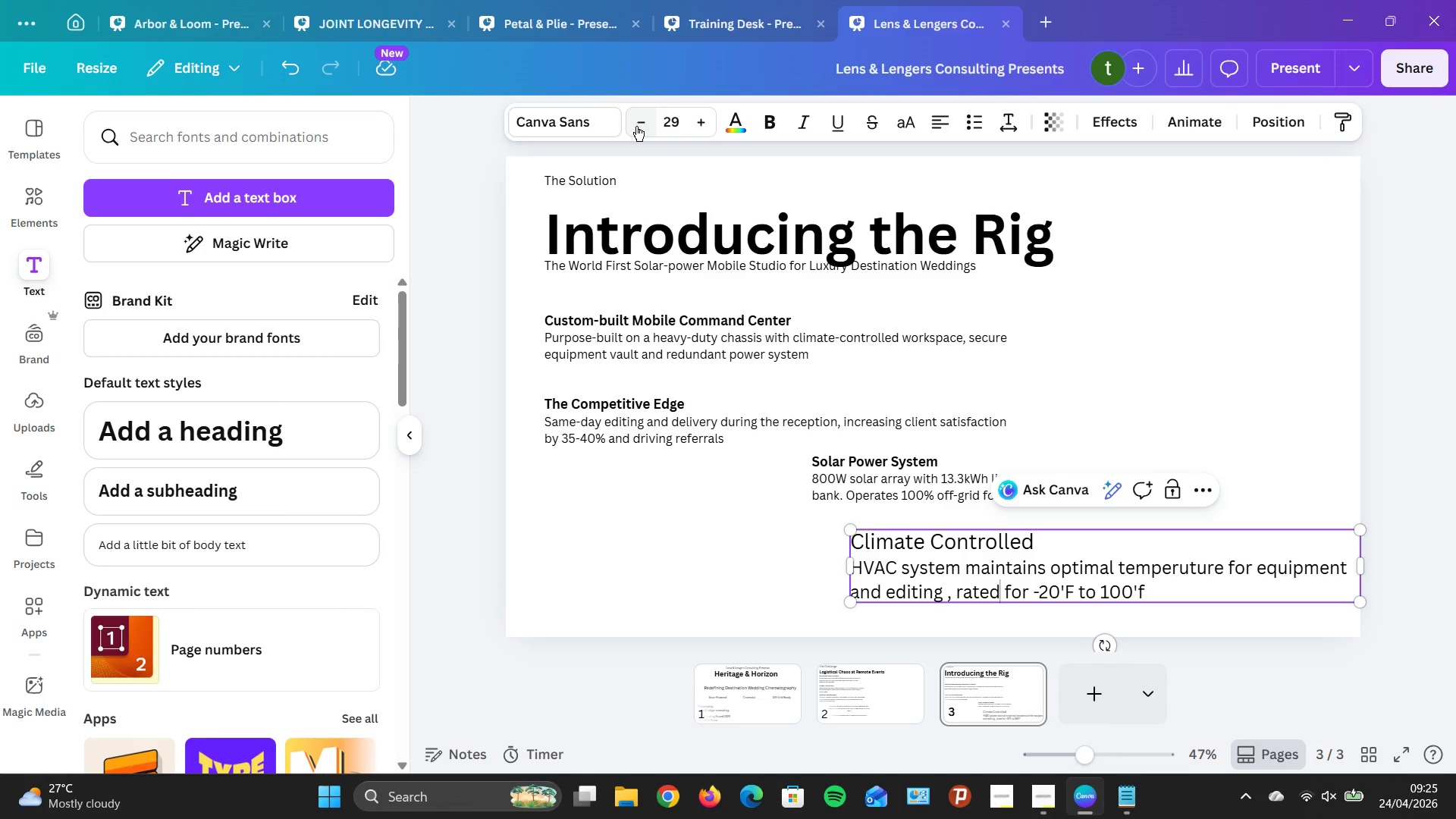 
triple_click([636, 126])
 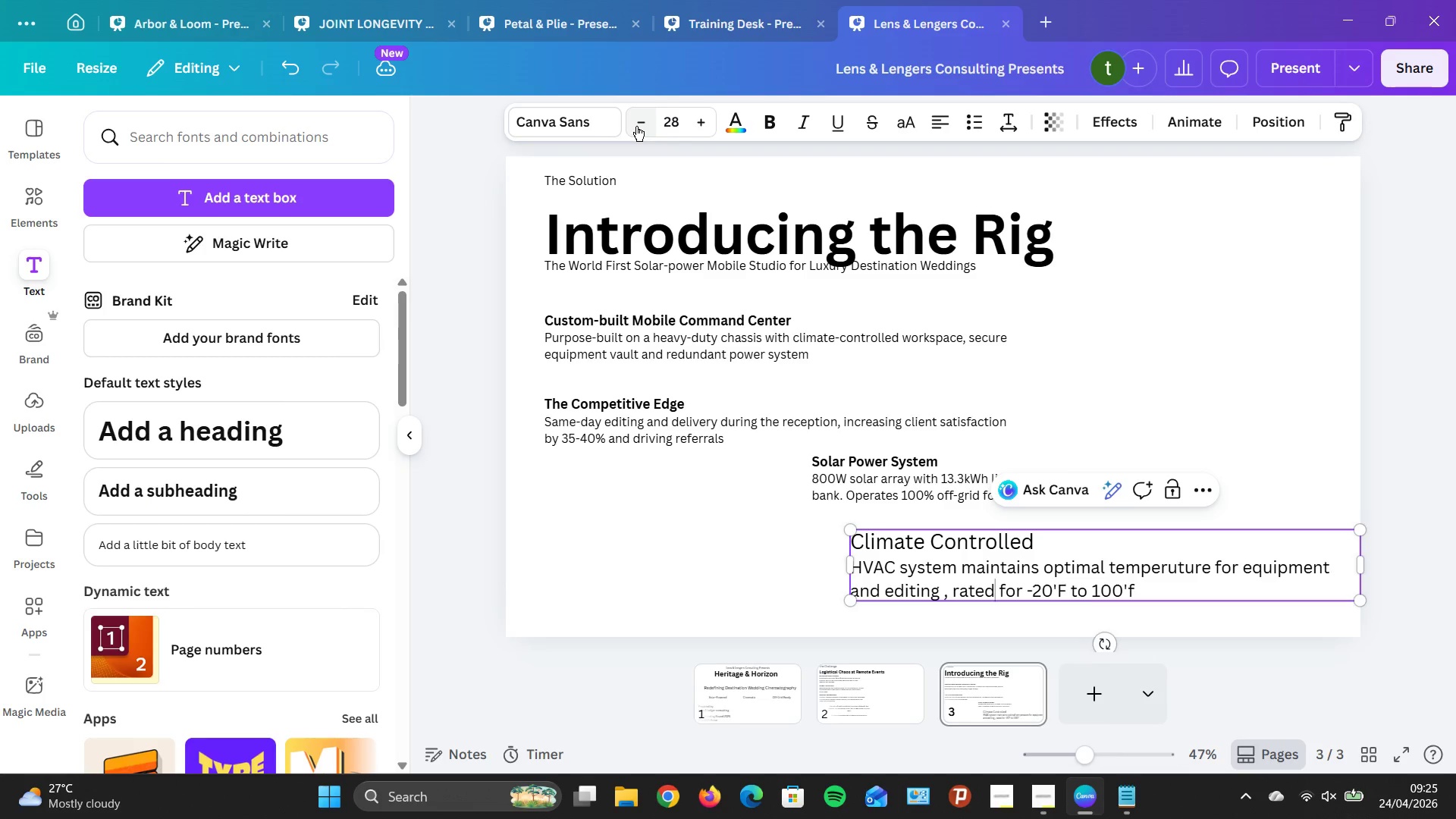 
triple_click([636, 126])
 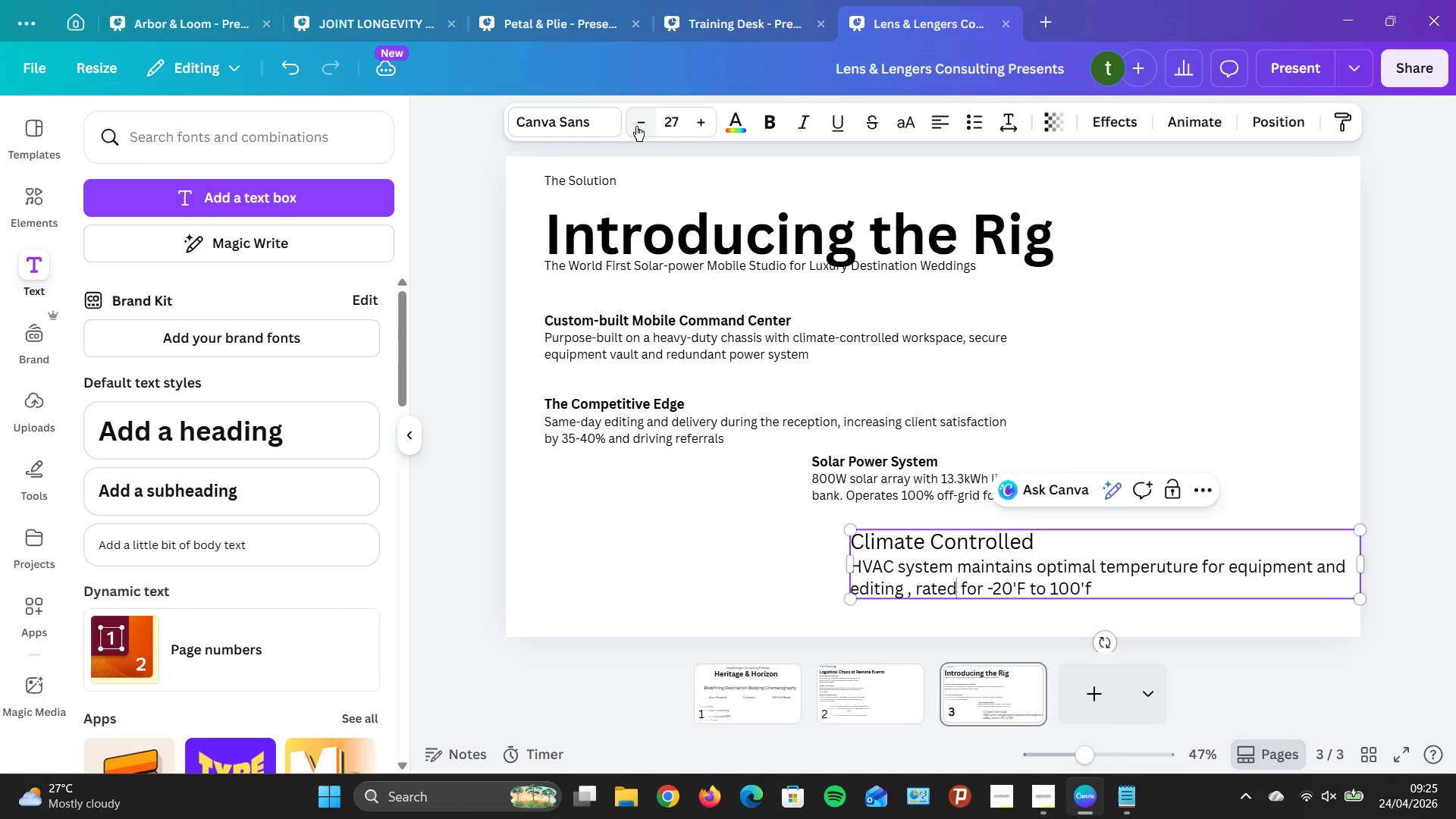 
triple_click([636, 126])
 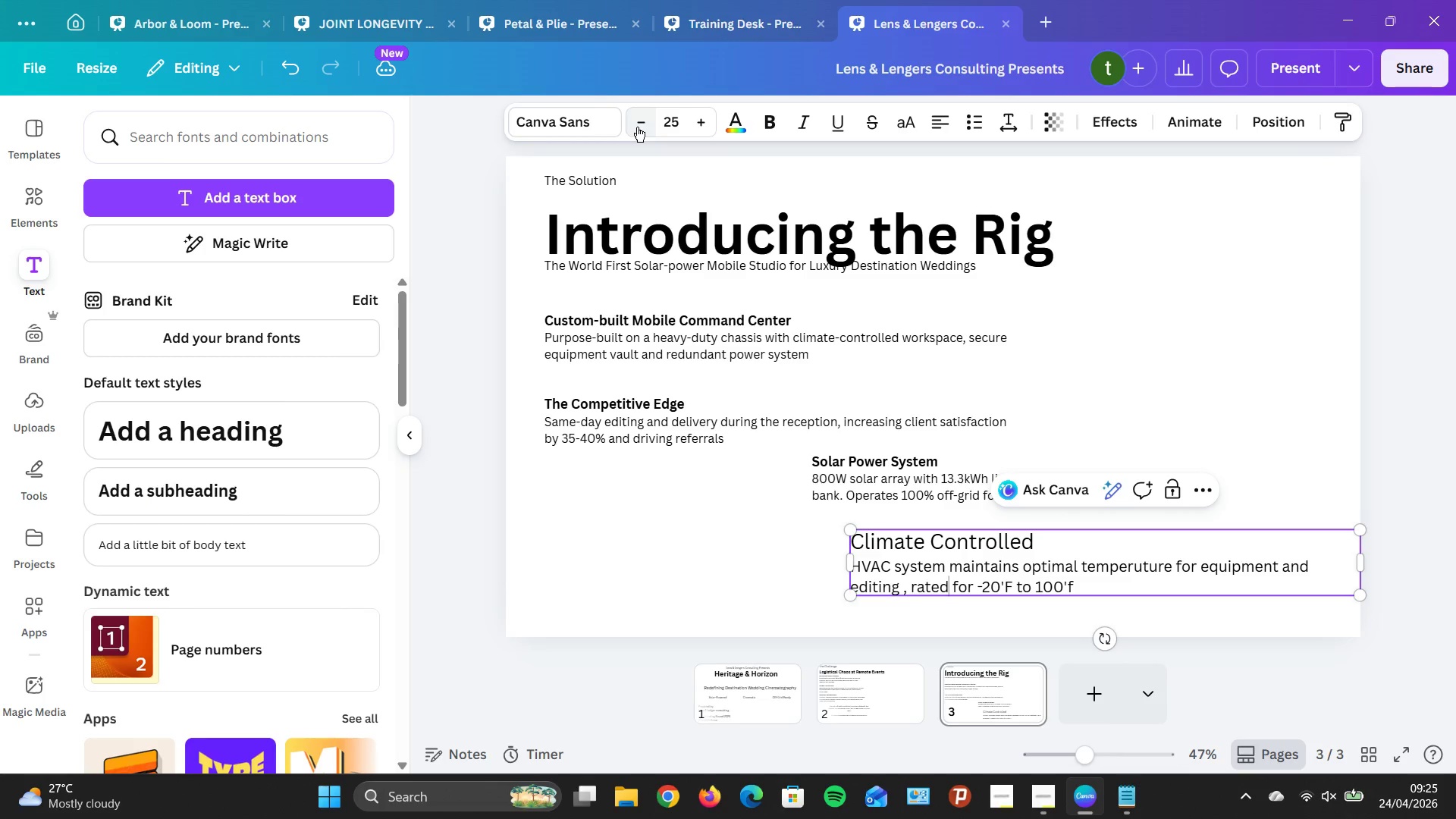 
triple_click([637, 127])
 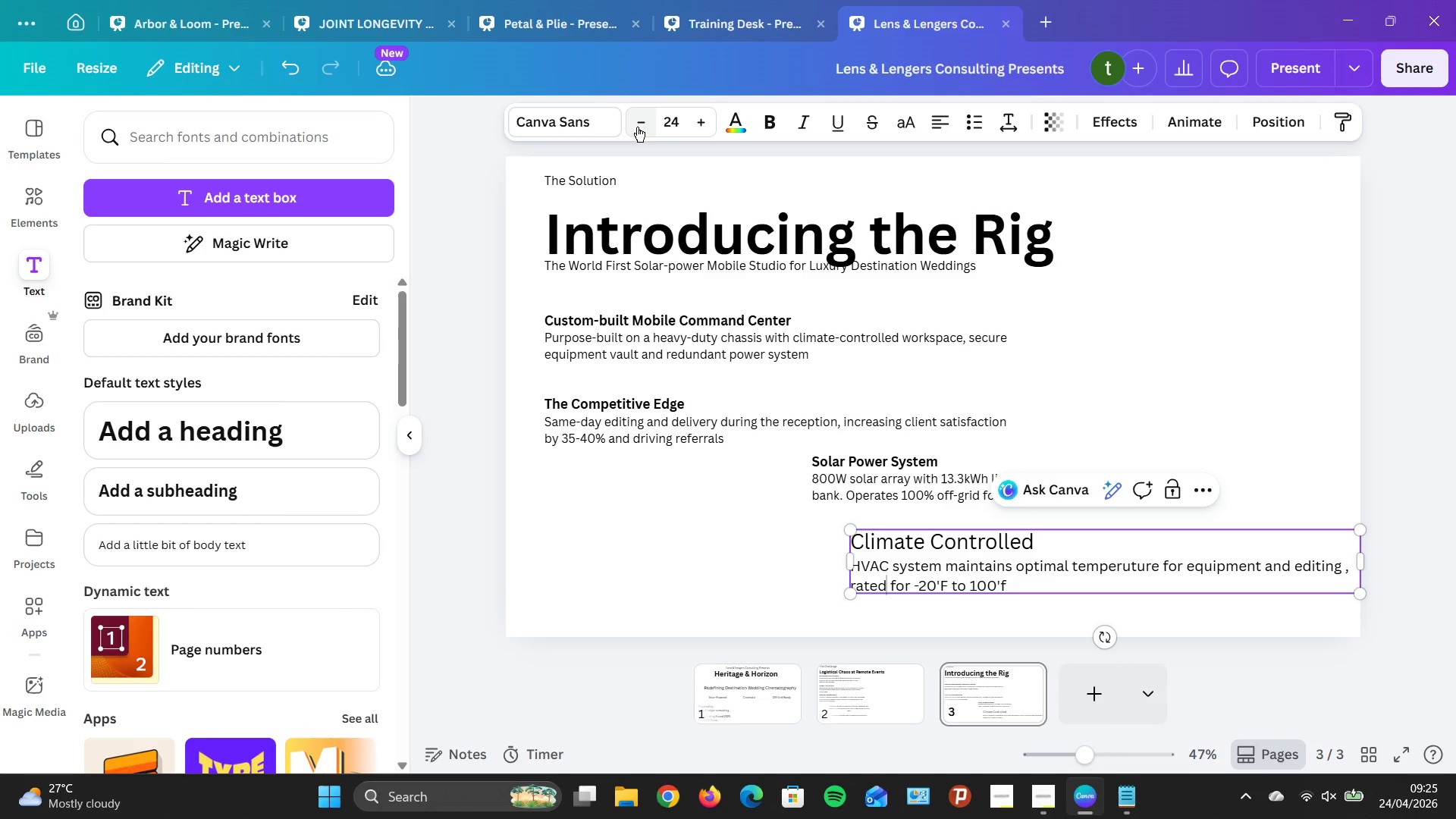 
triple_click([637, 127])
 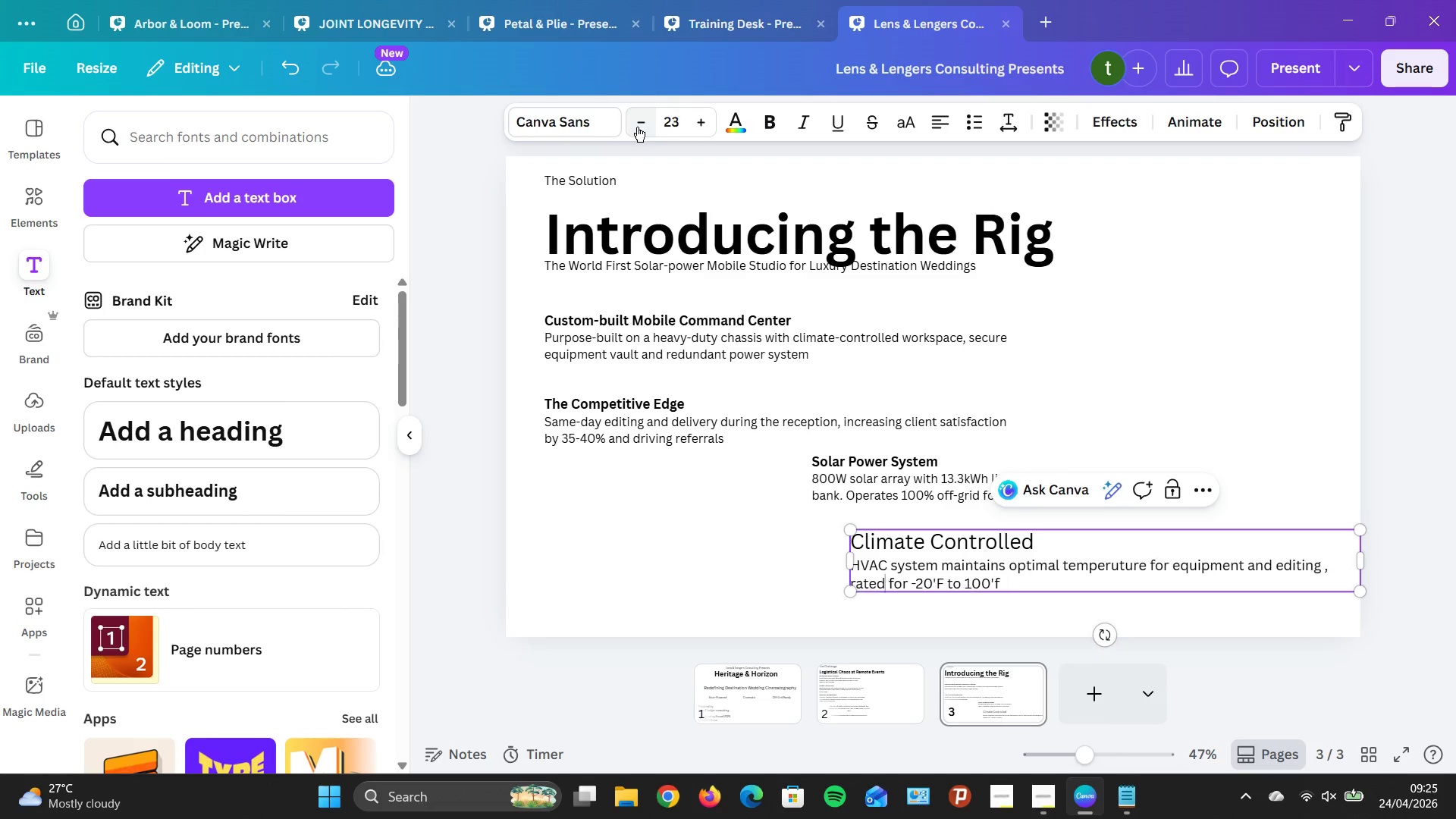 
triple_click([637, 127])
 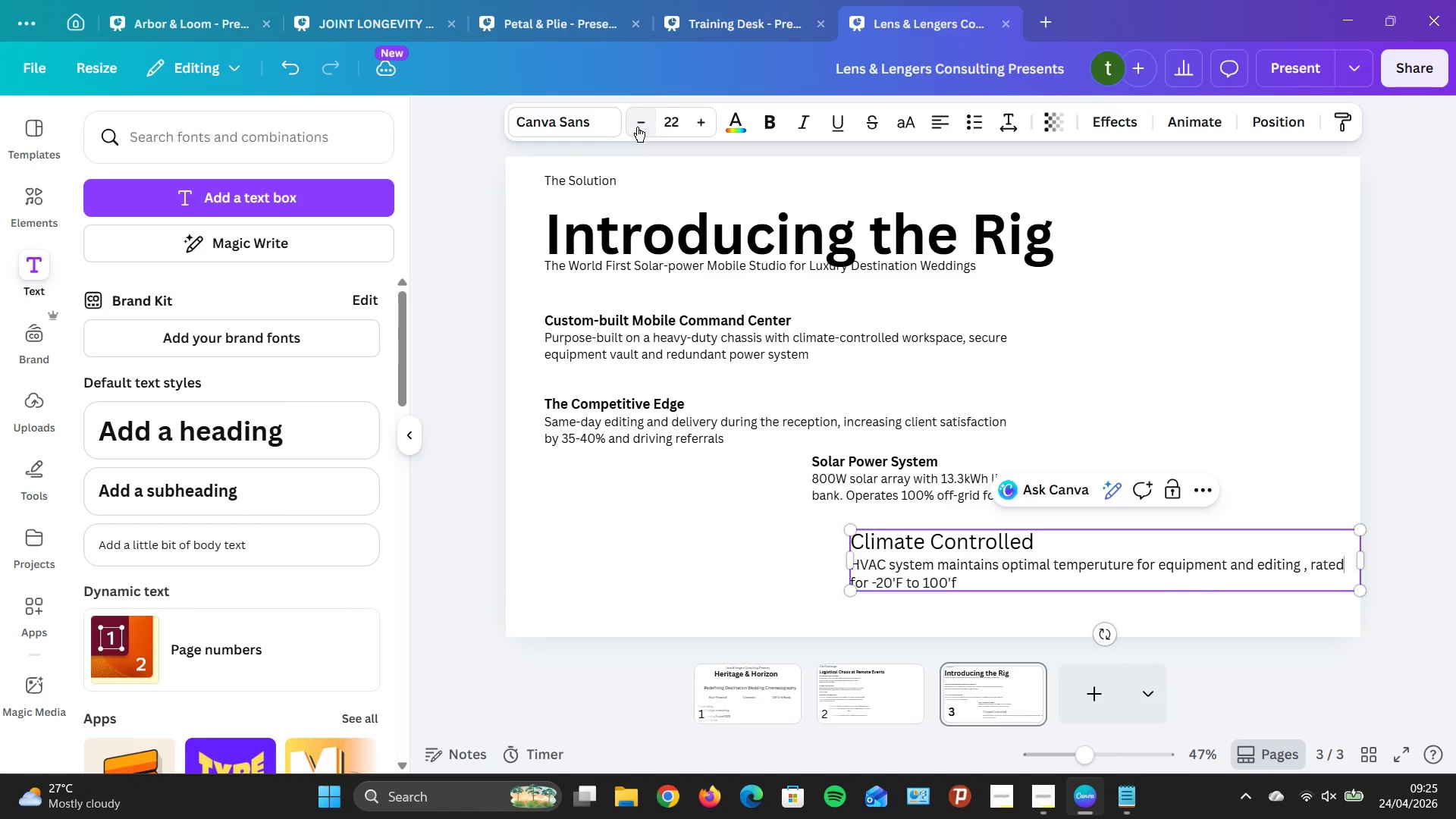 
triple_click([637, 127])
 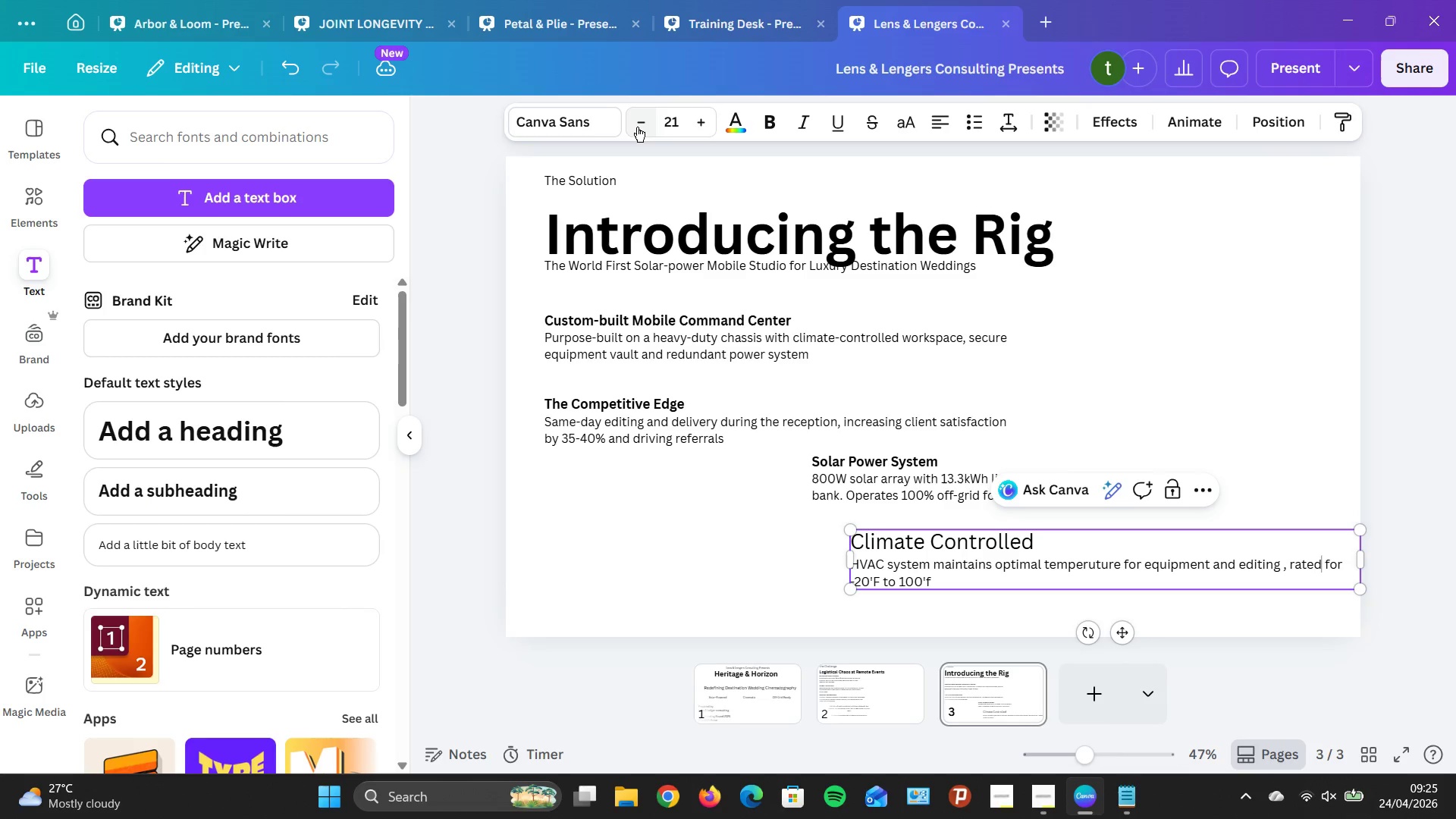 
triple_click([637, 127])
 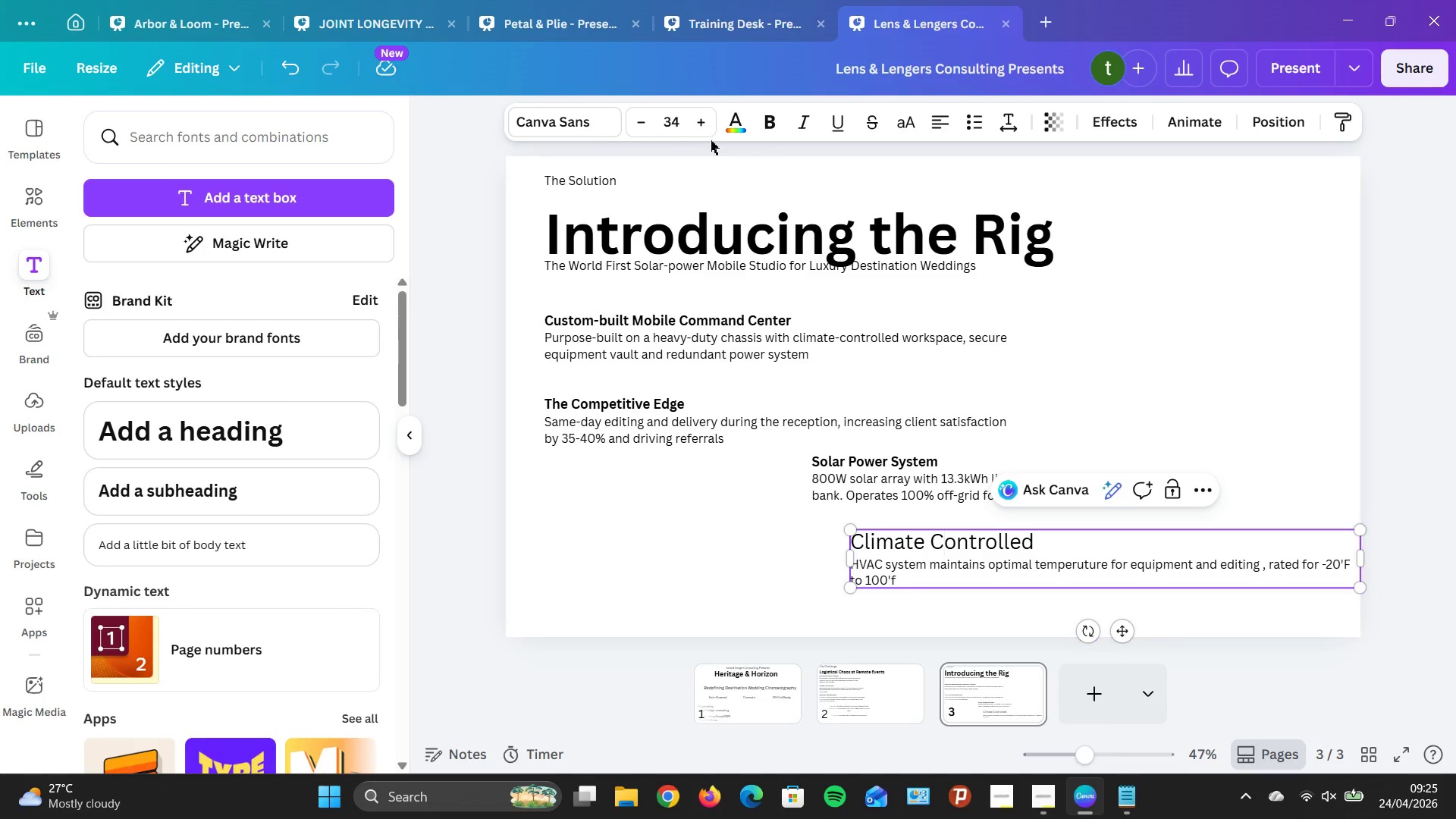 
double_click([647, 119])
 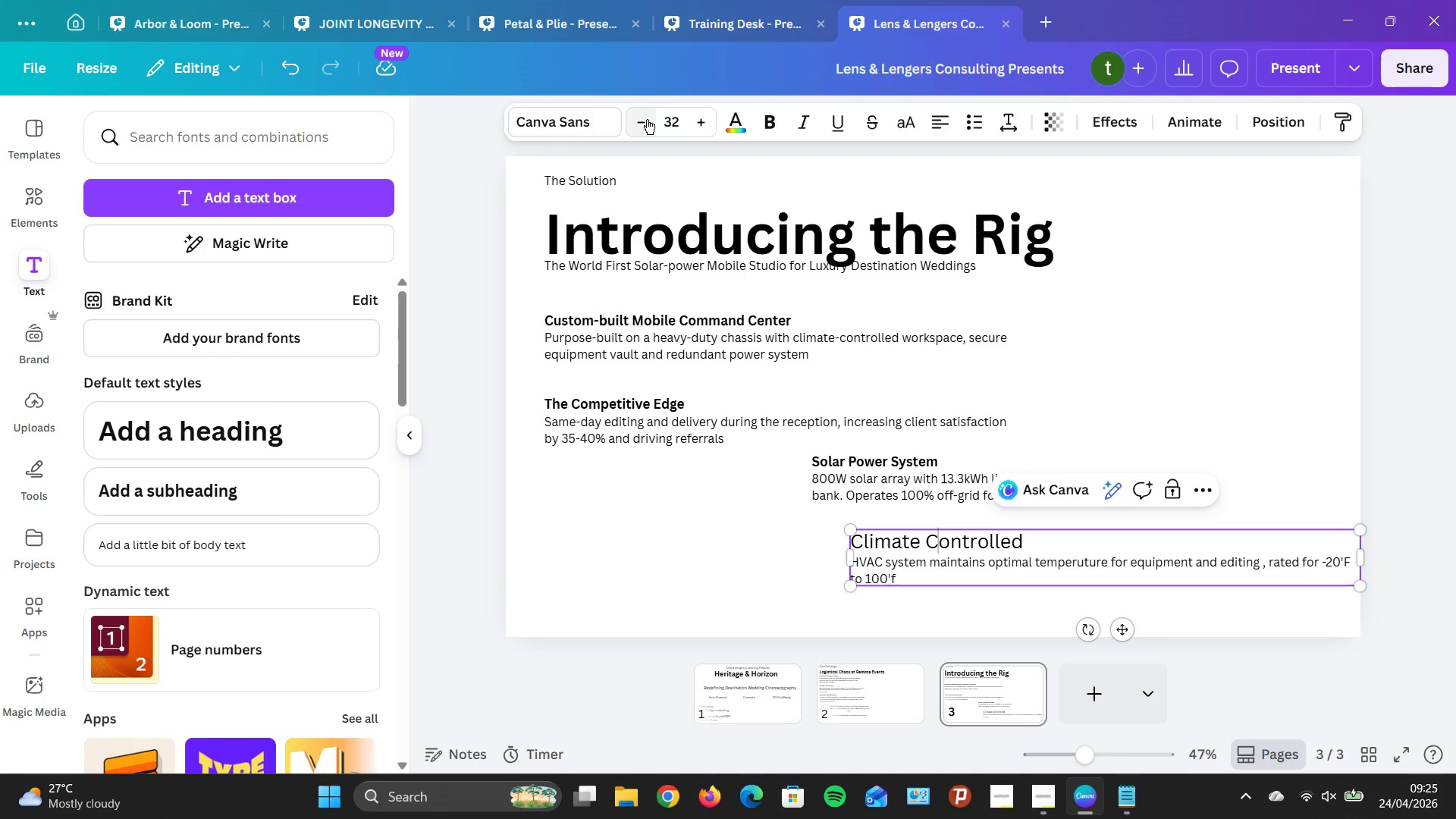 
triple_click([647, 119])
 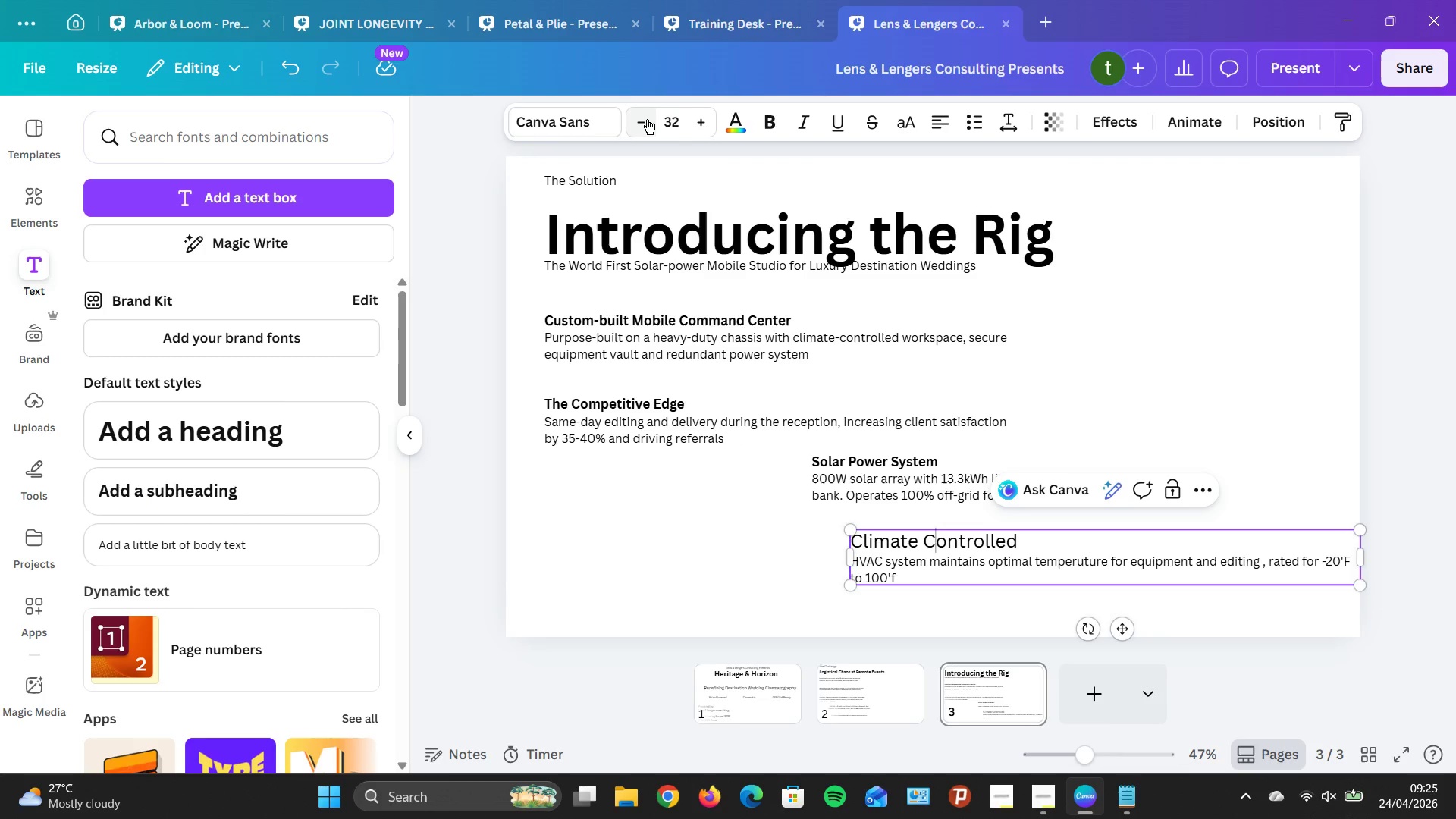 
triple_click([647, 119])
 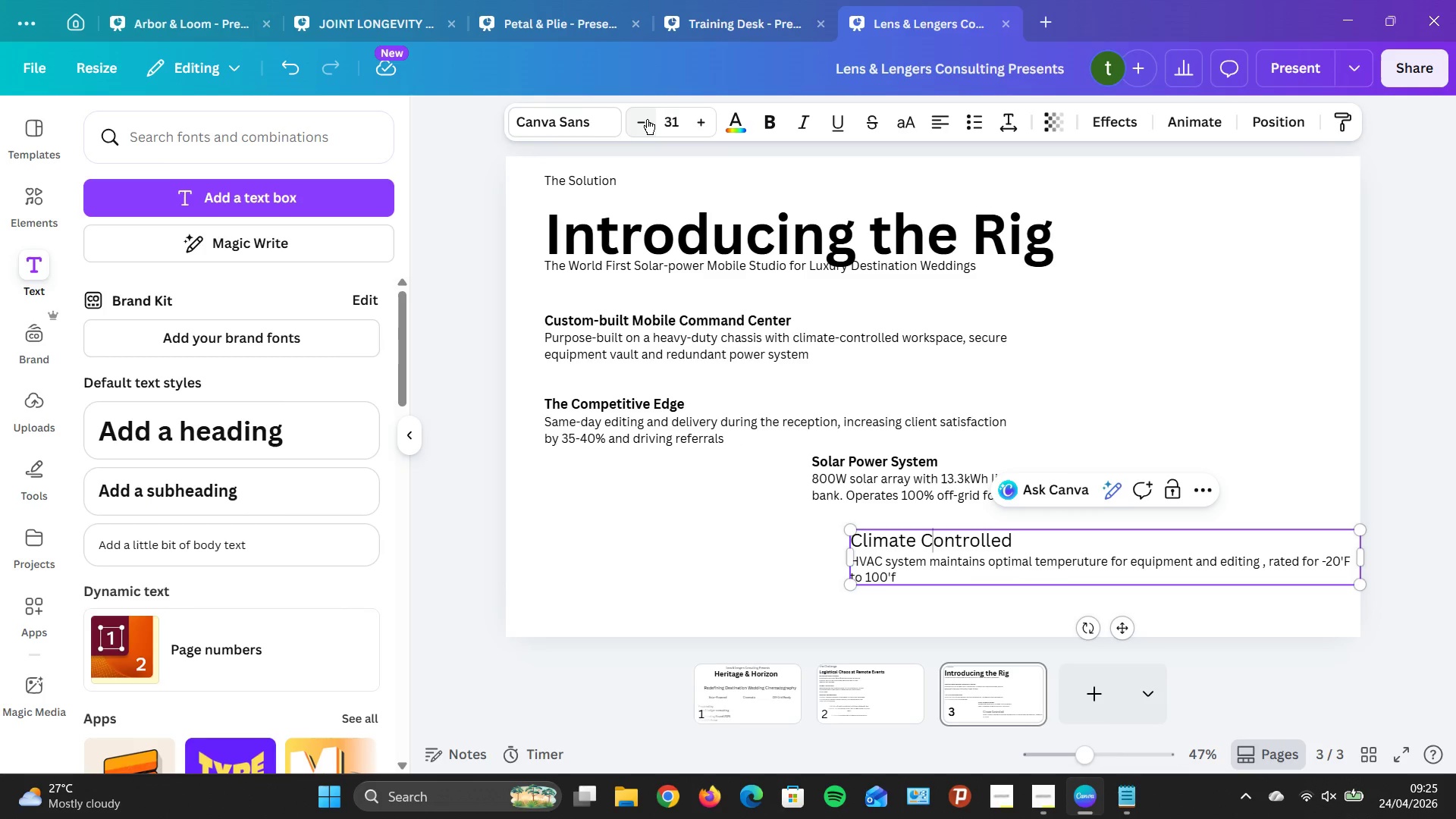 
triple_click([647, 119])
 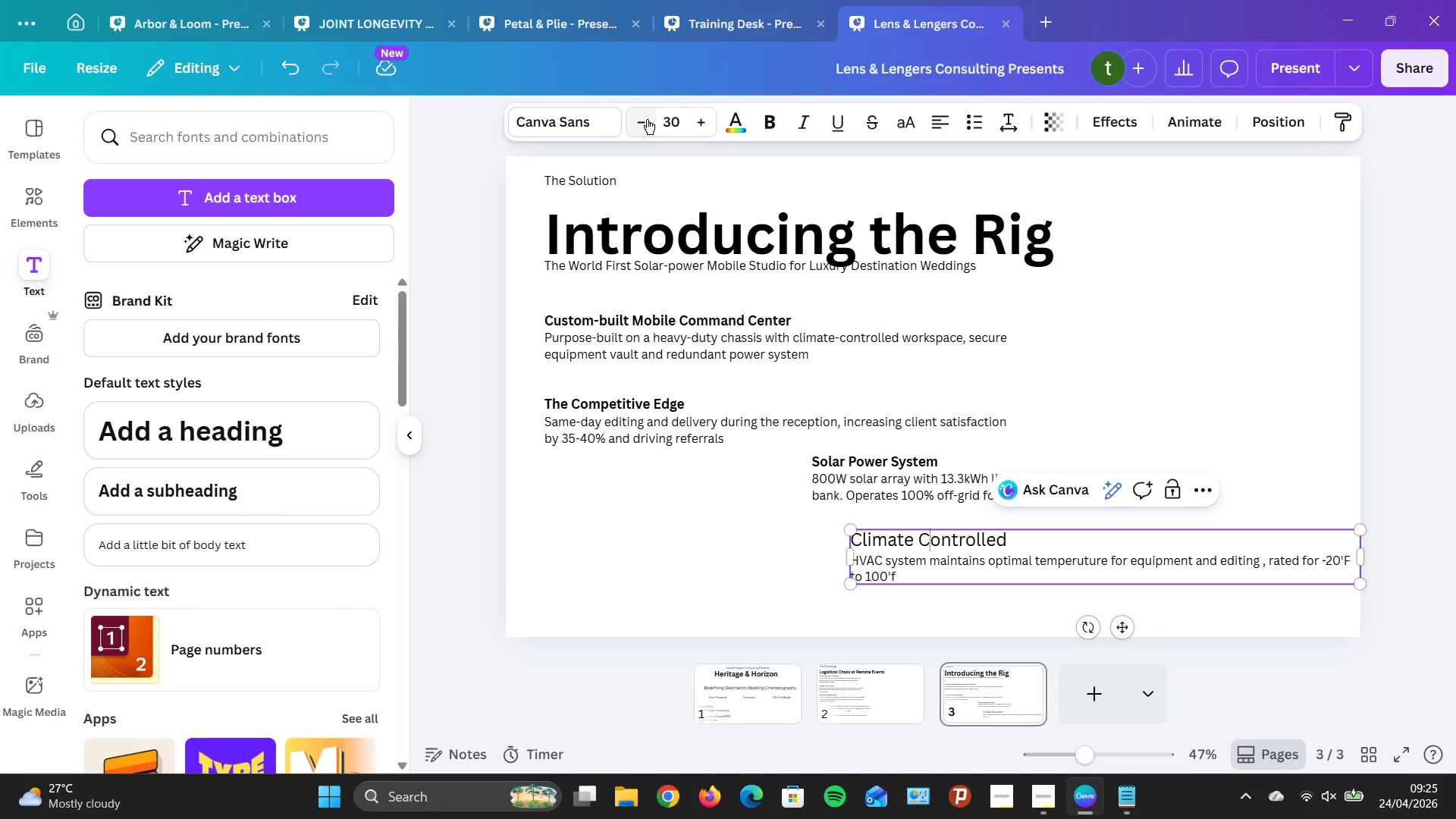 
triple_click([647, 119])
 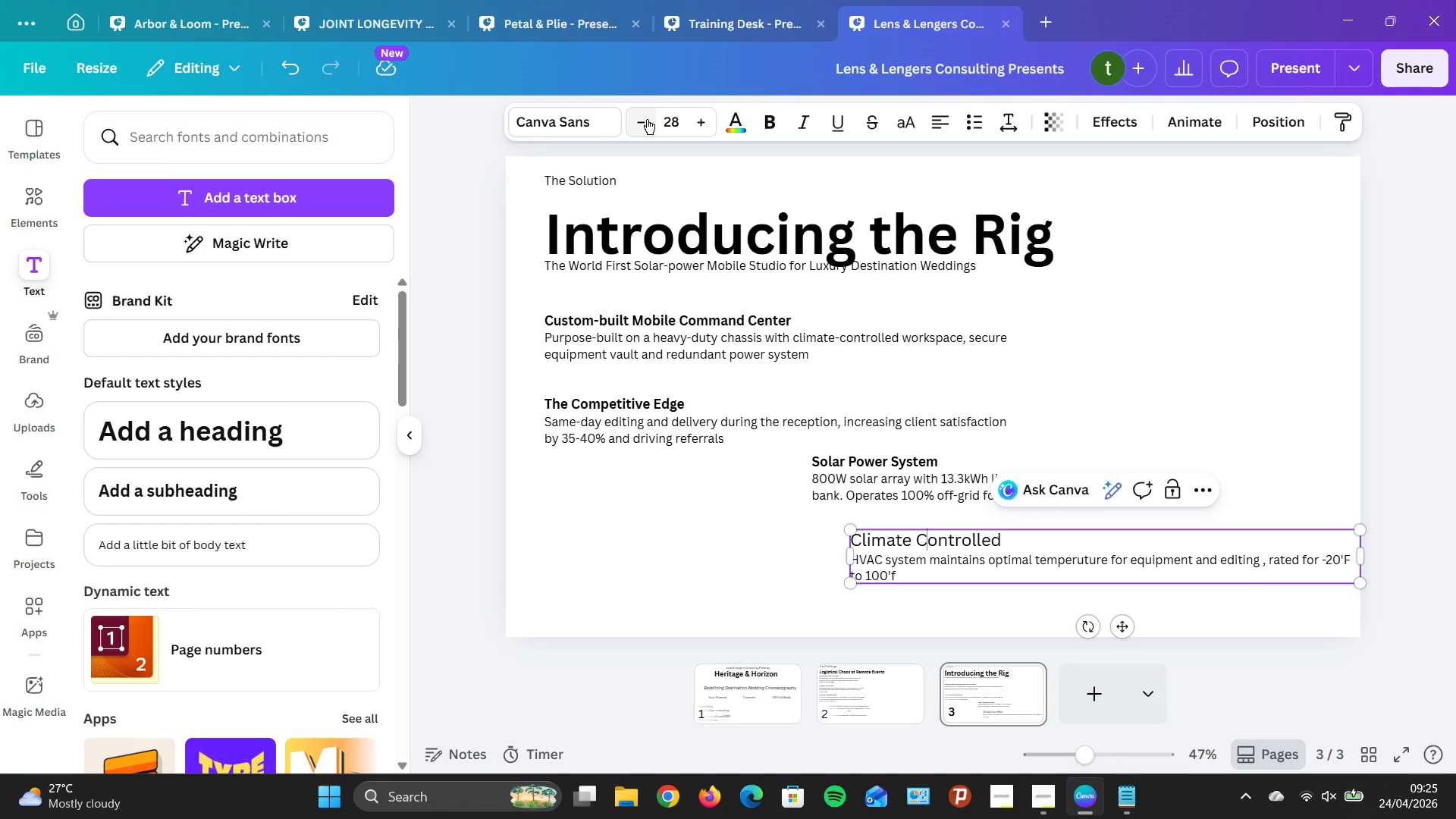 
triple_click([647, 119])
 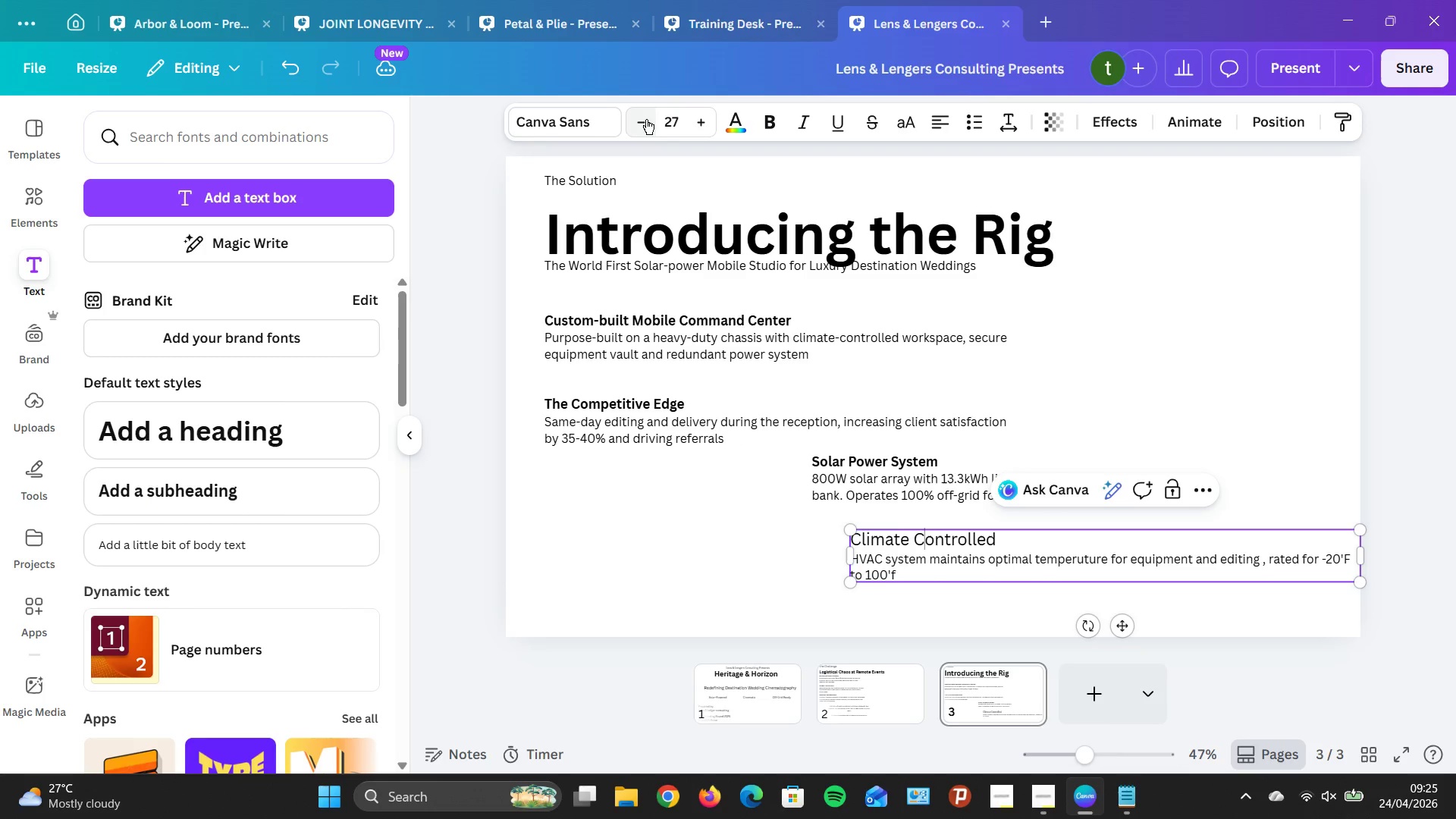 
triple_click([646, 119])
 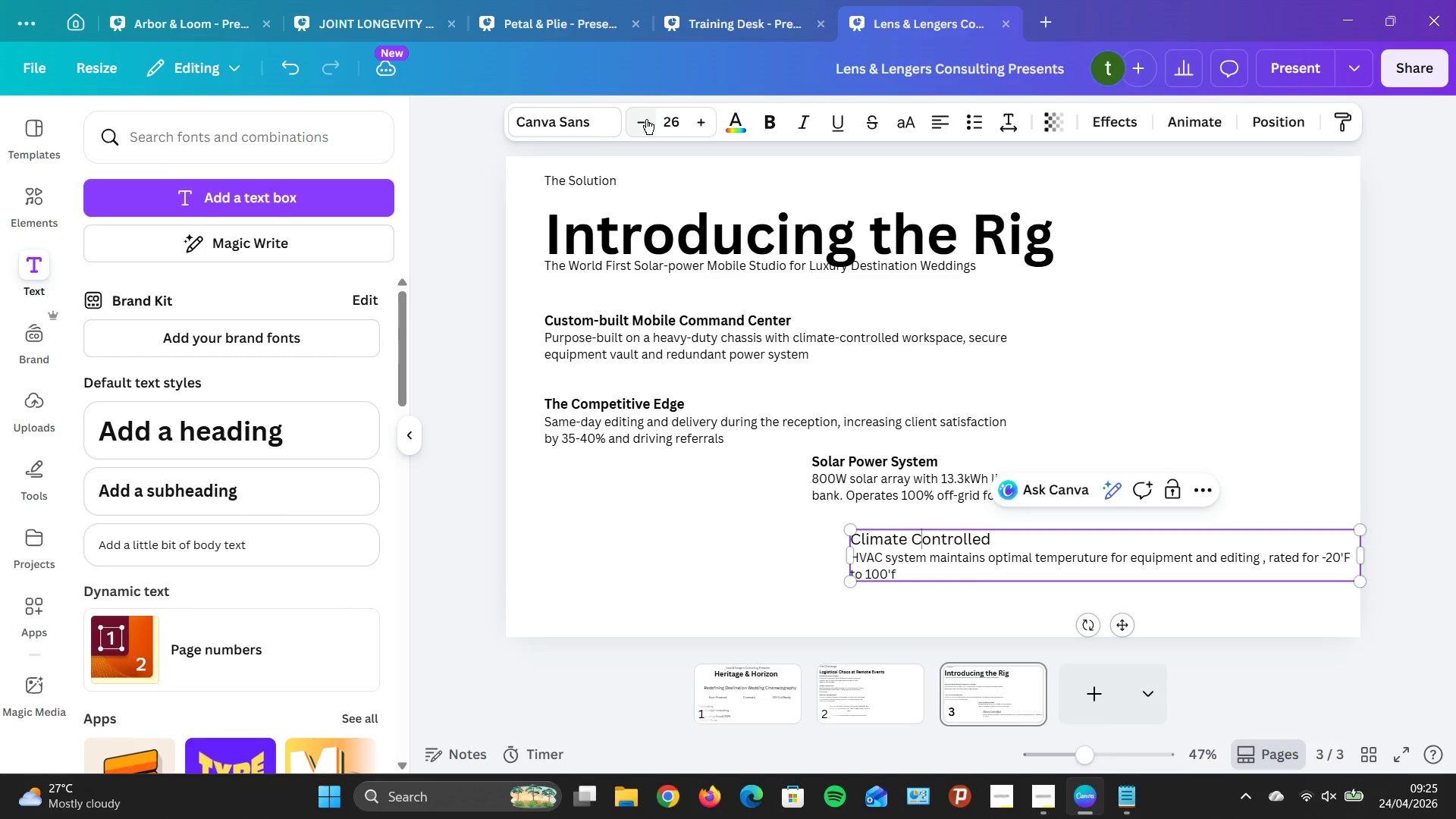 
triple_click([646, 119])
 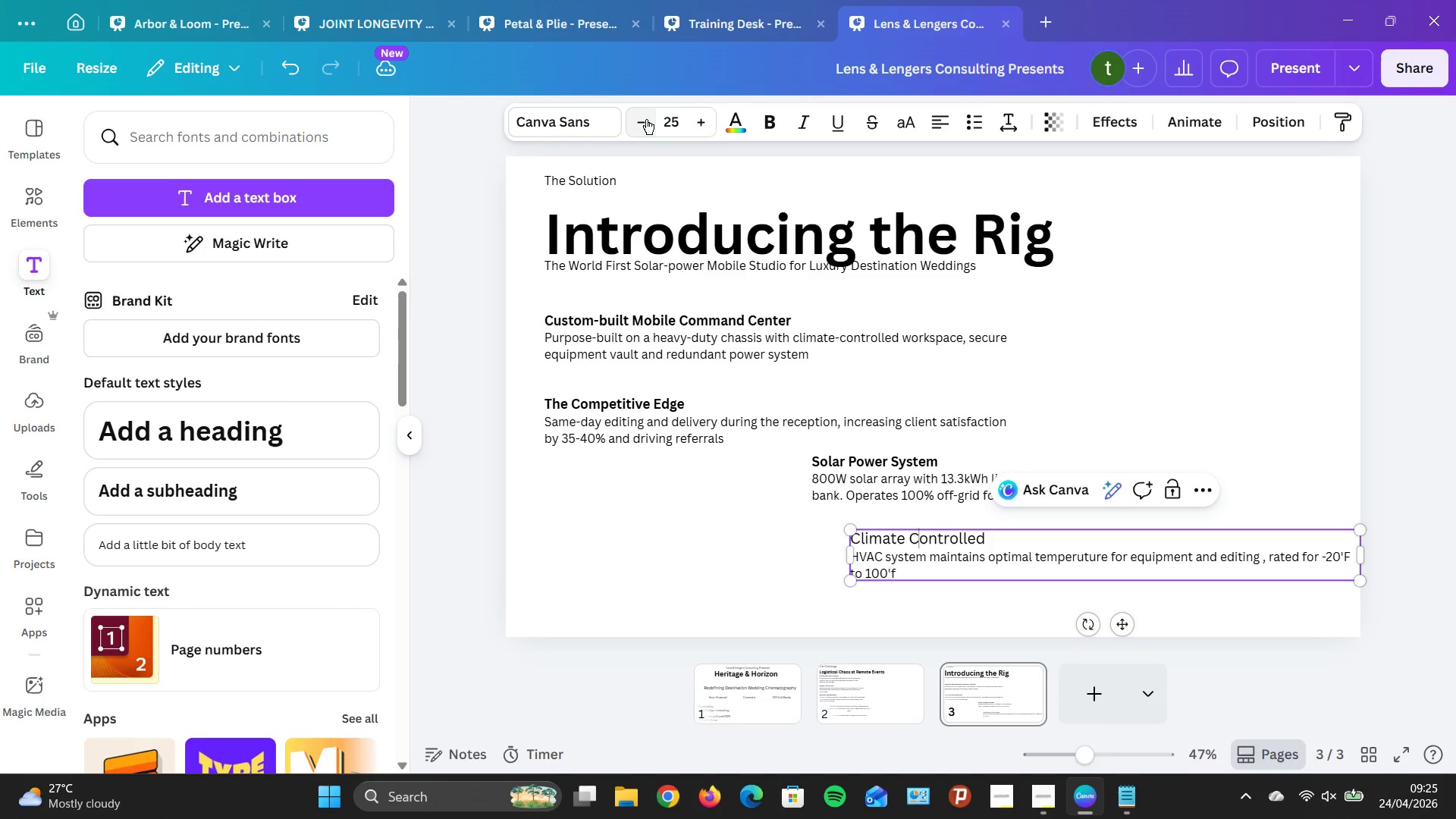 
triple_click([646, 119])
 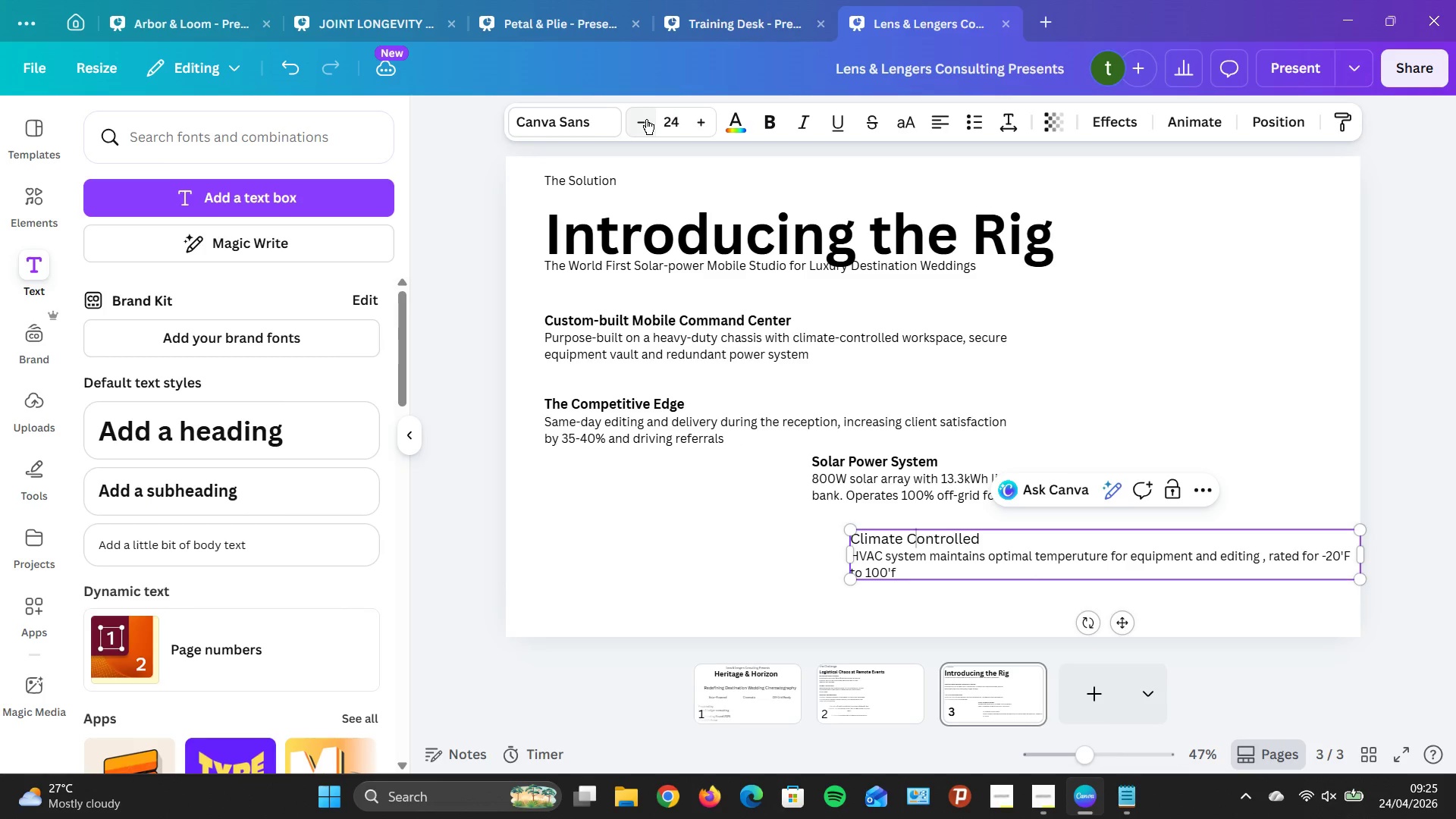 
triple_click([646, 119])
 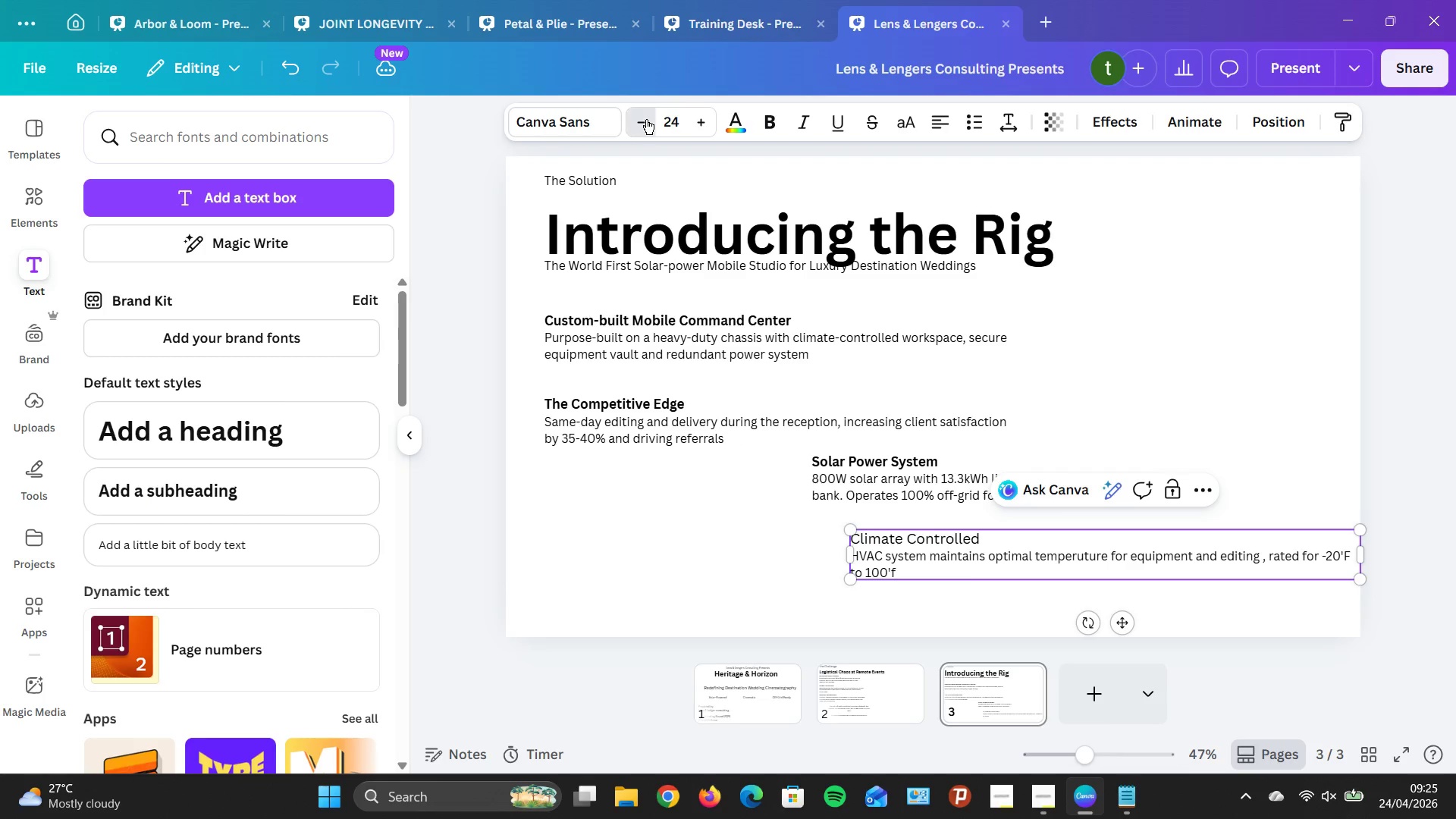 
triple_click([646, 119])
 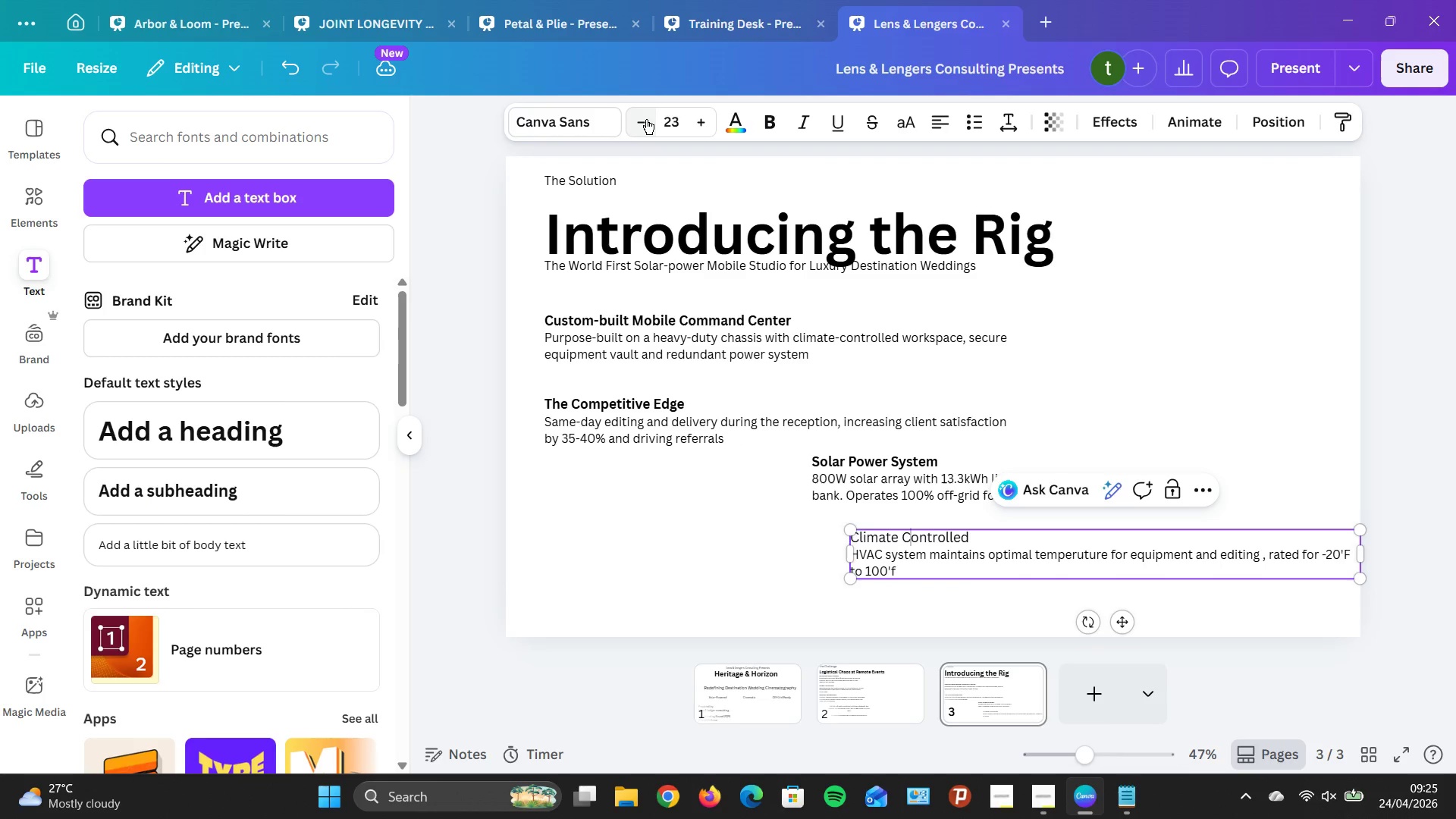 
triple_click([646, 119])
 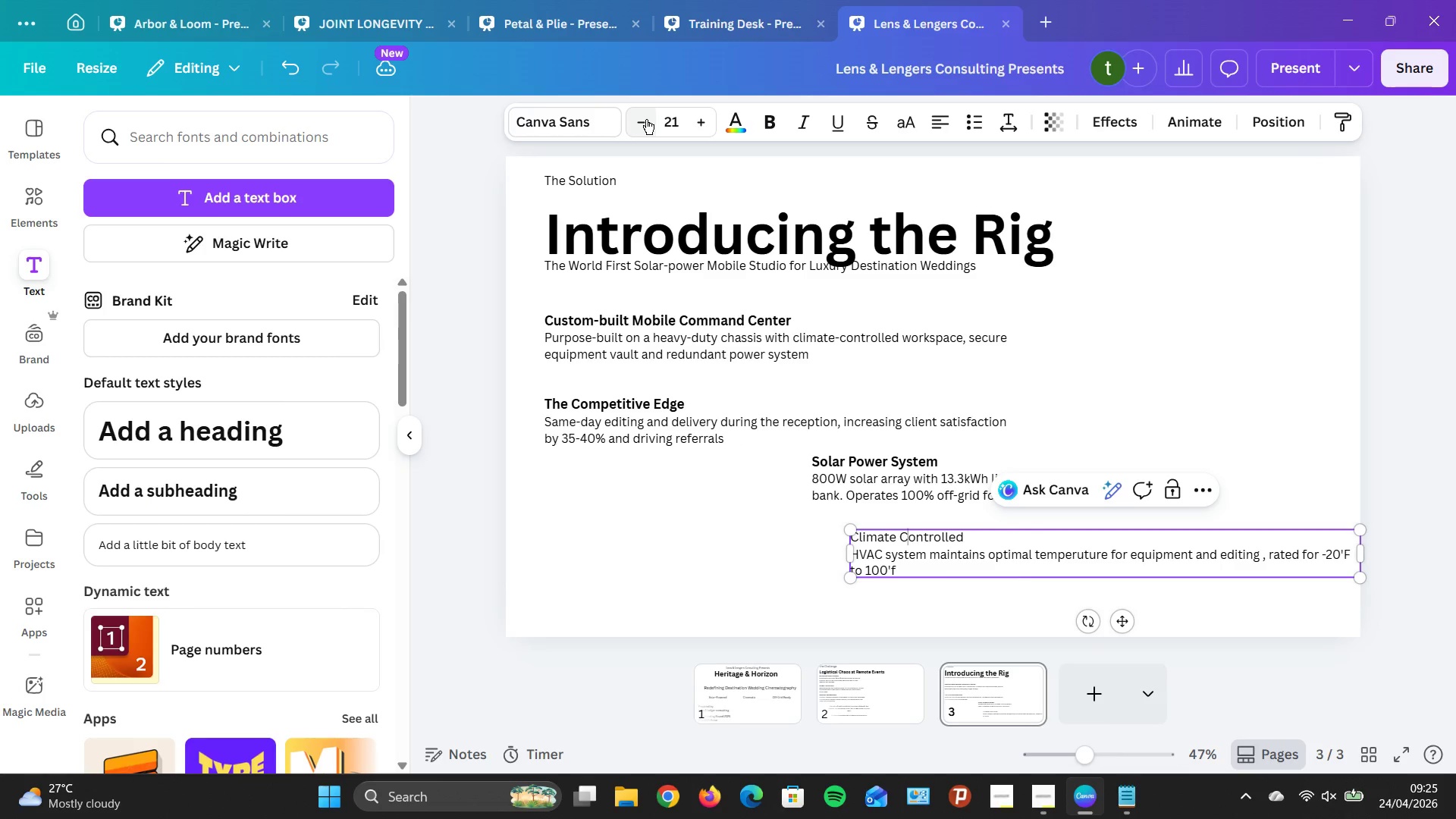 
left_click([646, 119])
 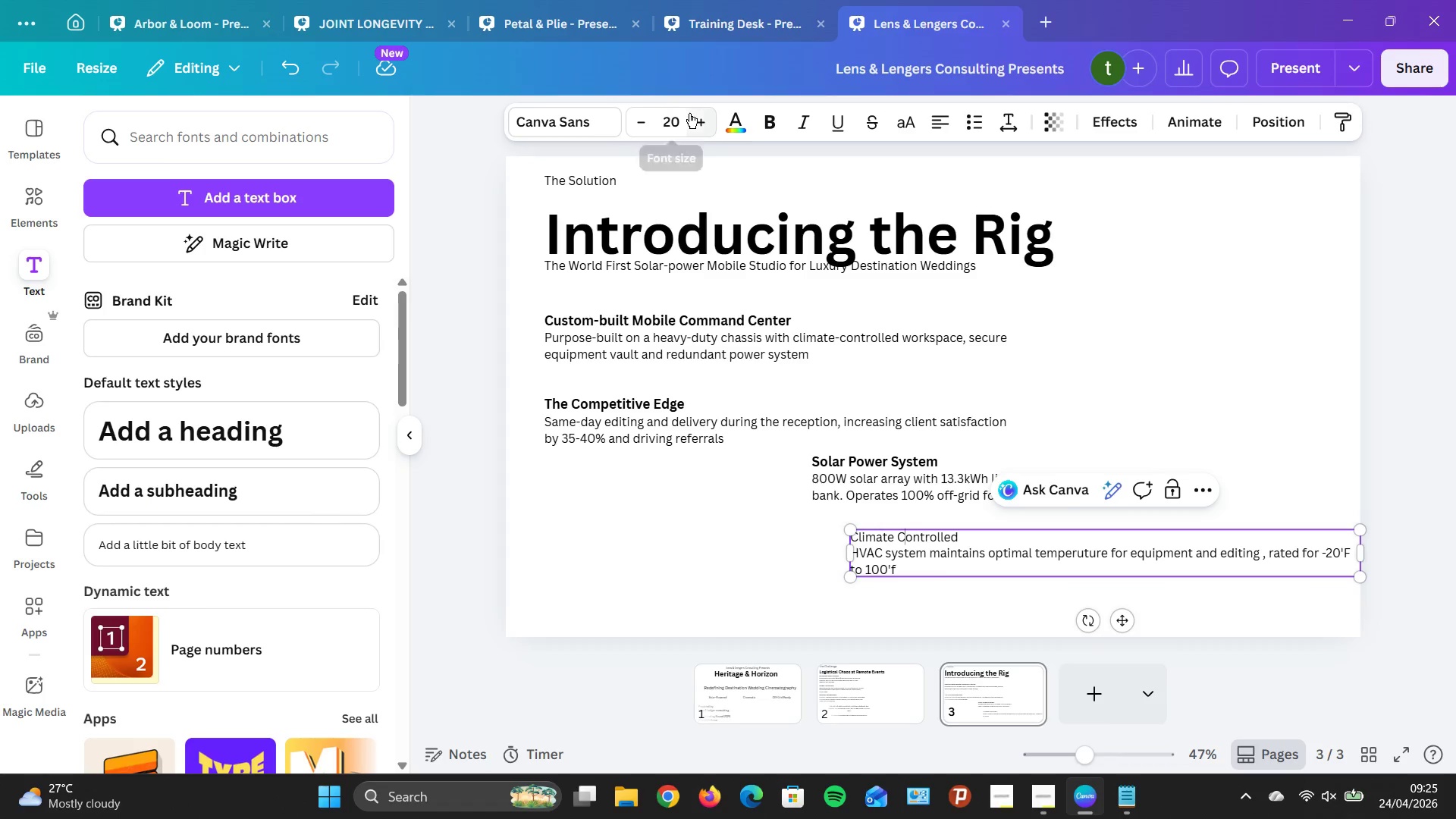 
double_click([697, 117])
 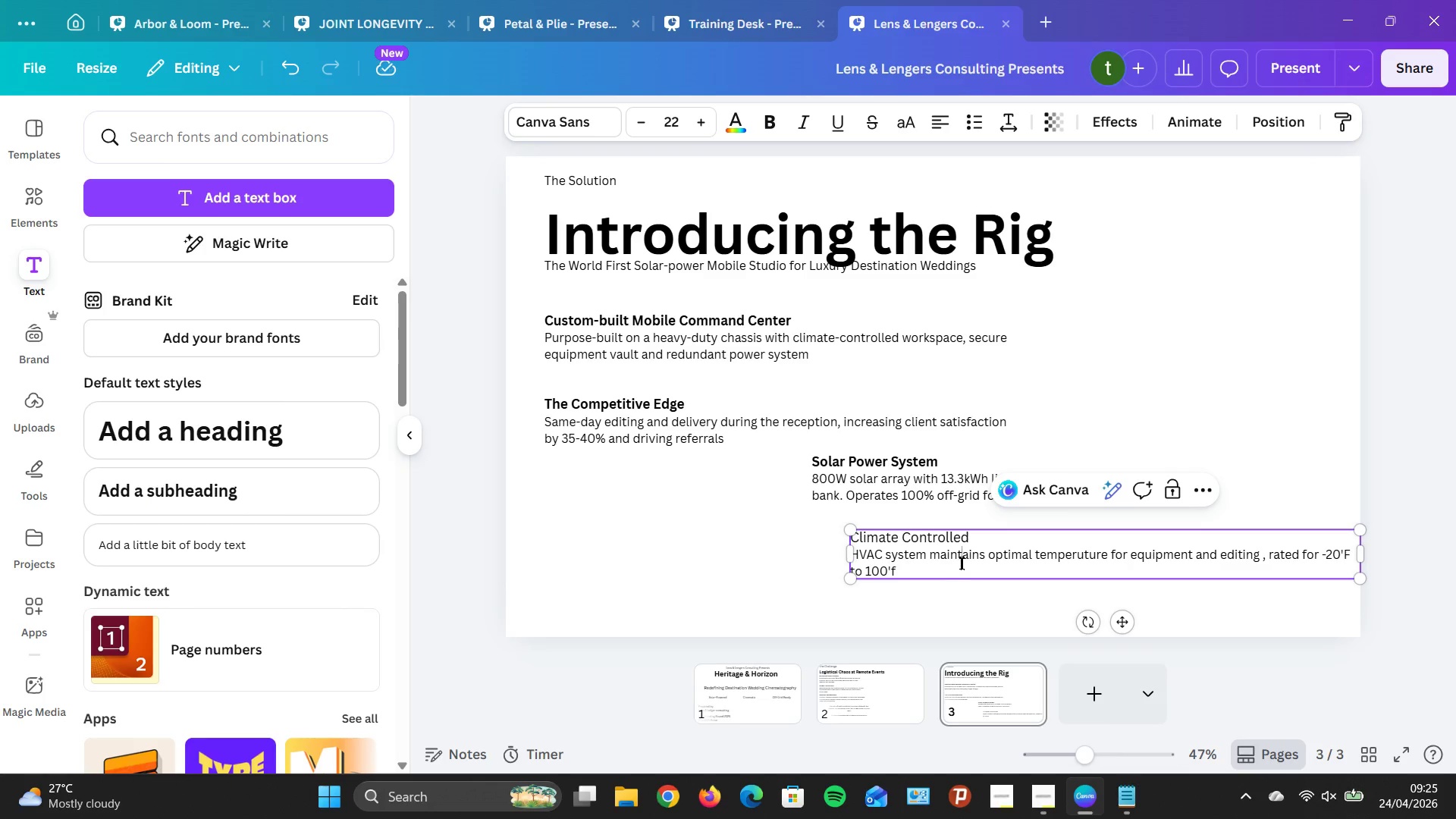 
left_click_drag(start_coordinate=[974, 540], to_coordinate=[842, 535])
 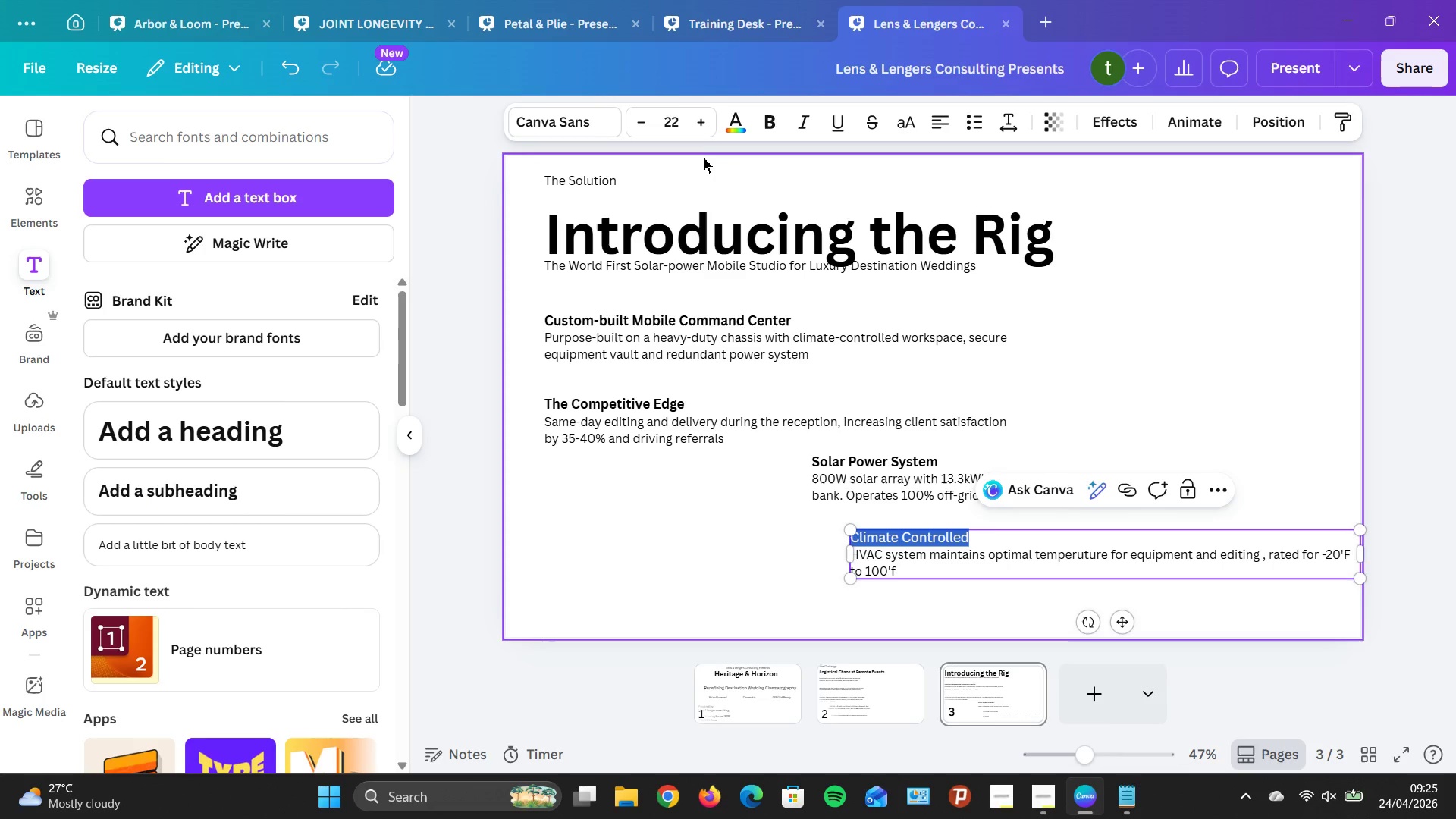 
wait(16.19)
 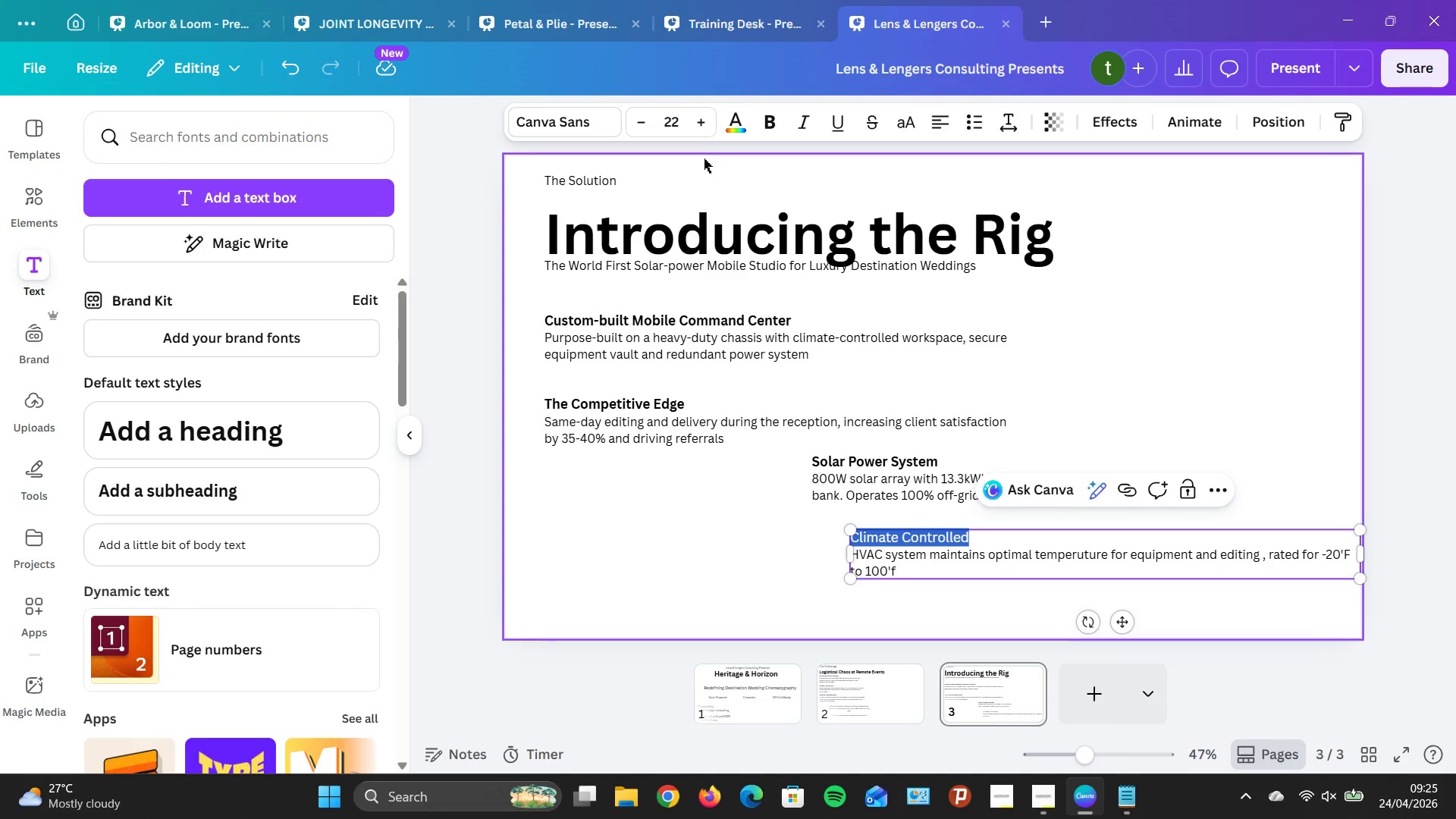 
left_click_drag(start_coordinate=[1364, 553], to_coordinate=[1088, 570])
 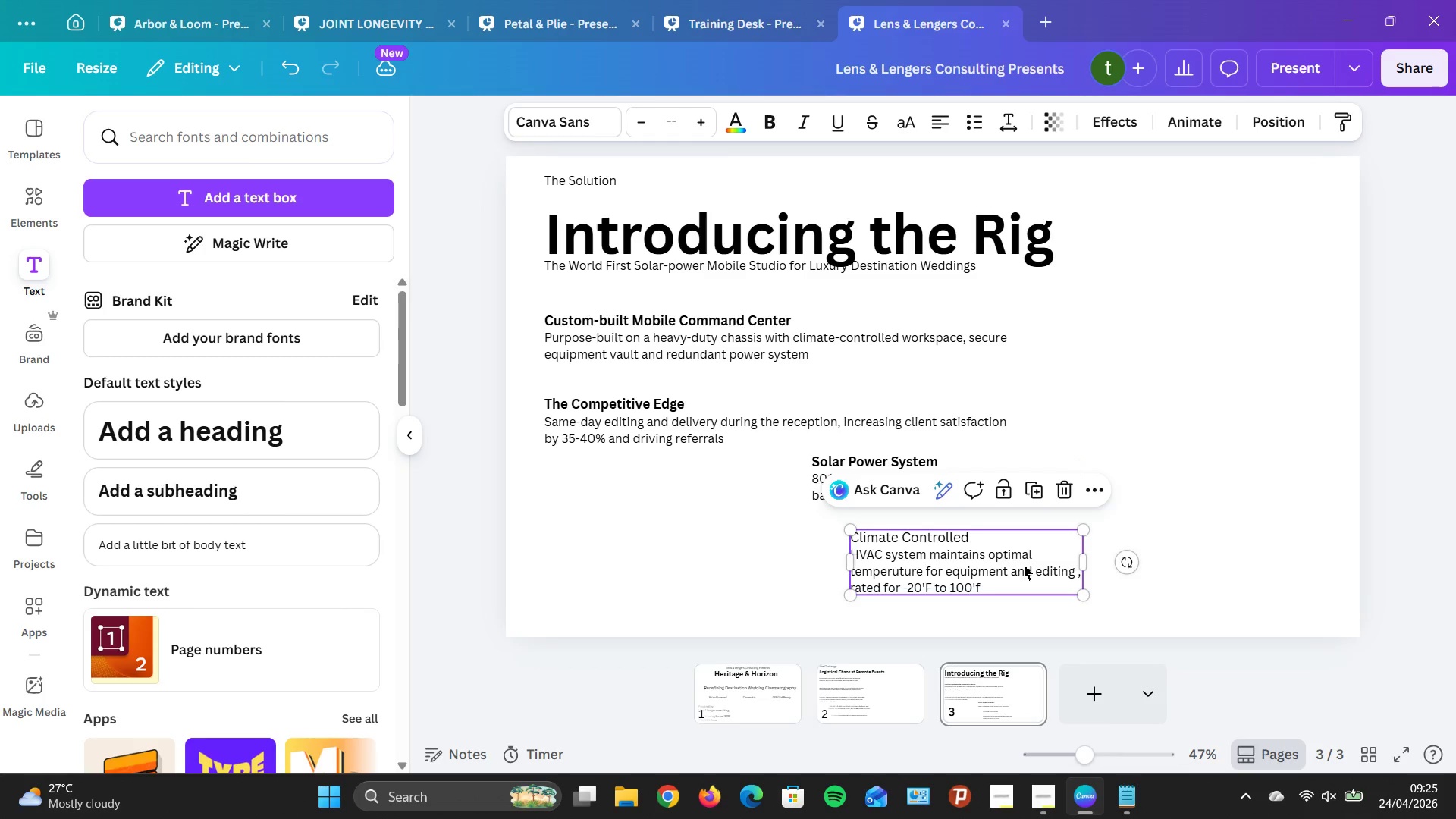 
left_click_drag(start_coordinate=[1024, 566], to_coordinate=[987, 558])
 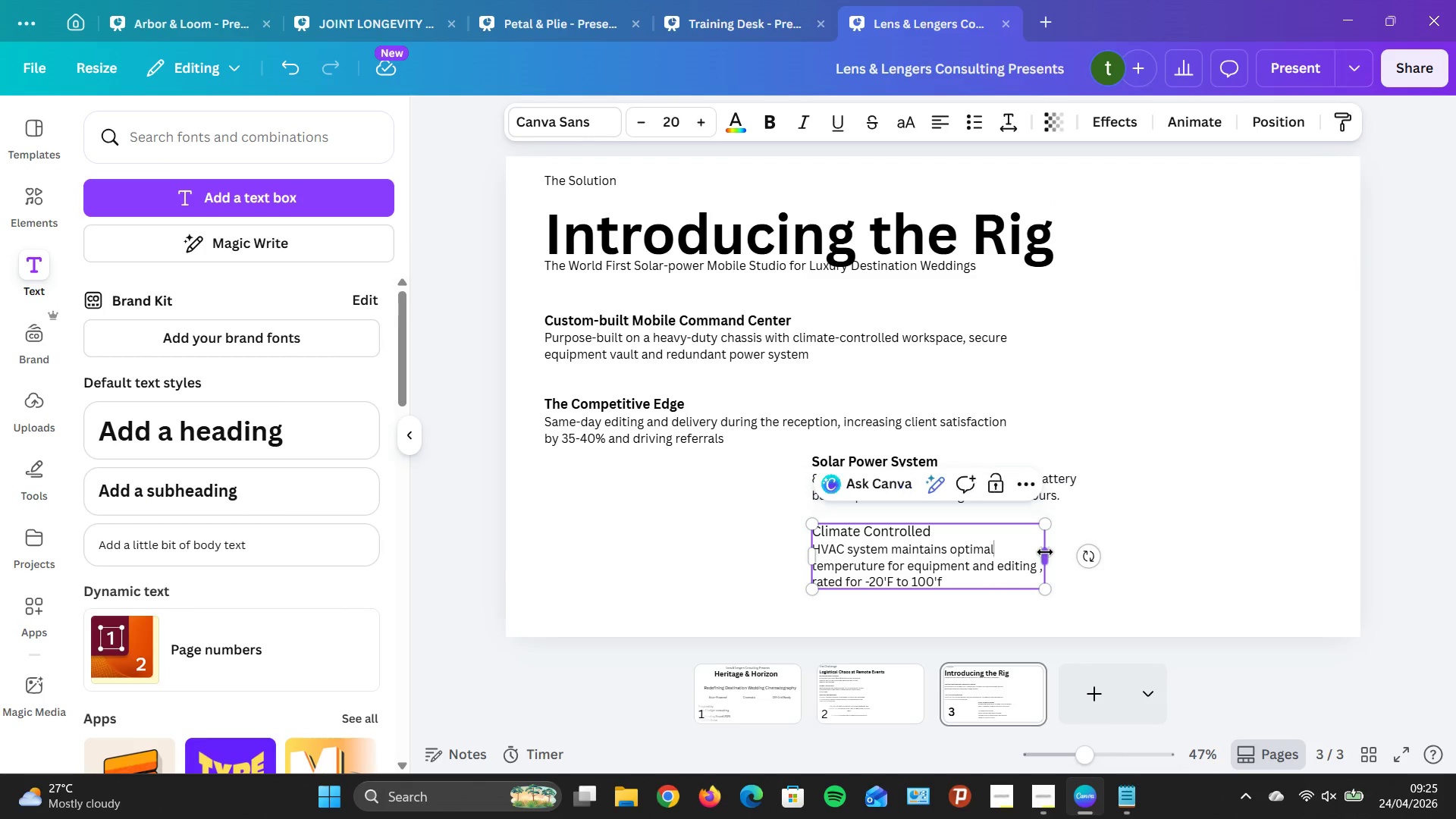 
left_click_drag(start_coordinate=[1046, 552], to_coordinate=[1076, 552])
 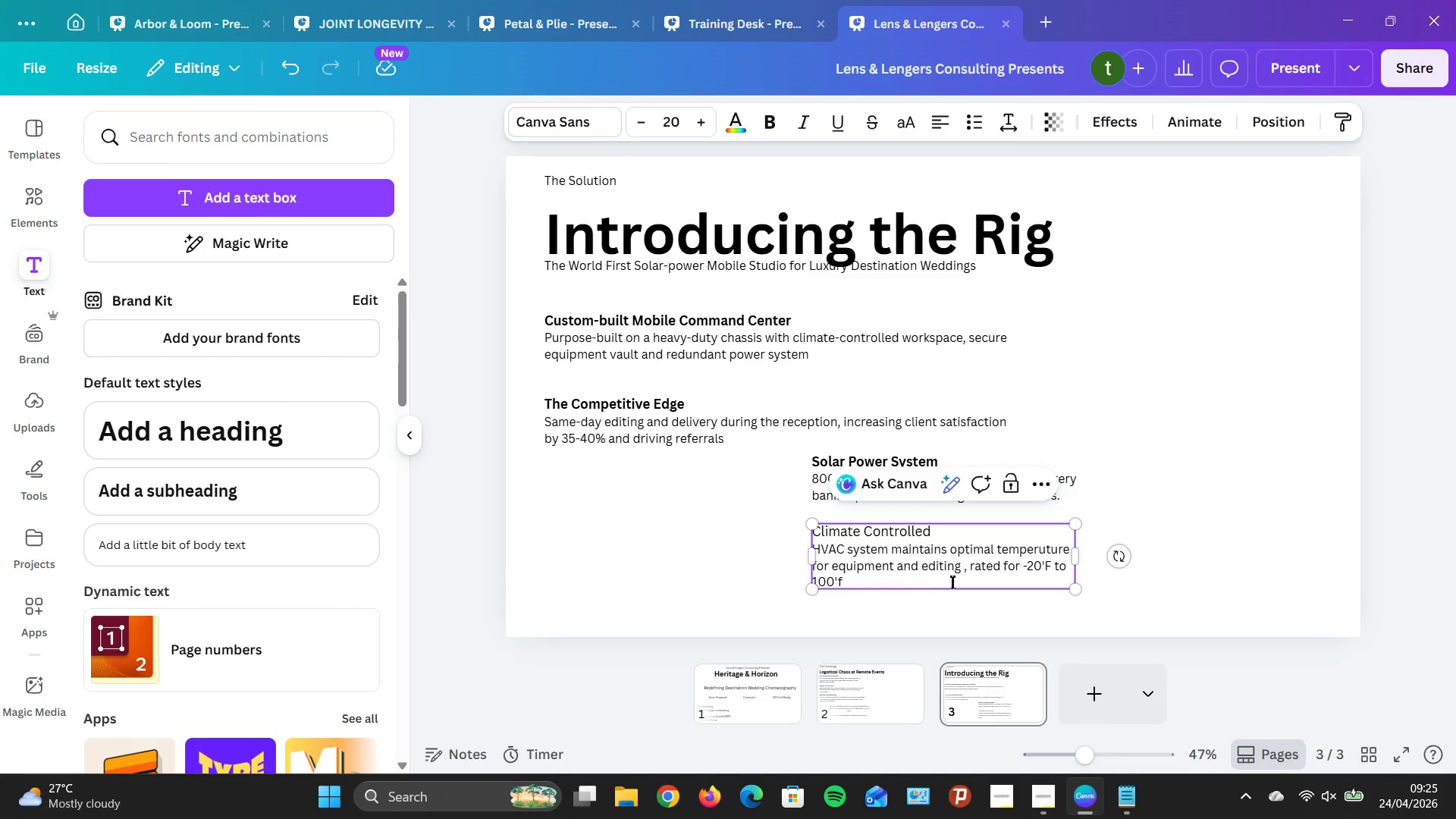 
left_click([961, 597])
 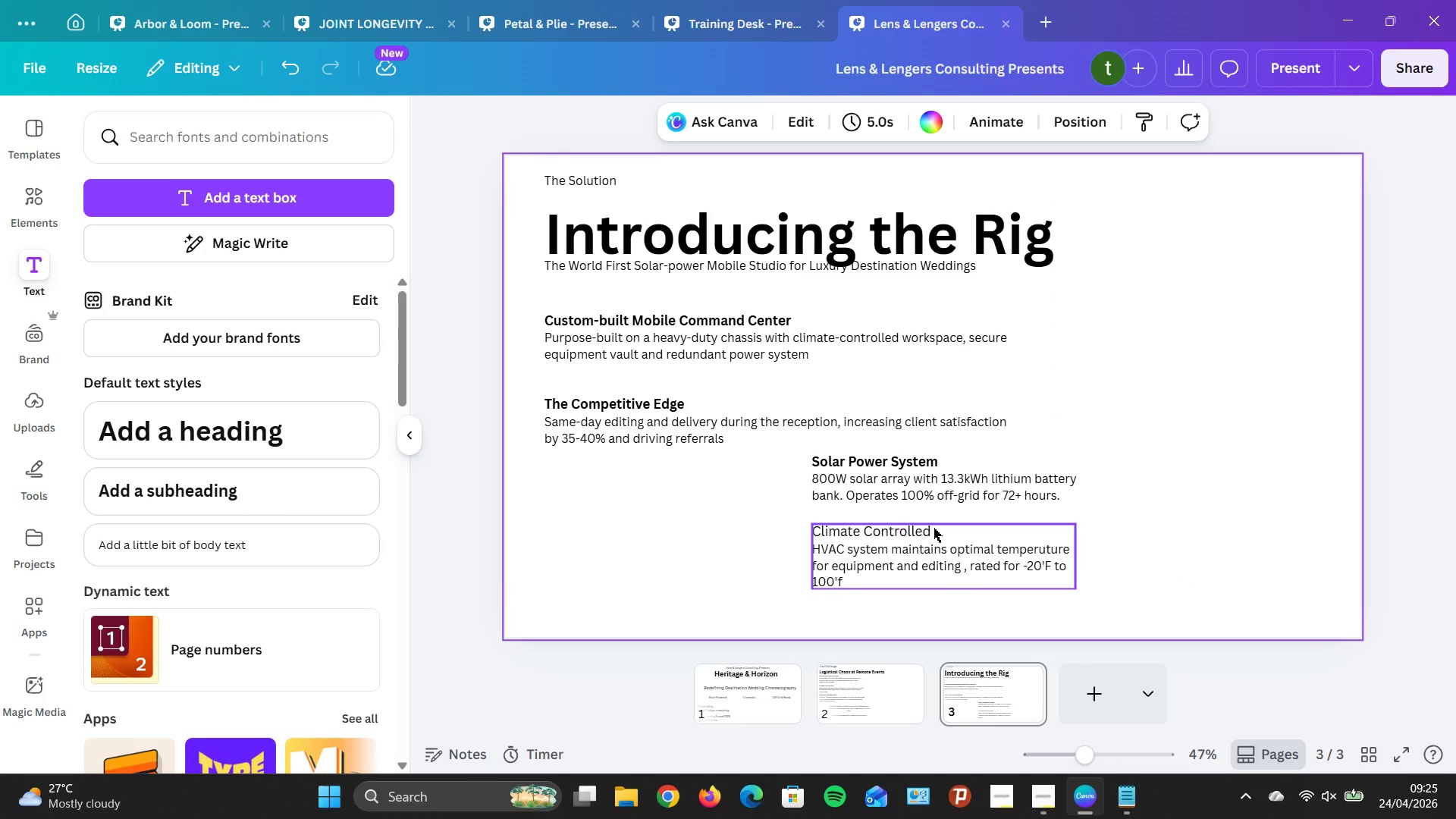 
double_click([934, 529])
 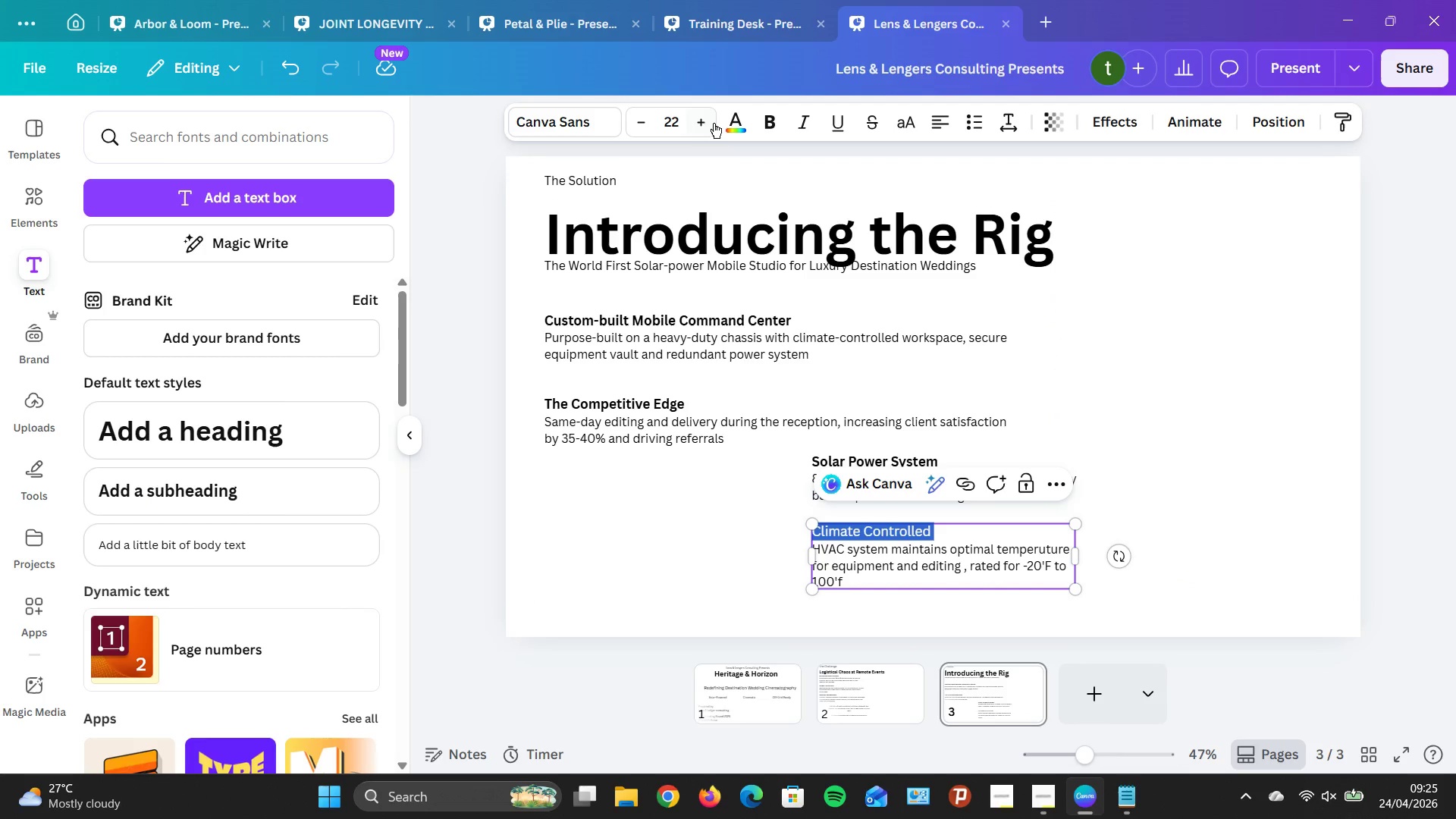 
left_click([761, 128])
 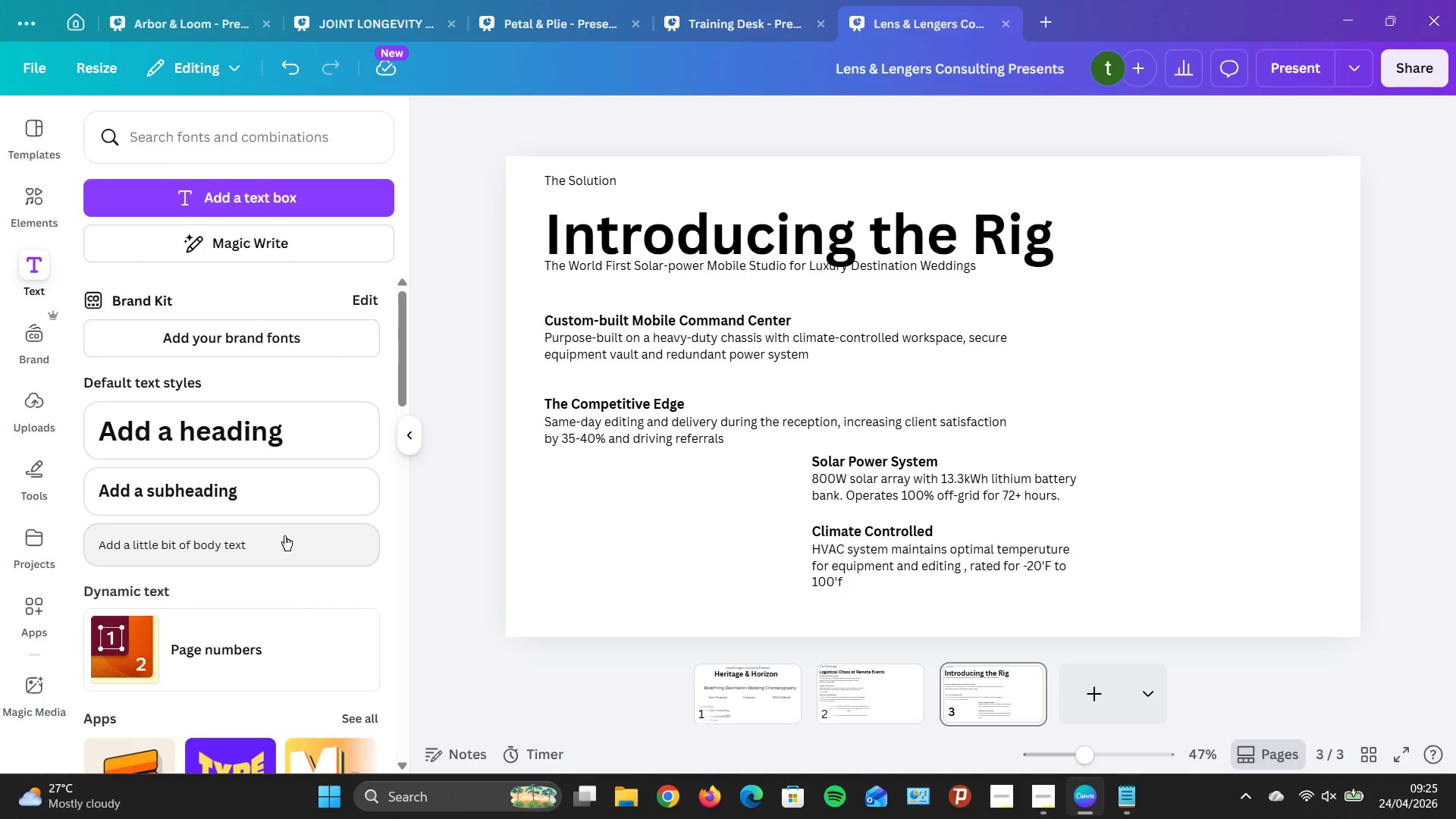 
wait(6.05)
 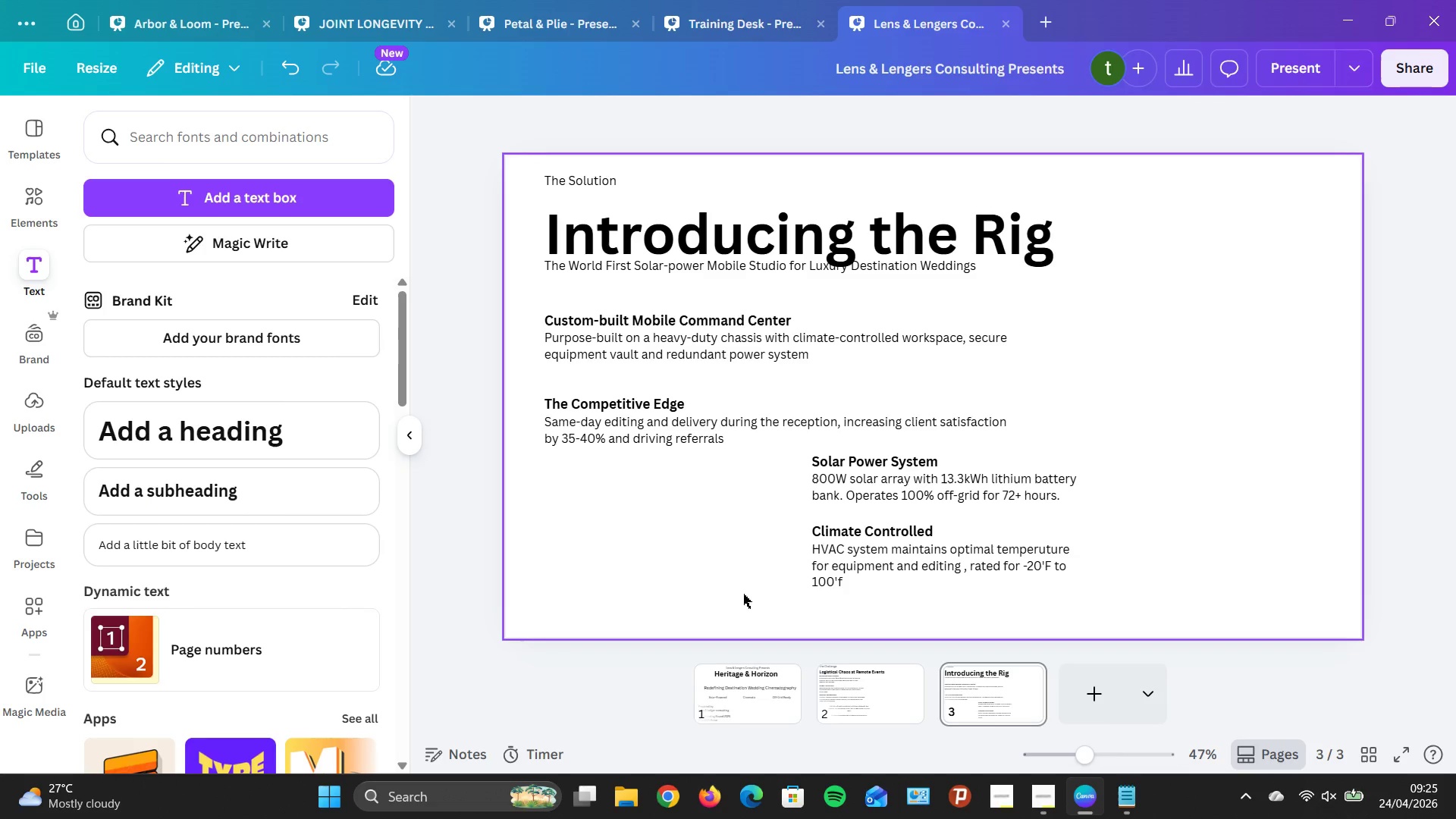 
left_click_drag(start_coordinate=[947, 450], to_coordinate=[1235, 524])
 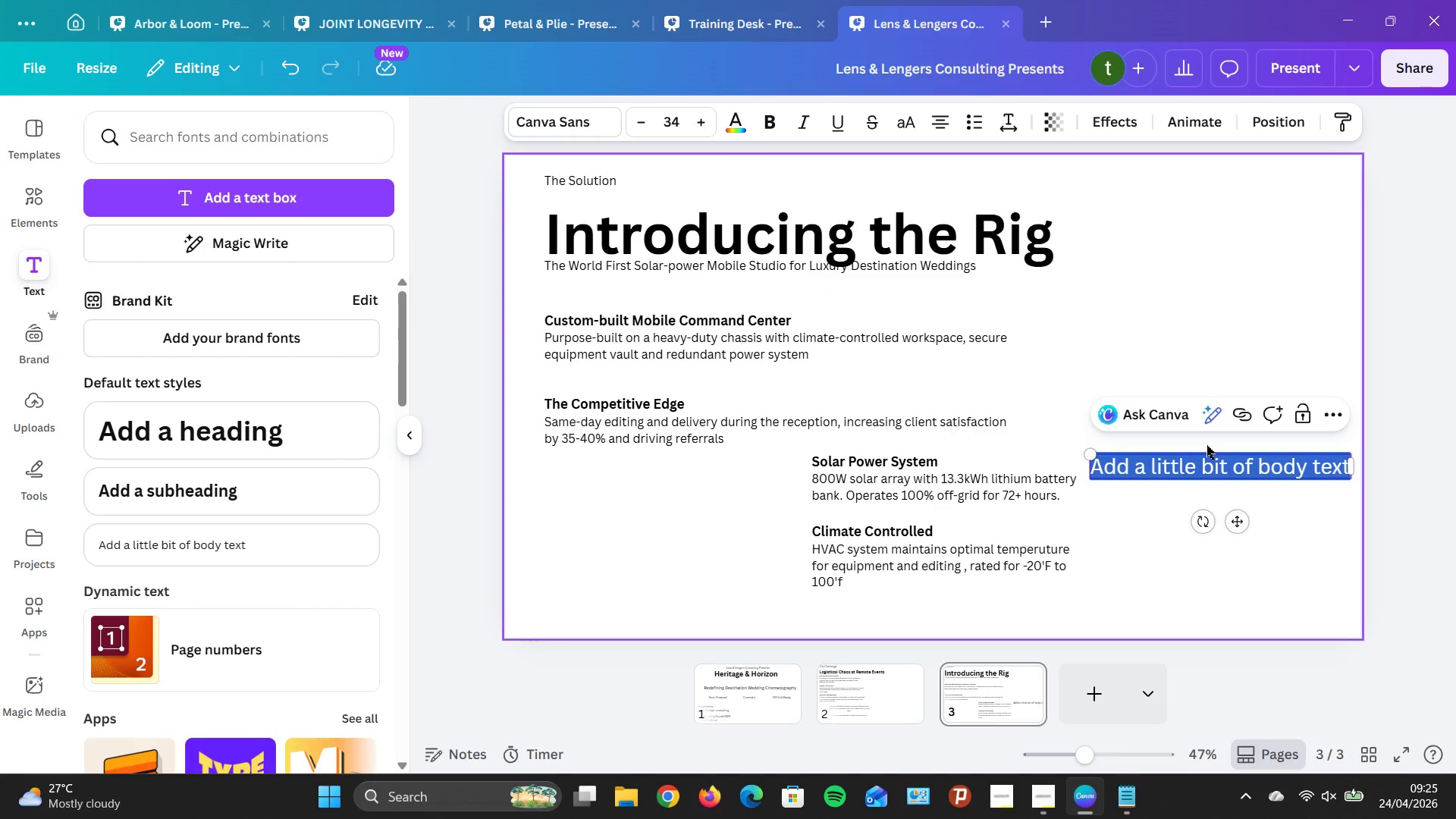 
key(CapsLock)
 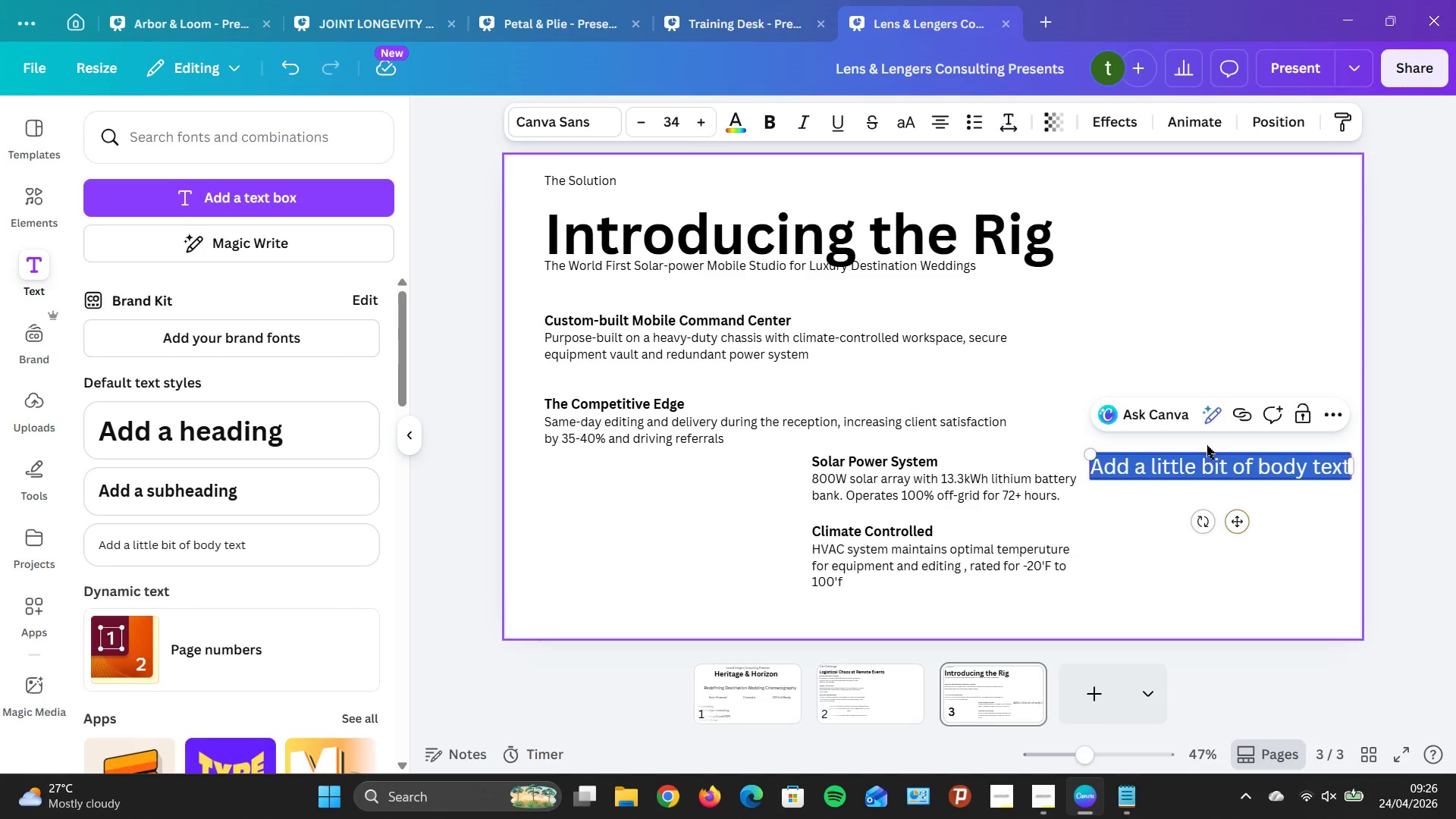 
wait(5.56)
 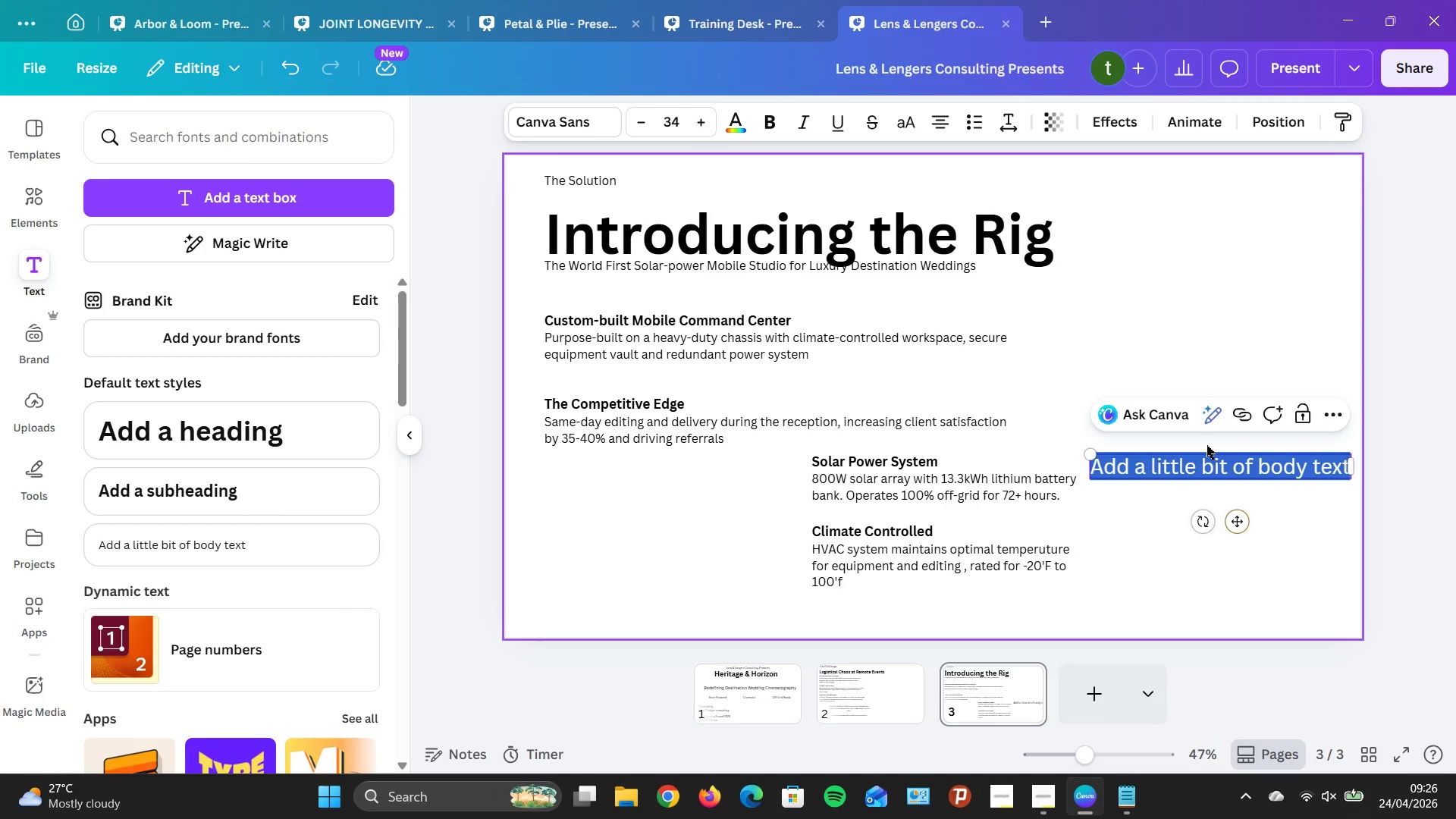 
key(CapsLock)
 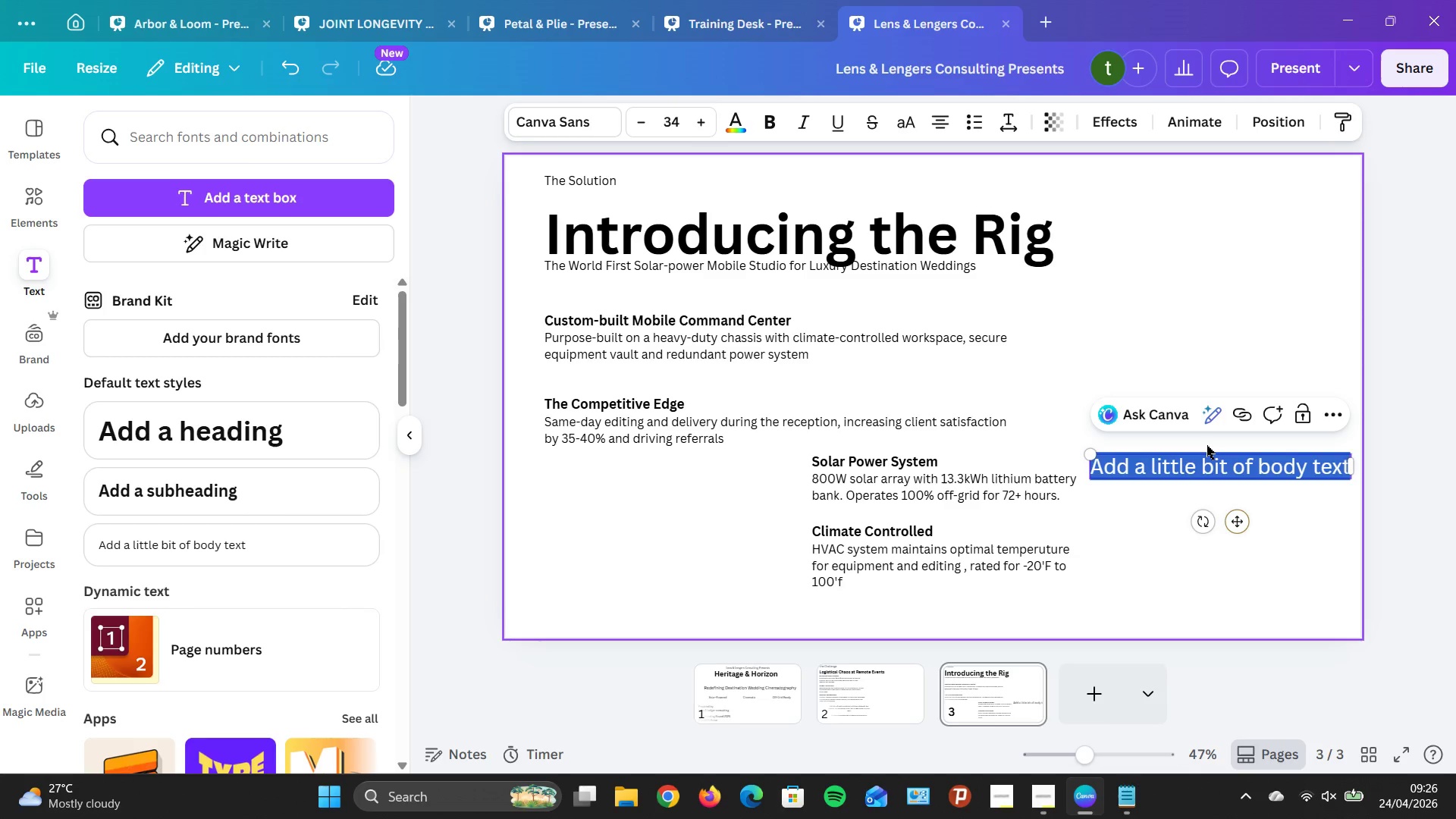 
key(CapsLock)
 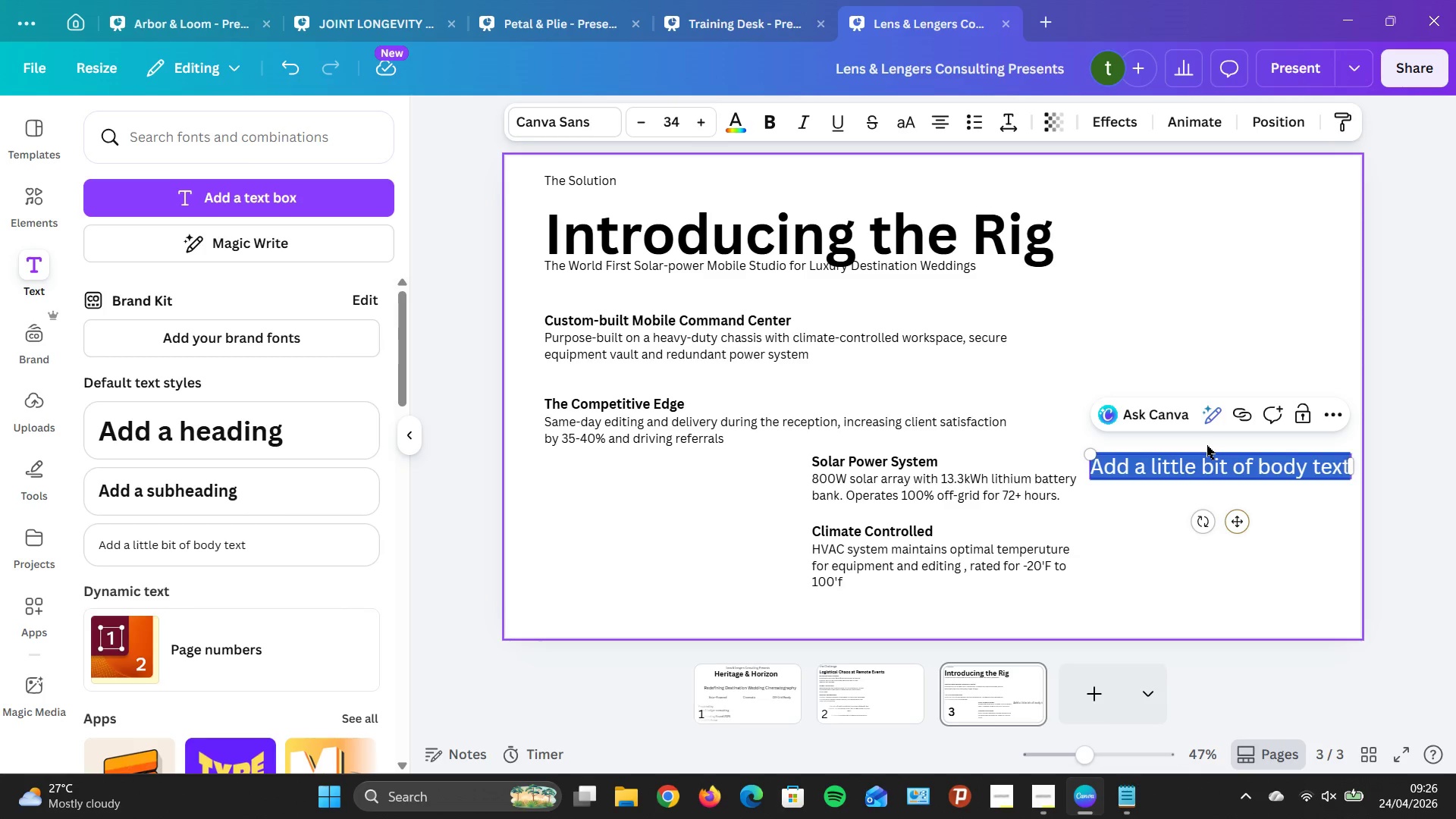 
key(CapsLock)
 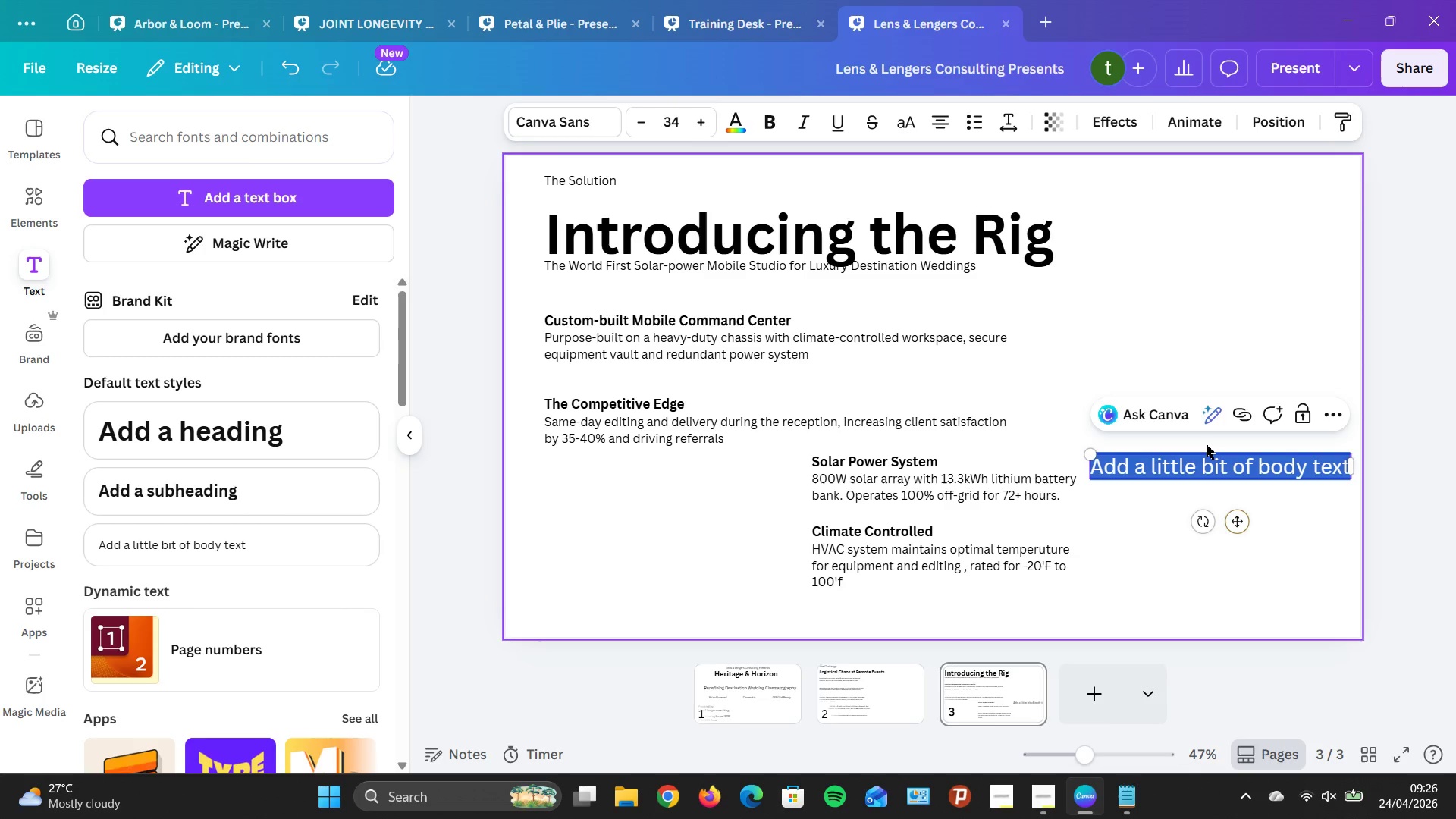 
key(CapsLock)
 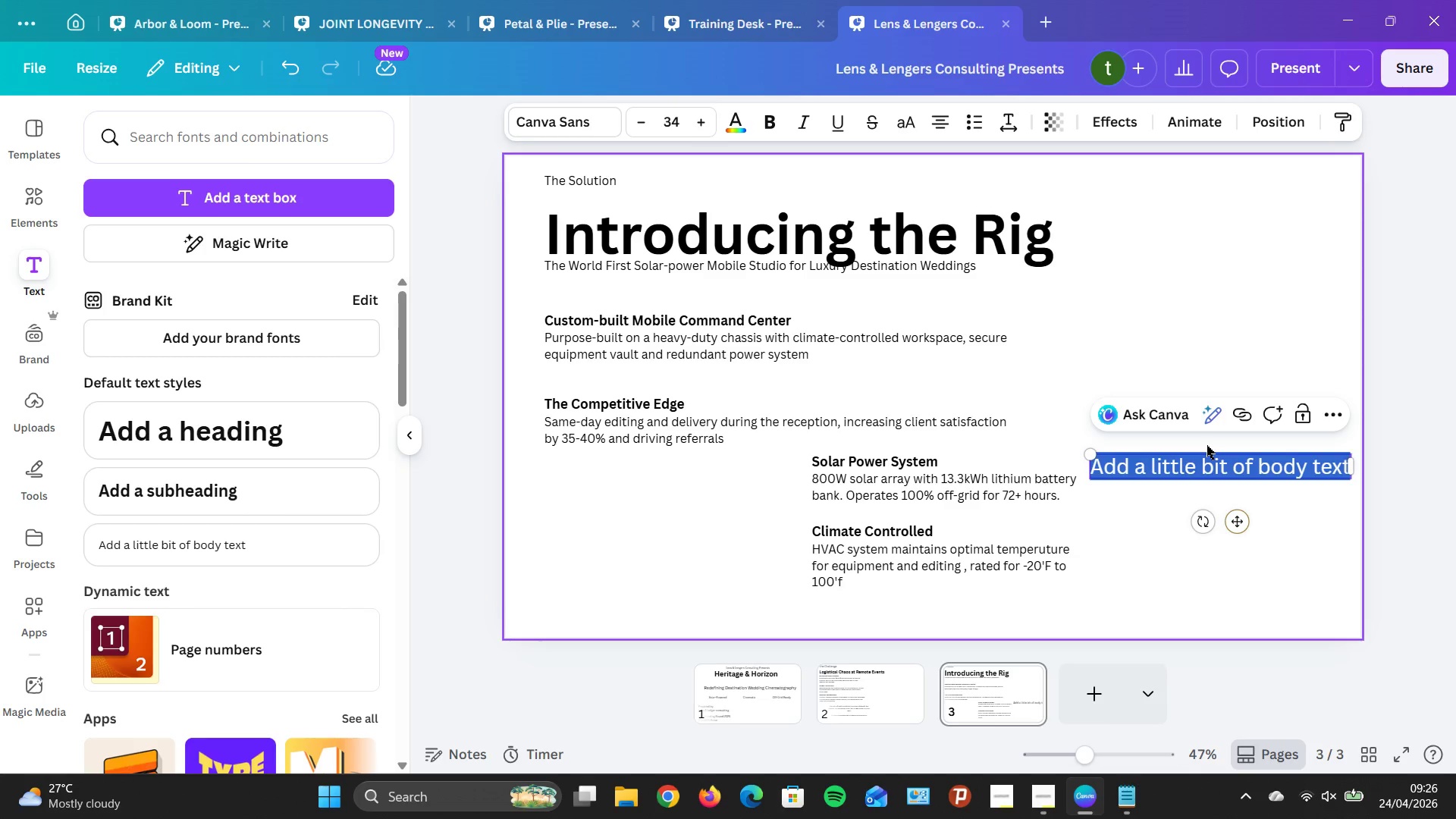 
key(S)
 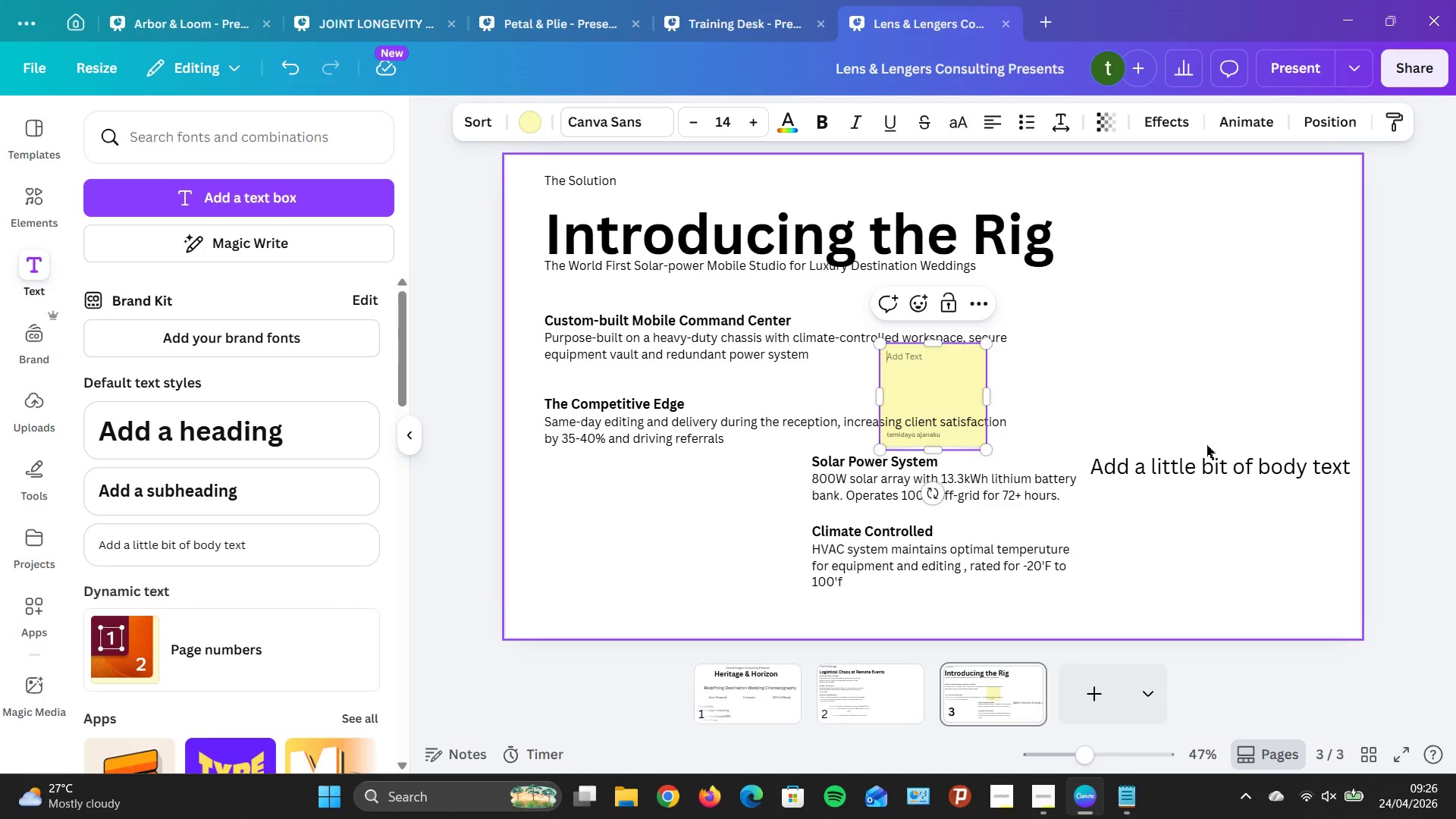 
key(CapsLock)
 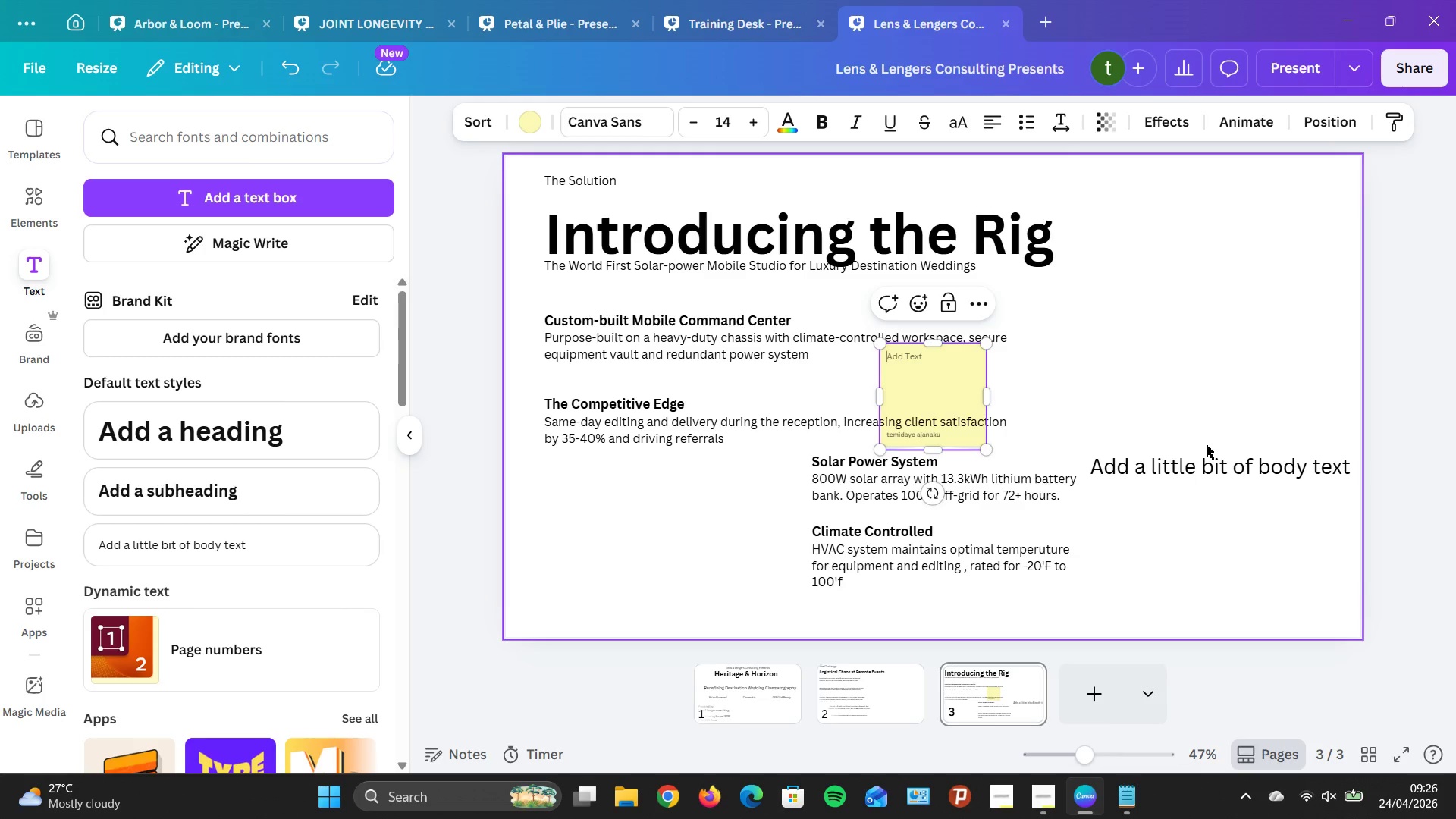 
key(Control+Z)
 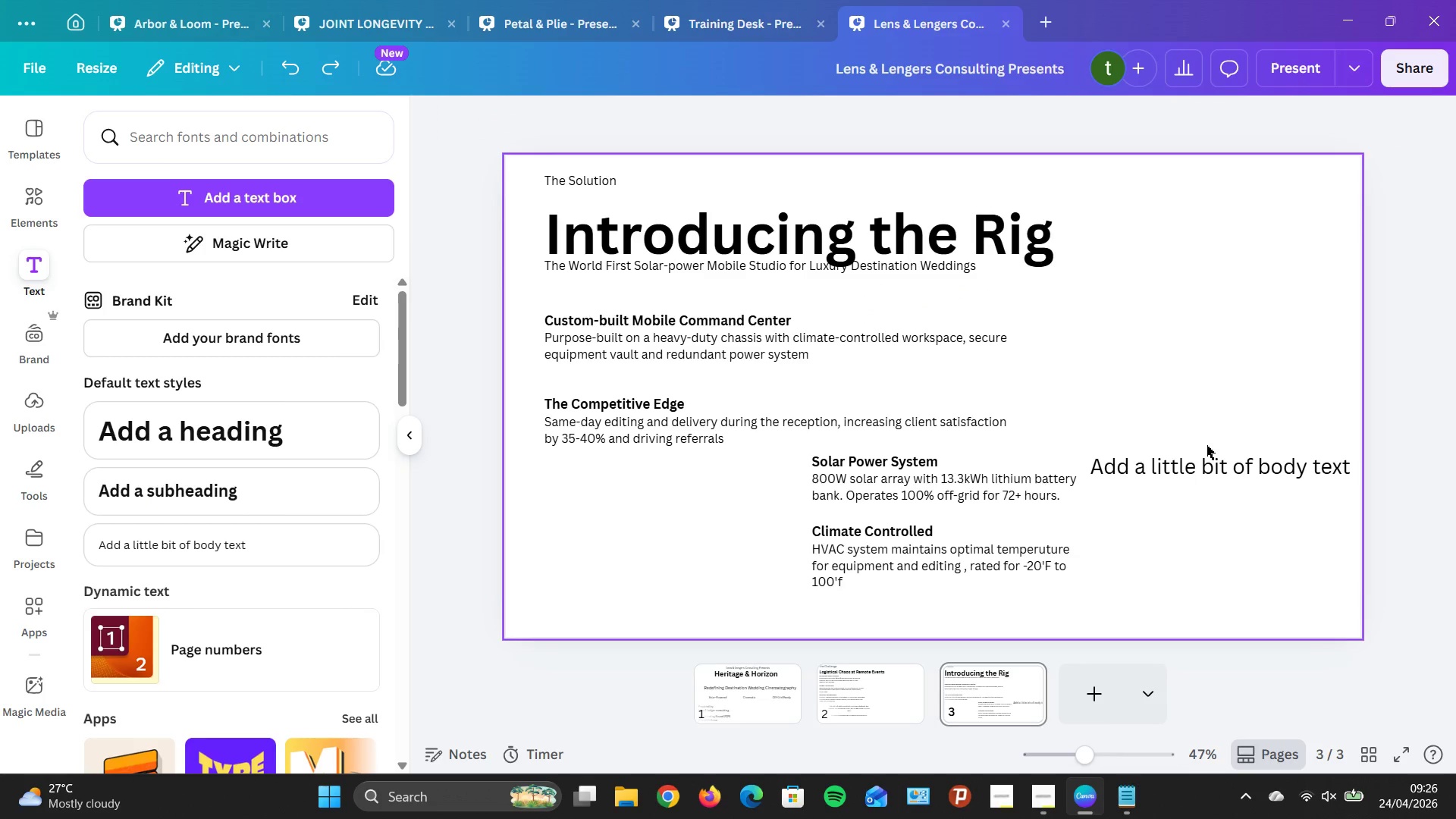 
double_click([1232, 477])
 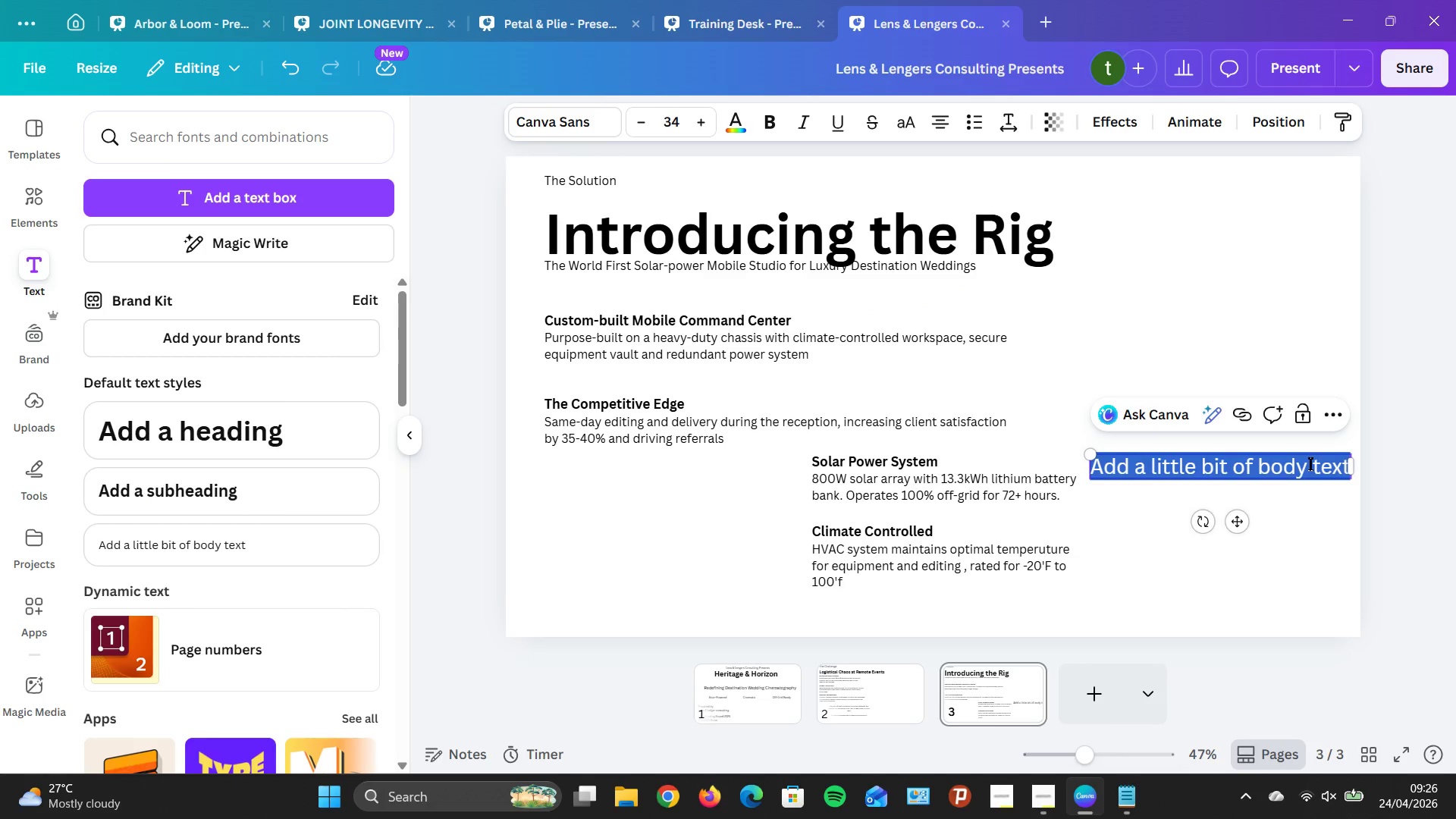 
type(Secure Storage )
 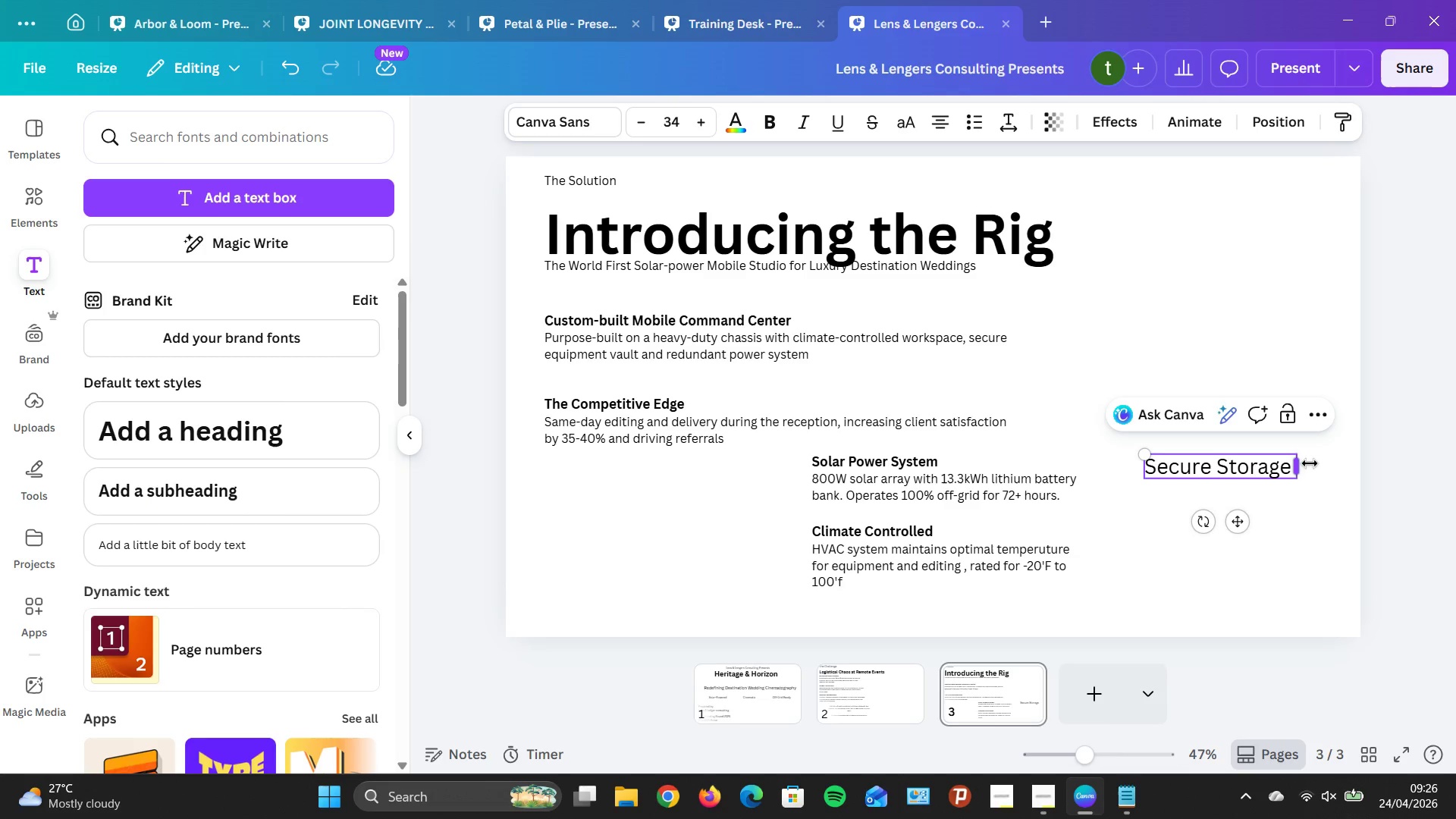 
key(Enter)
 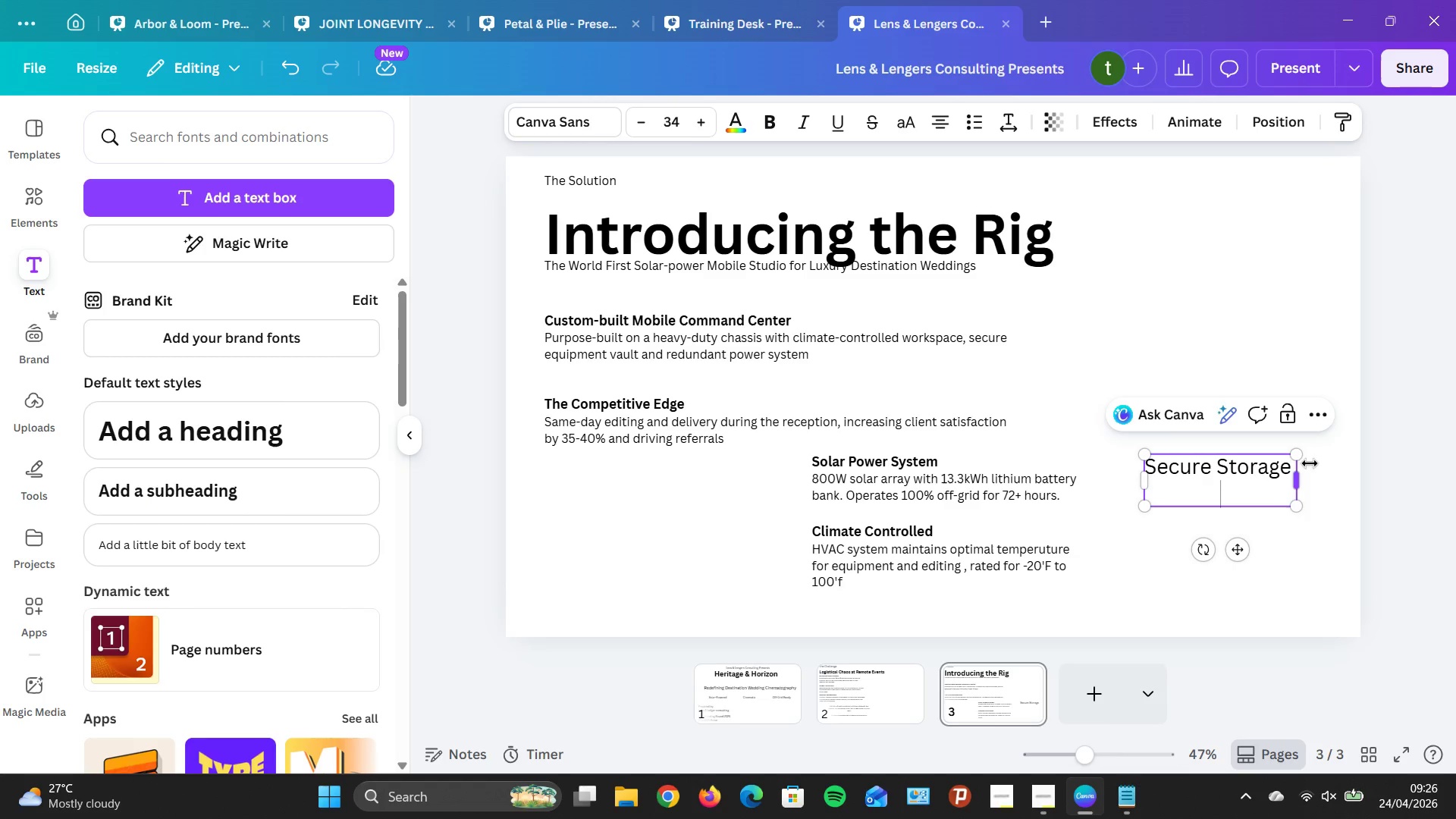 
type(Weather- s)
key(Backspace)
key(Backspace)
type(sealed equipmenr vault with $150K+ capacity , biometric access, and reammonitering )
 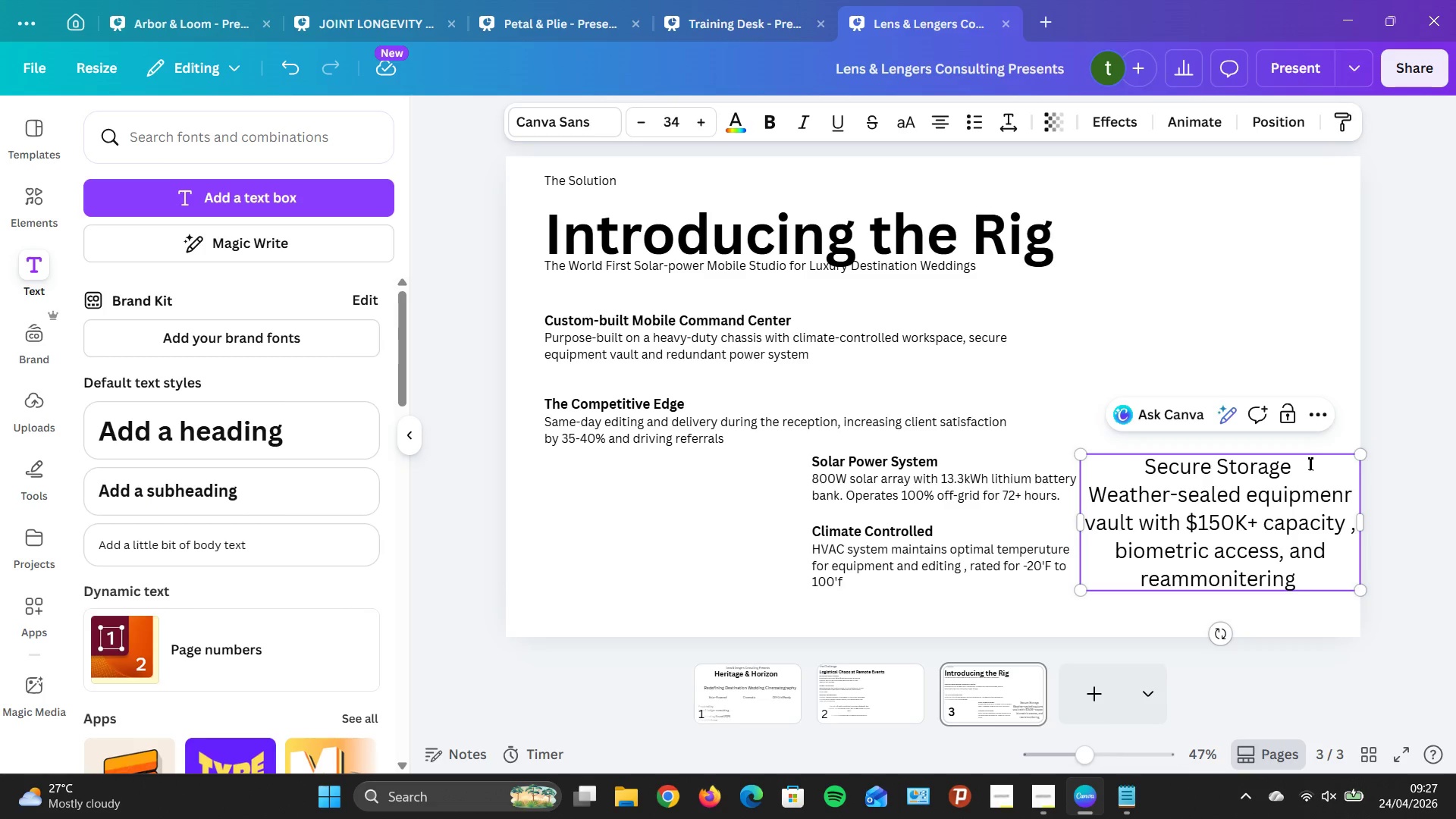 
wait(6.55)
 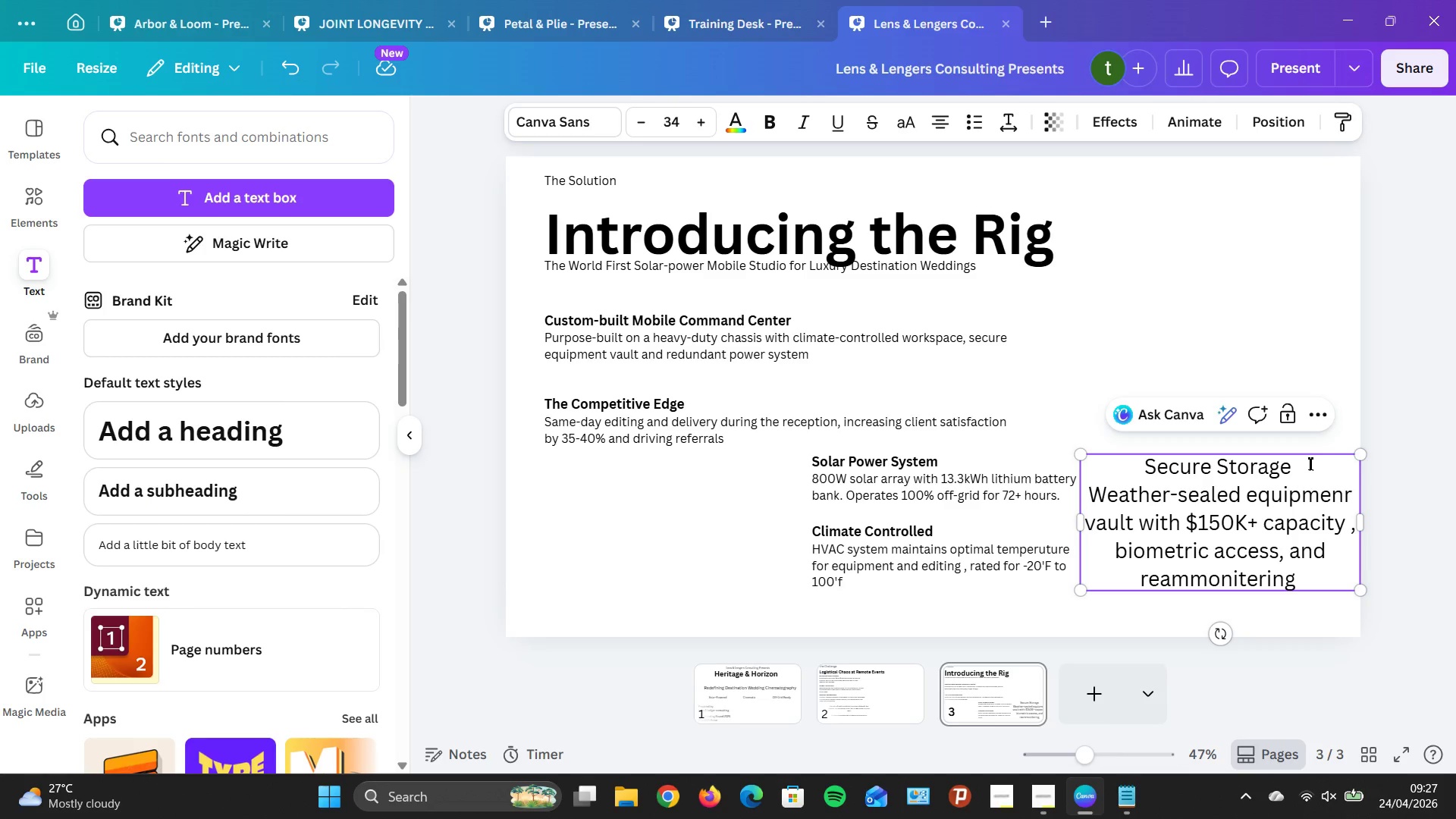 
hold_key(key=ArrowLeft, duration=0.83)
 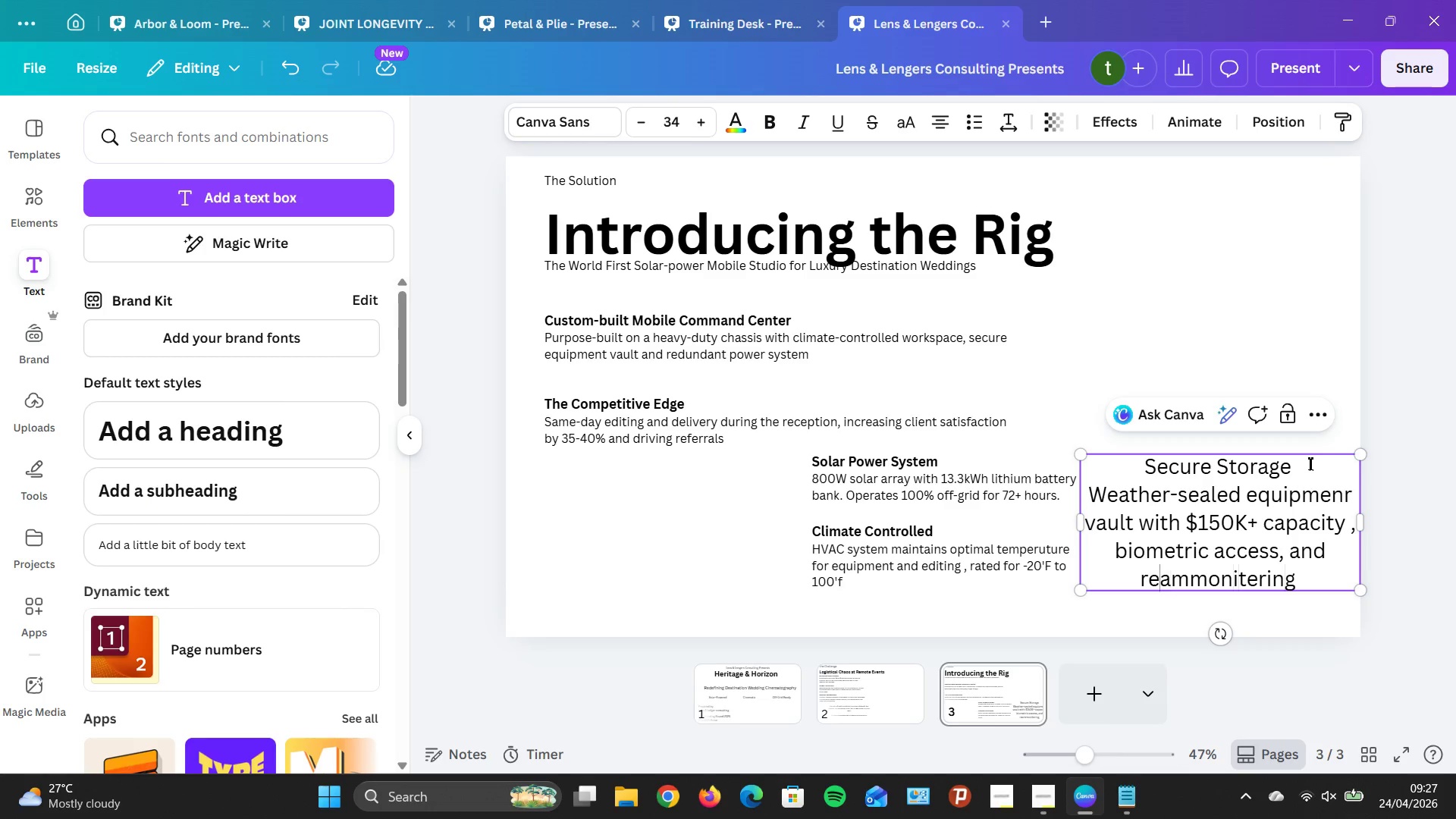 
key(ArrowLeft)
 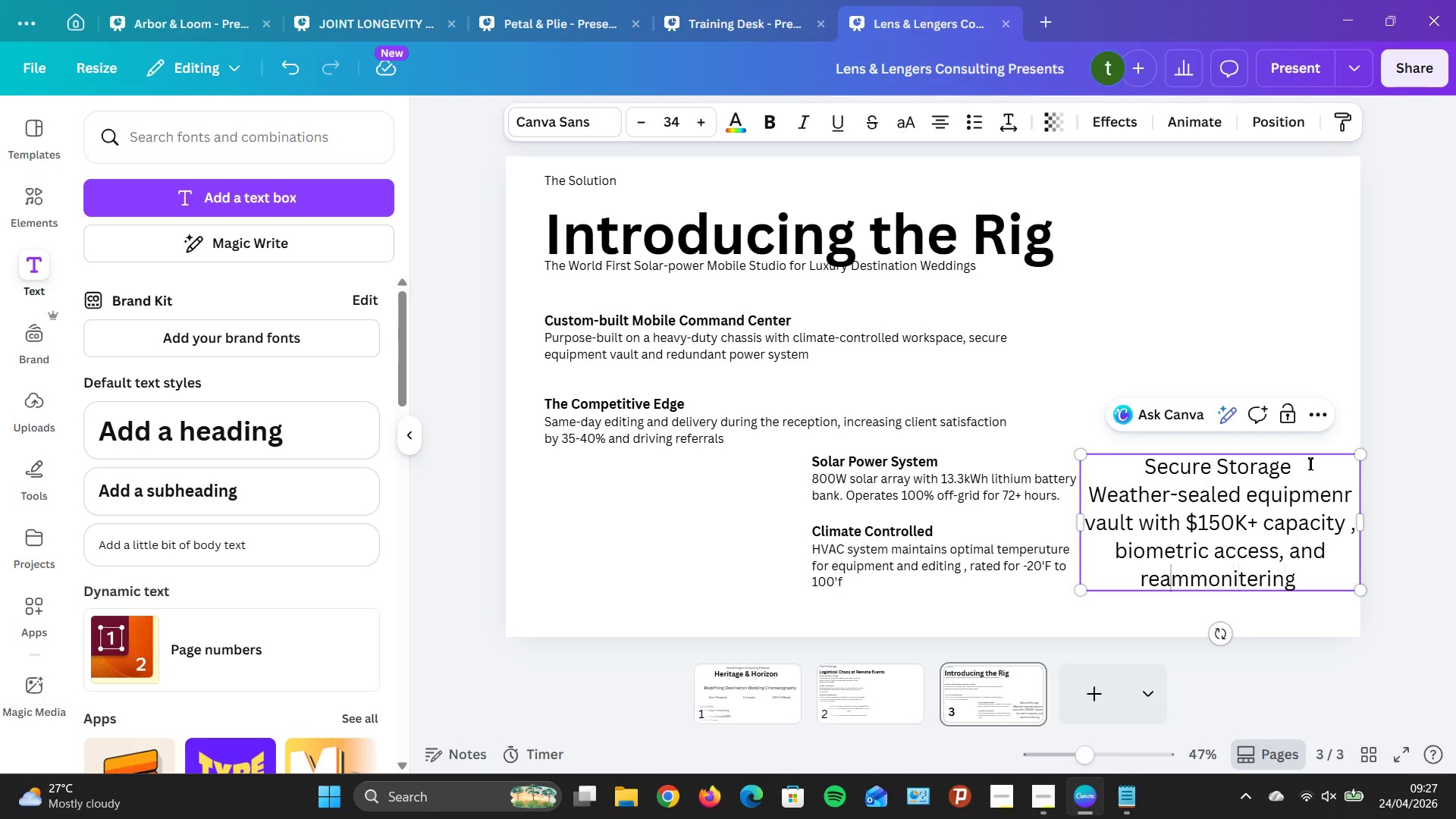 
key(ArrowRight)
 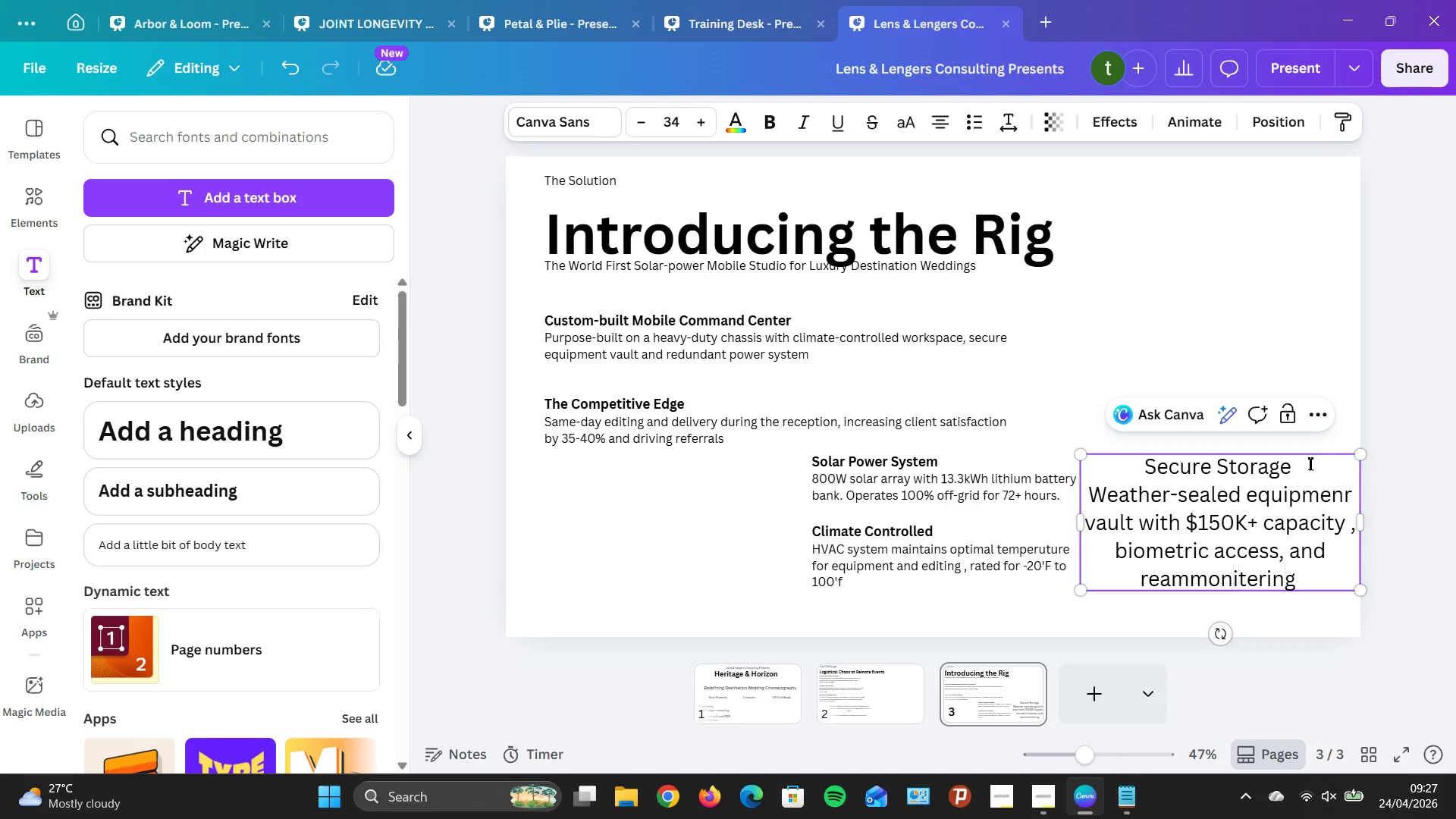 
type(l-time )
 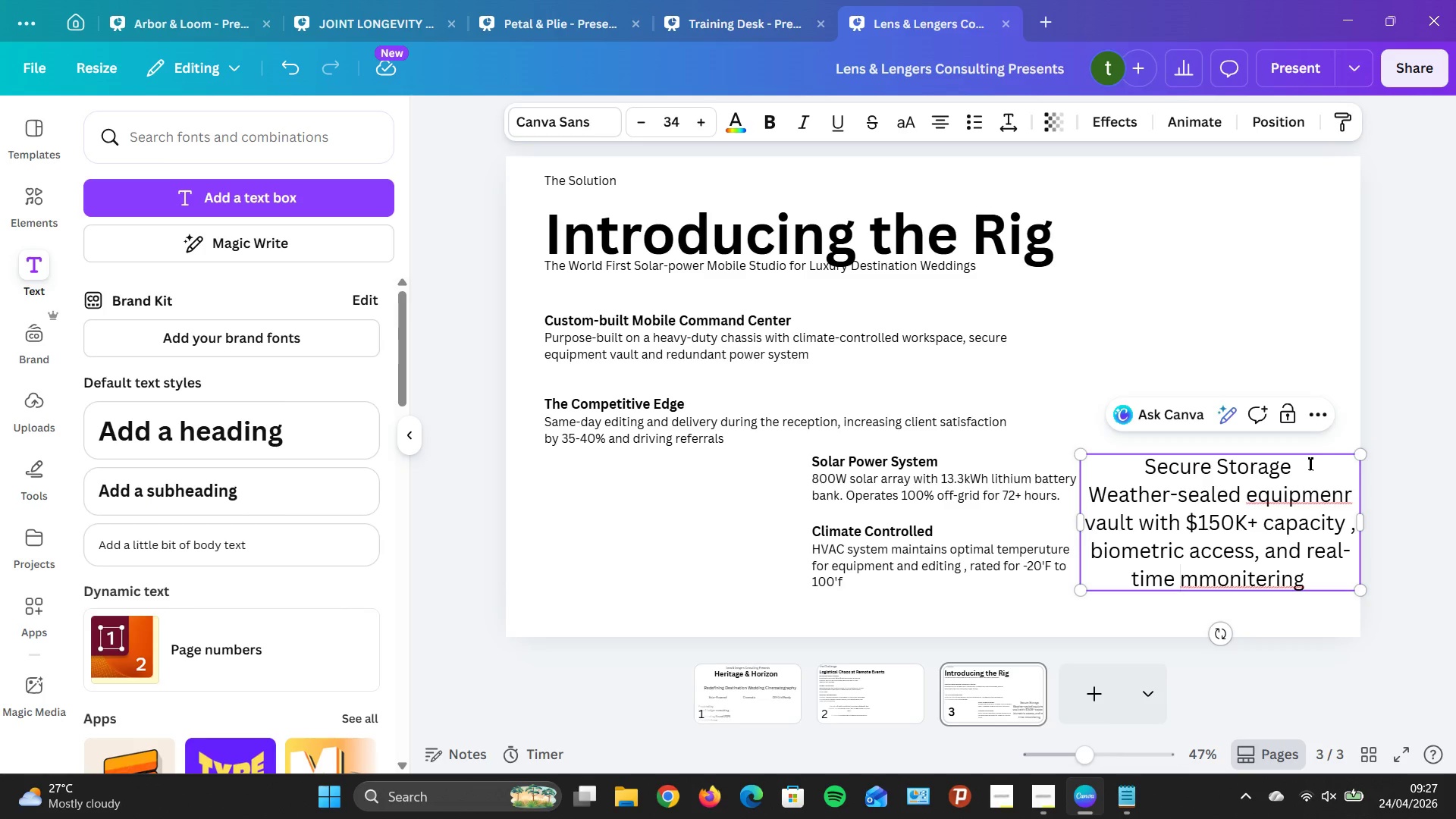 
key(ArrowRight)
 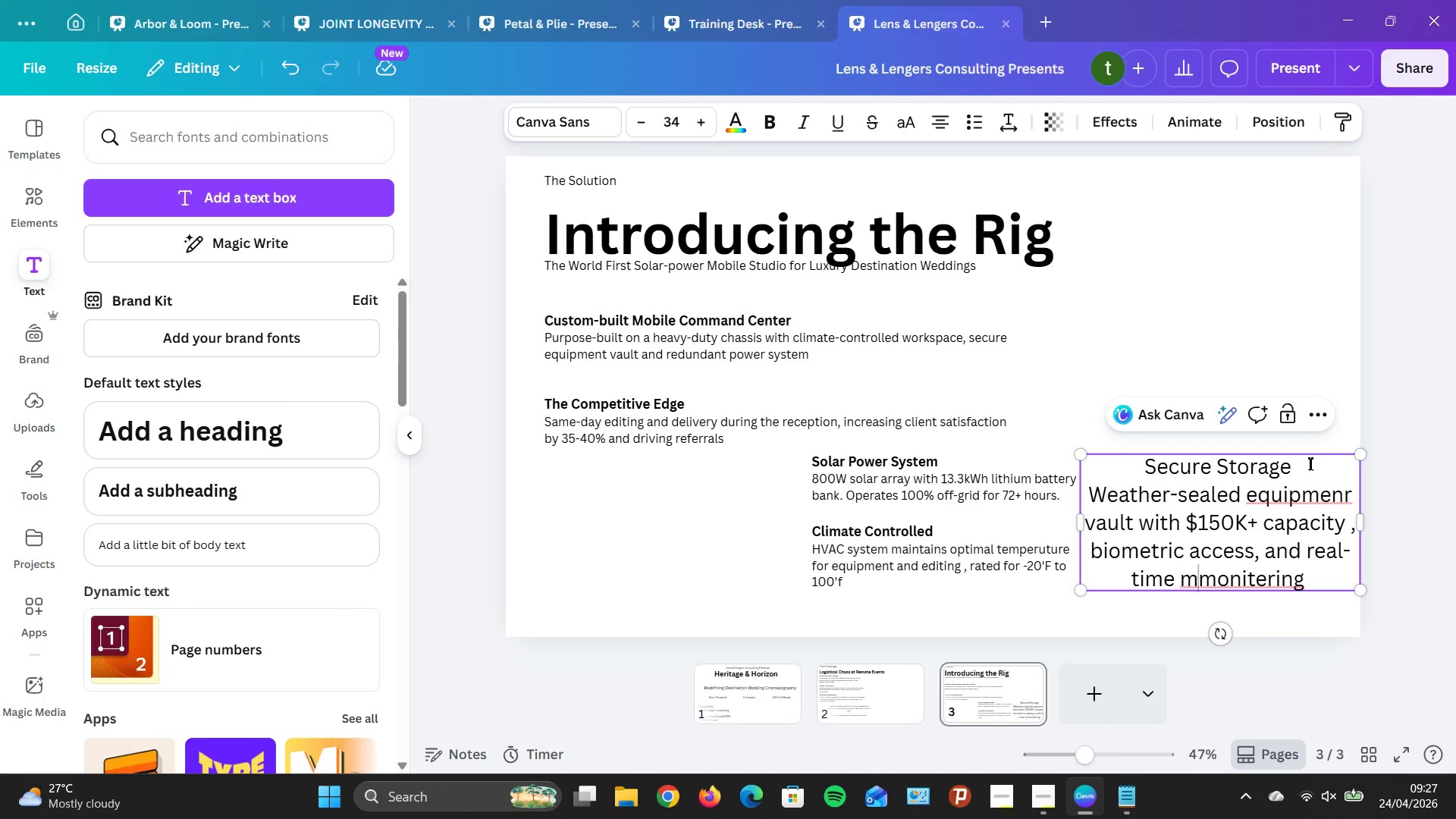 
key(Backspace)
 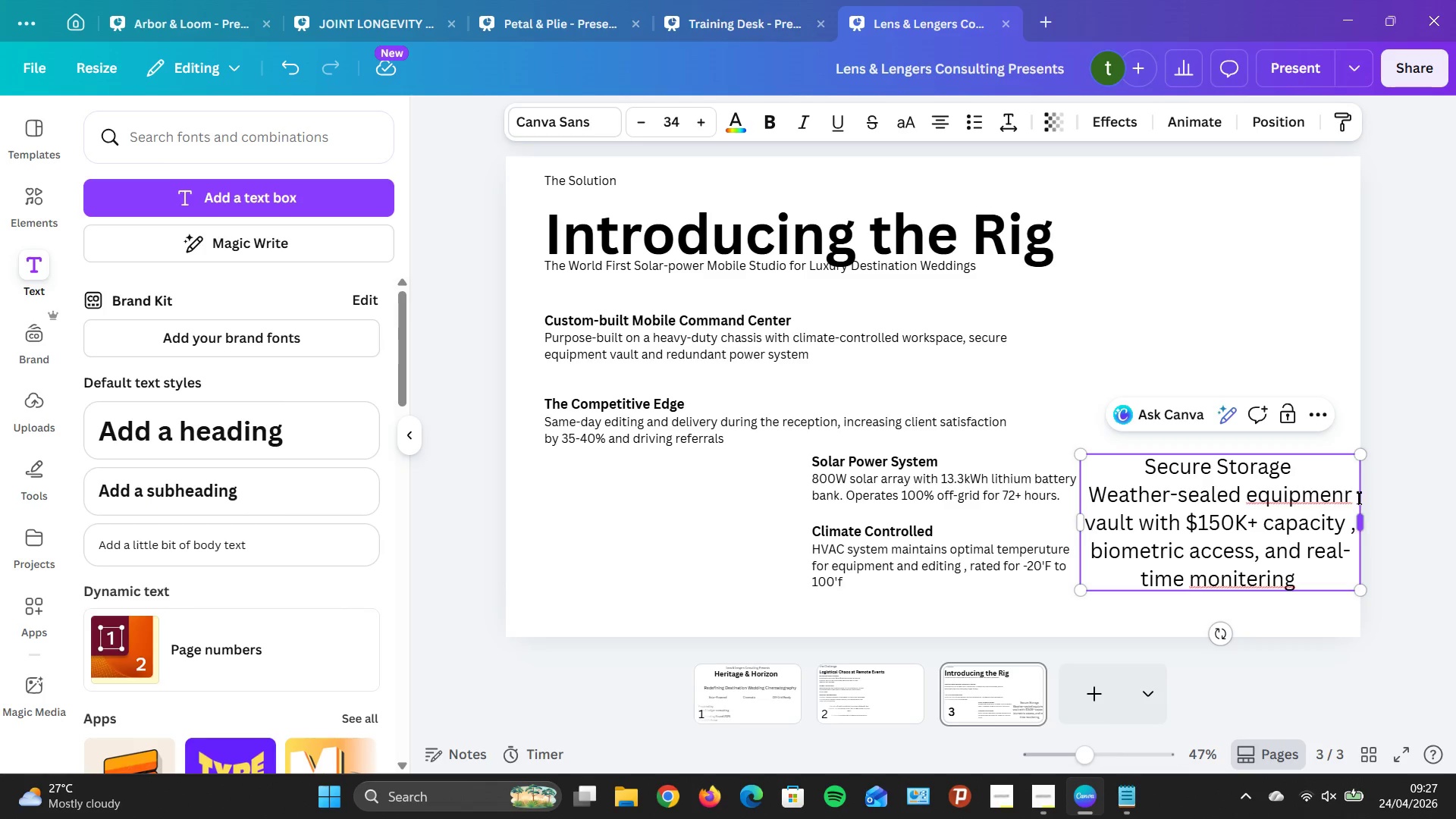 
left_click([1349, 497])
 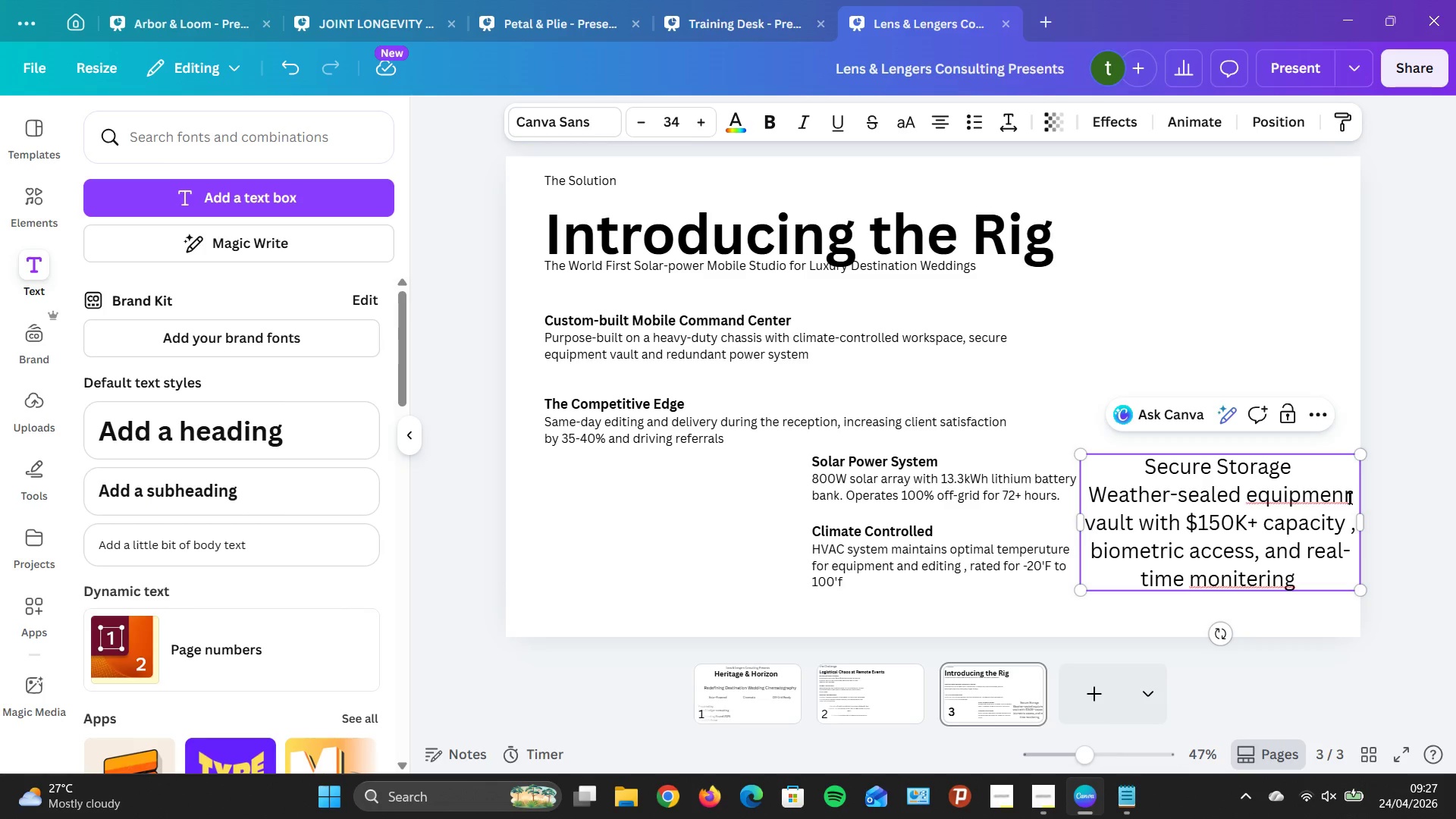 
key(Backspace)
 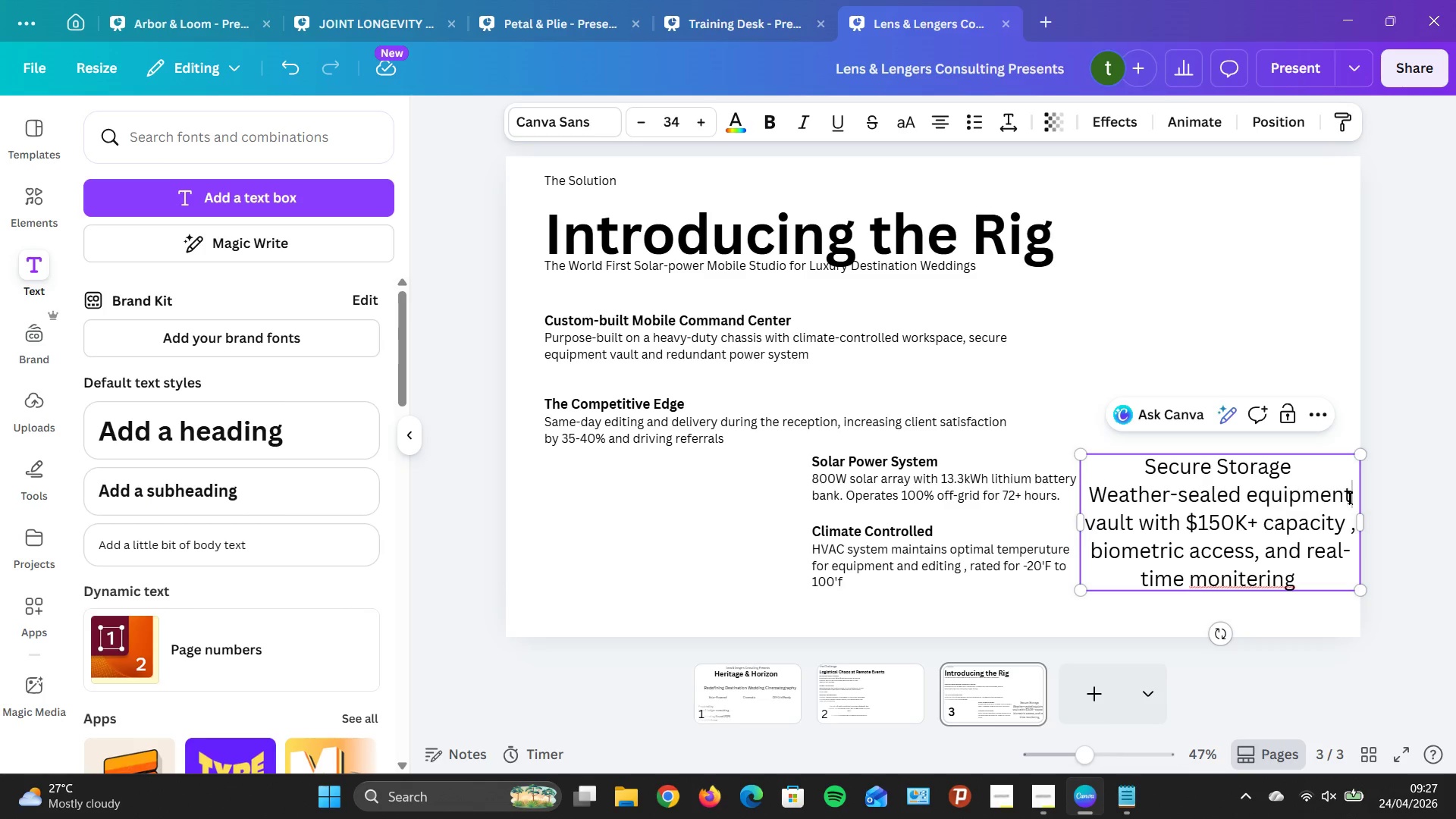 
key(T)
 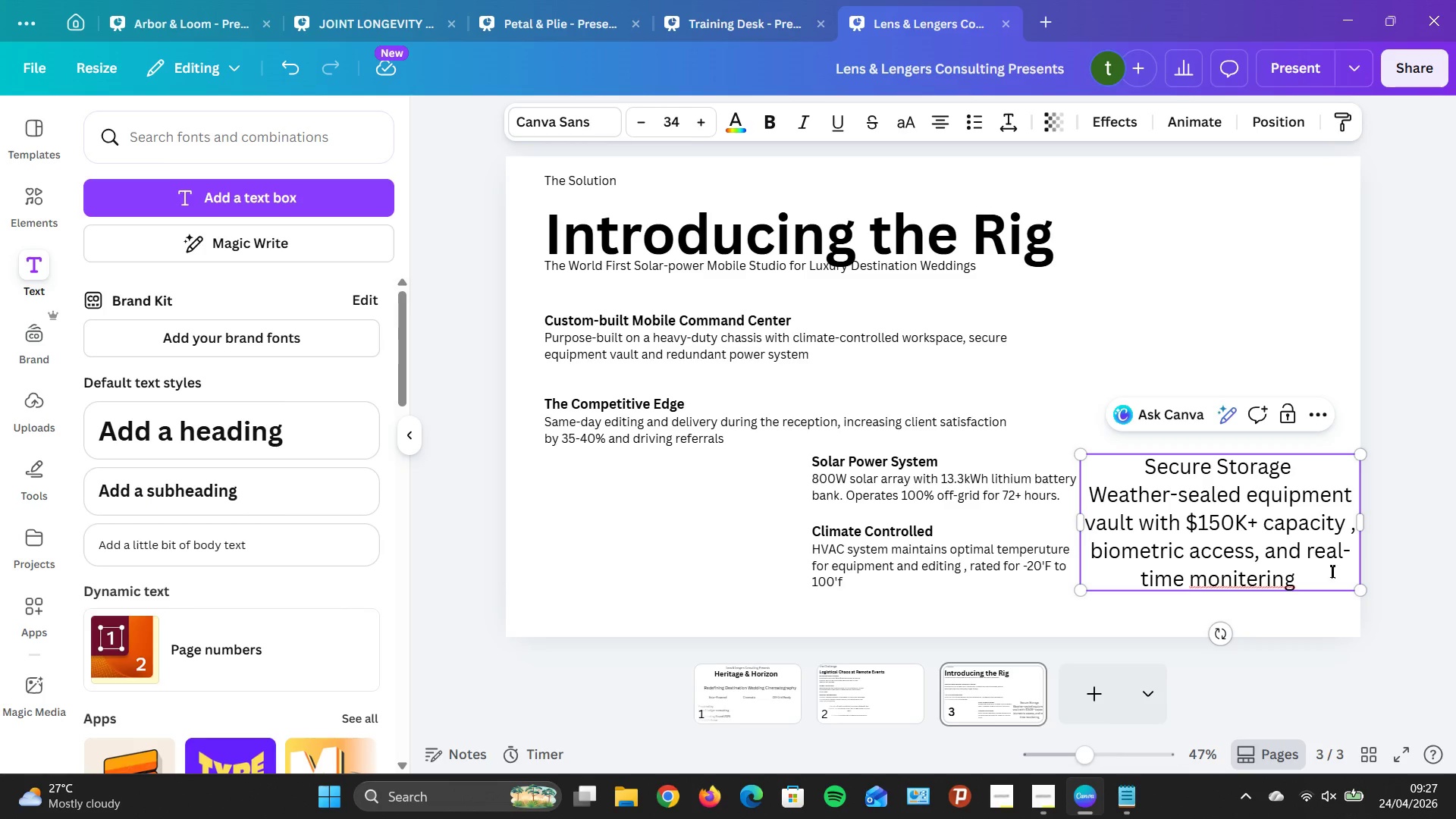 
left_click([1304, 586])
 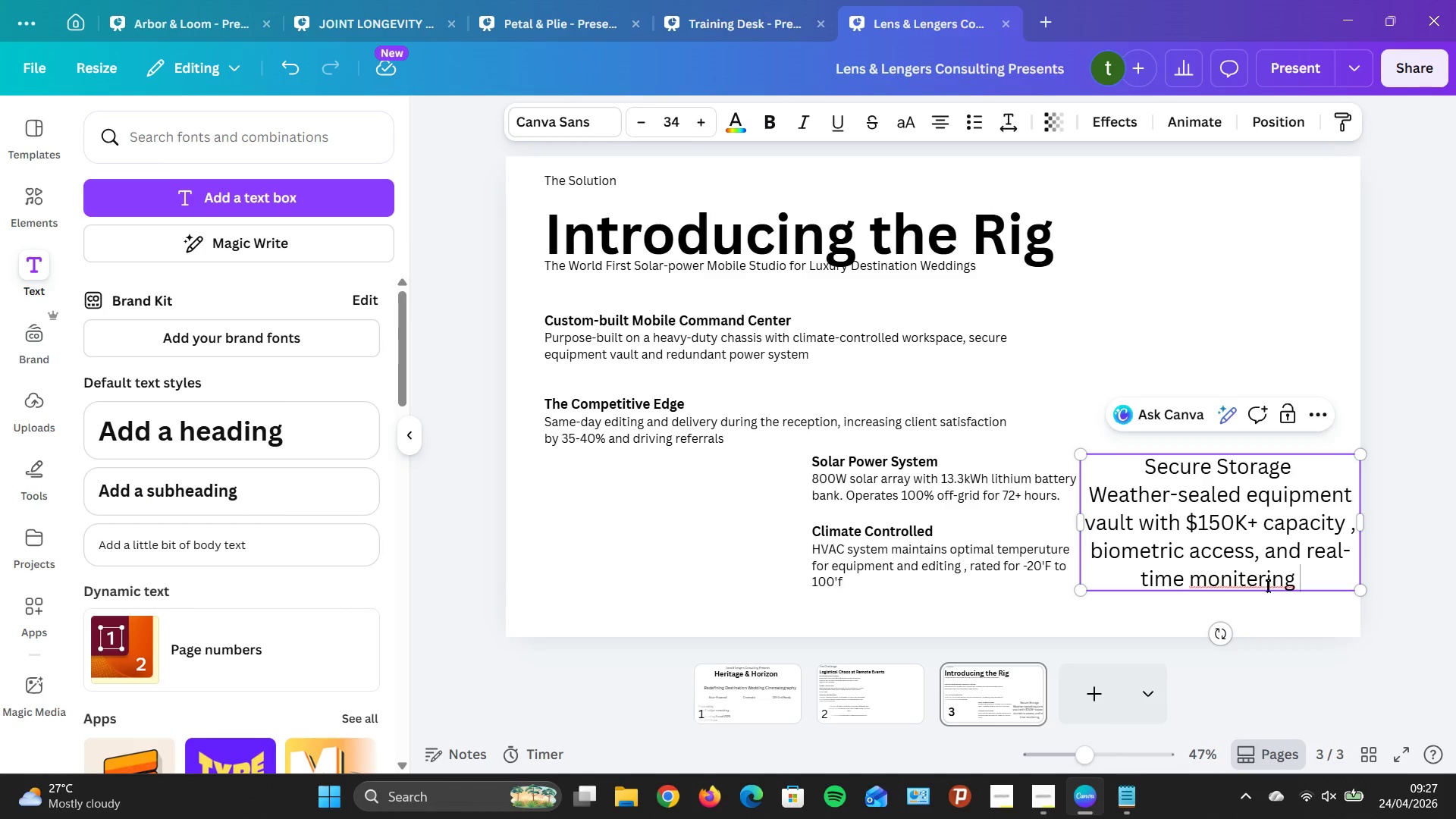 
left_click([1256, 583])
 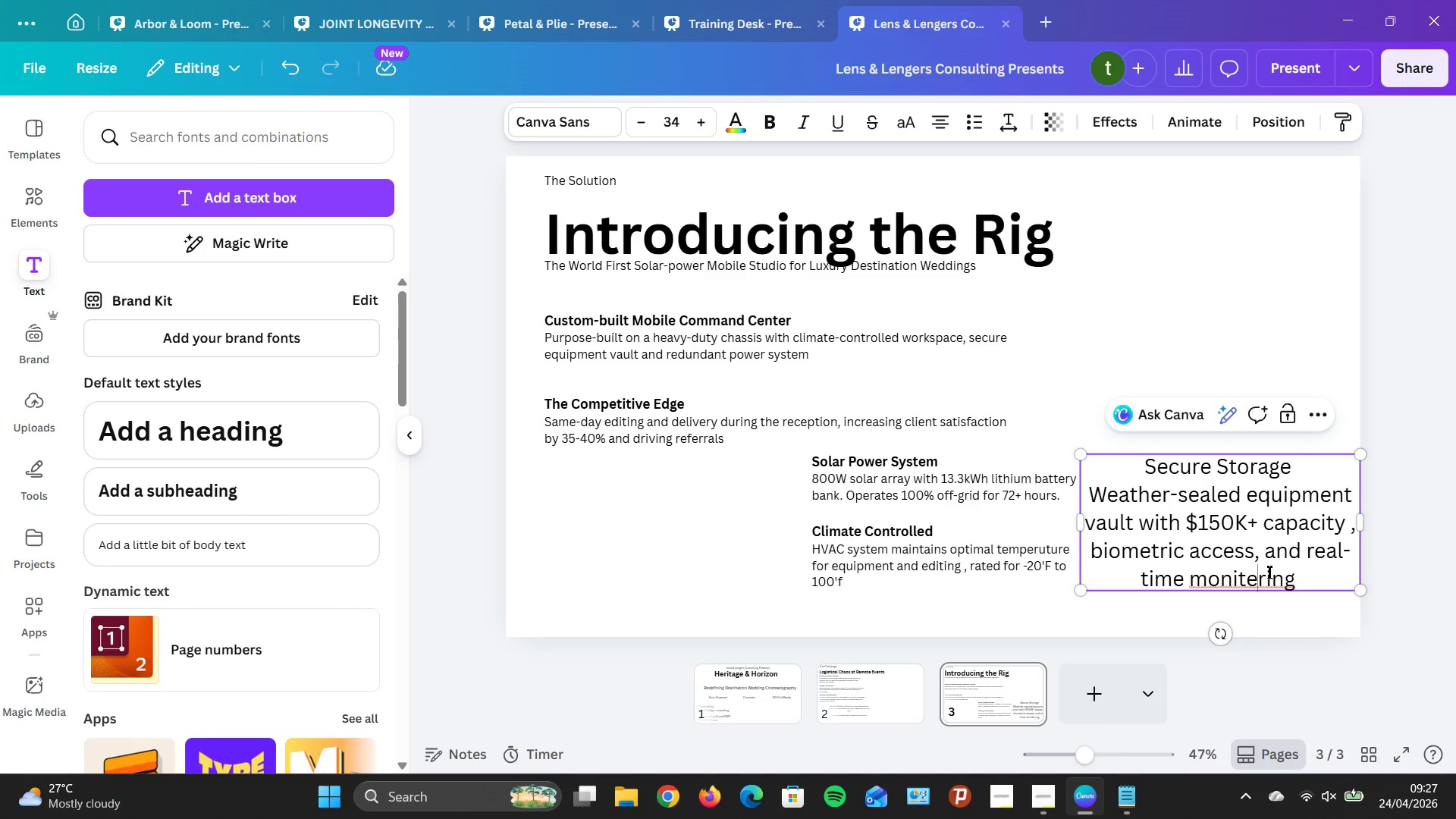 
key(Backspace)
 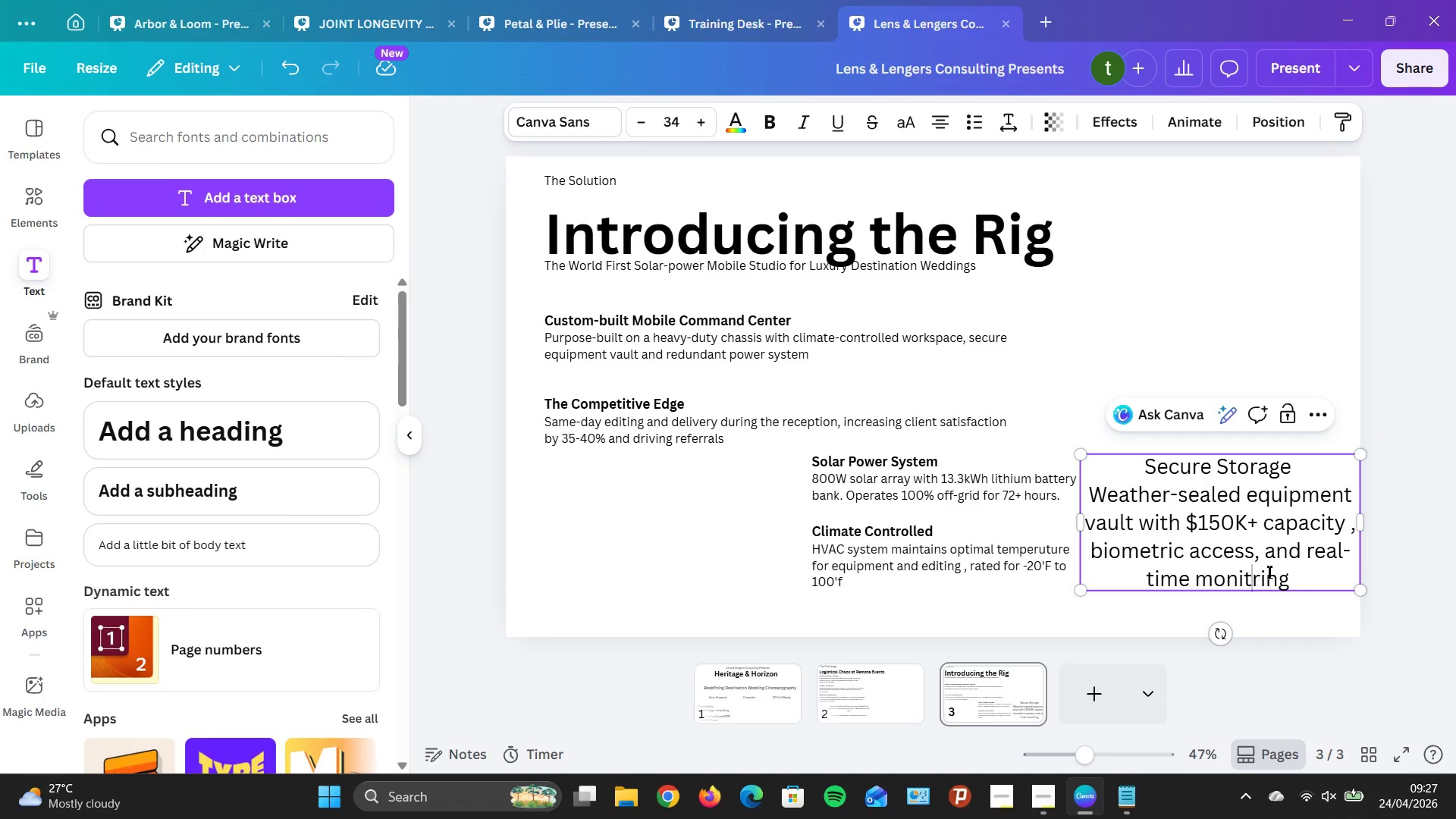 
key(O)
 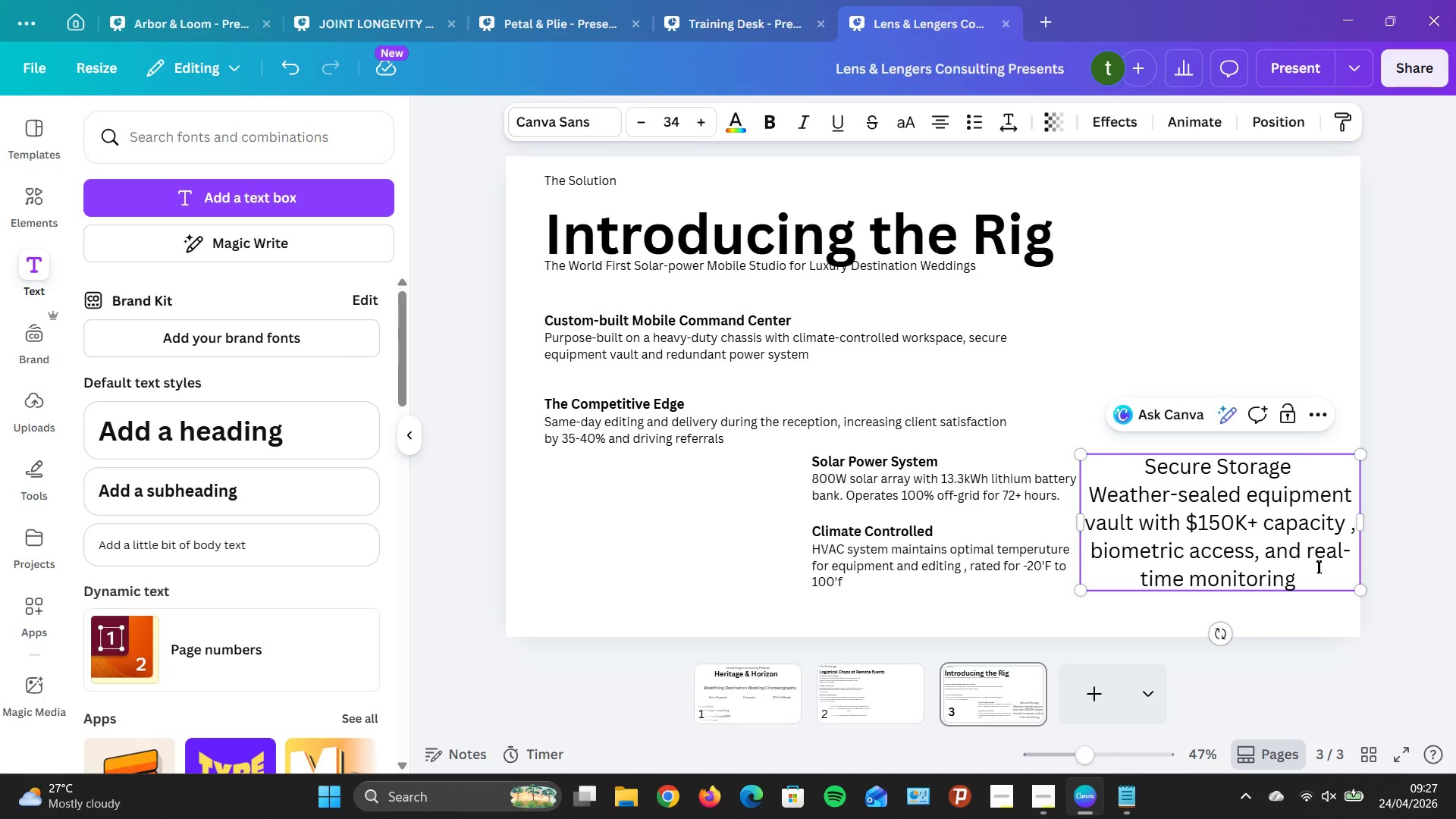 
left_click([1319, 570])
 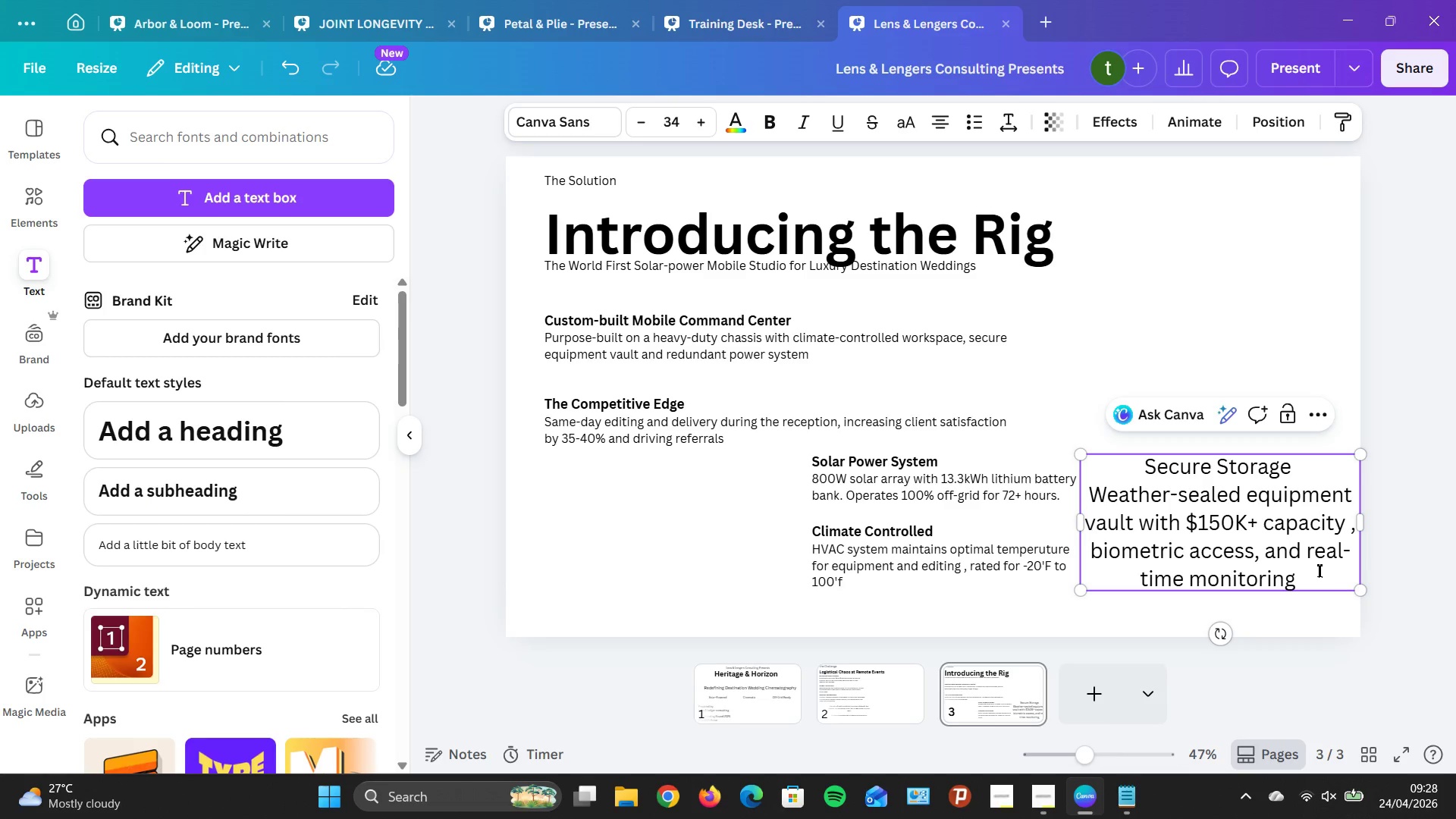 
key(Backspace)
 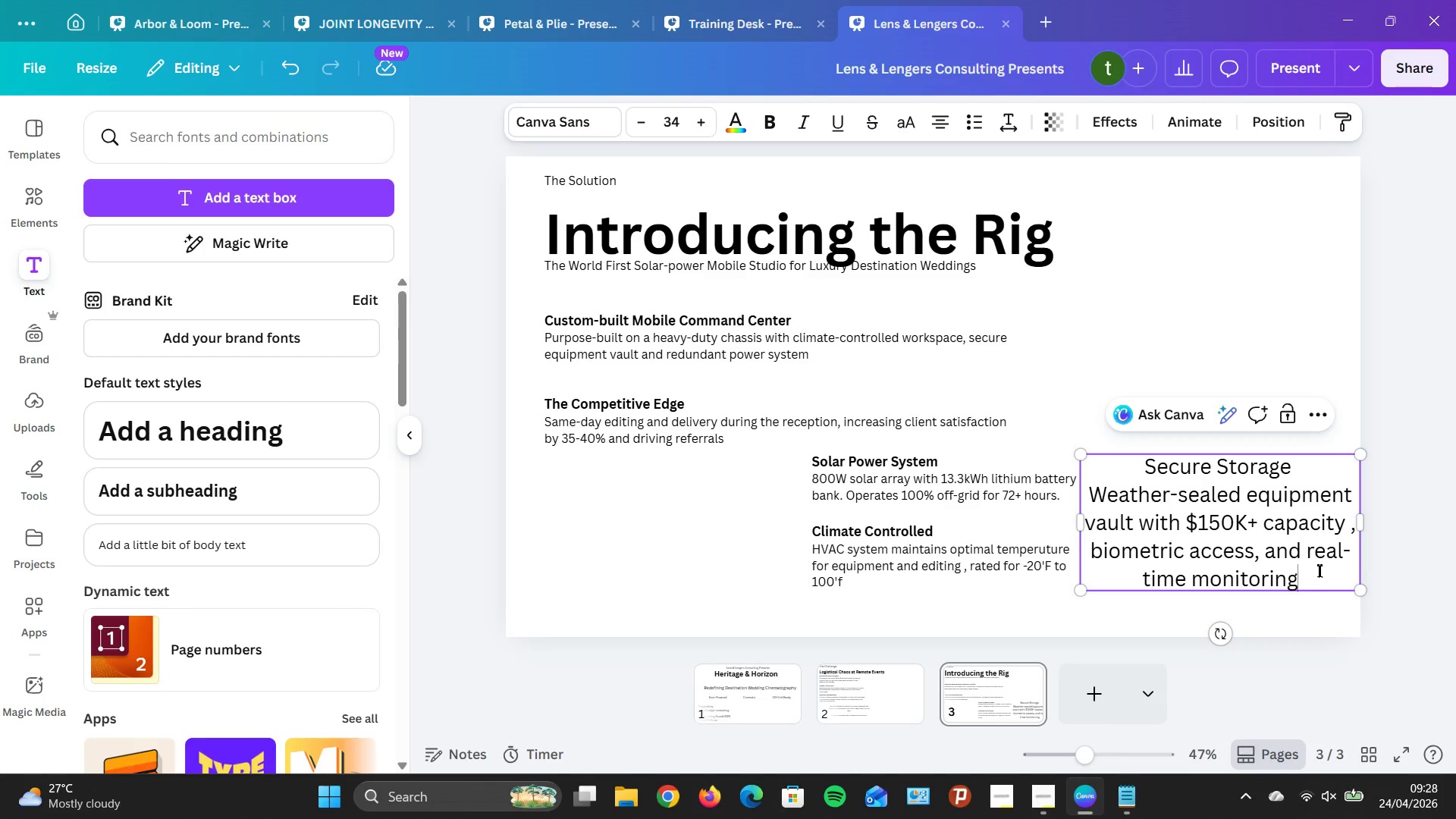 
key(Period)
 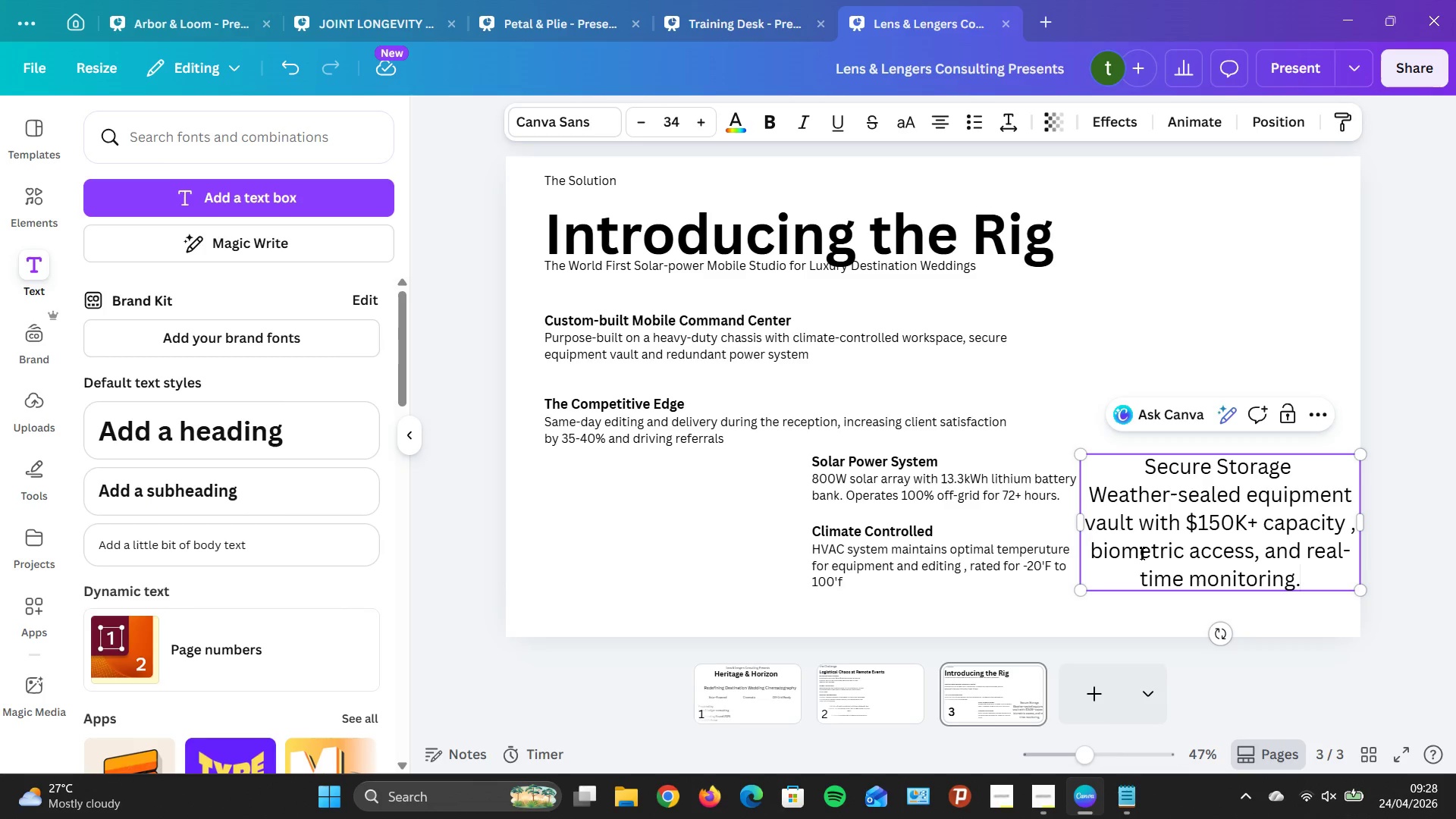 
left_click([1269, 512])
 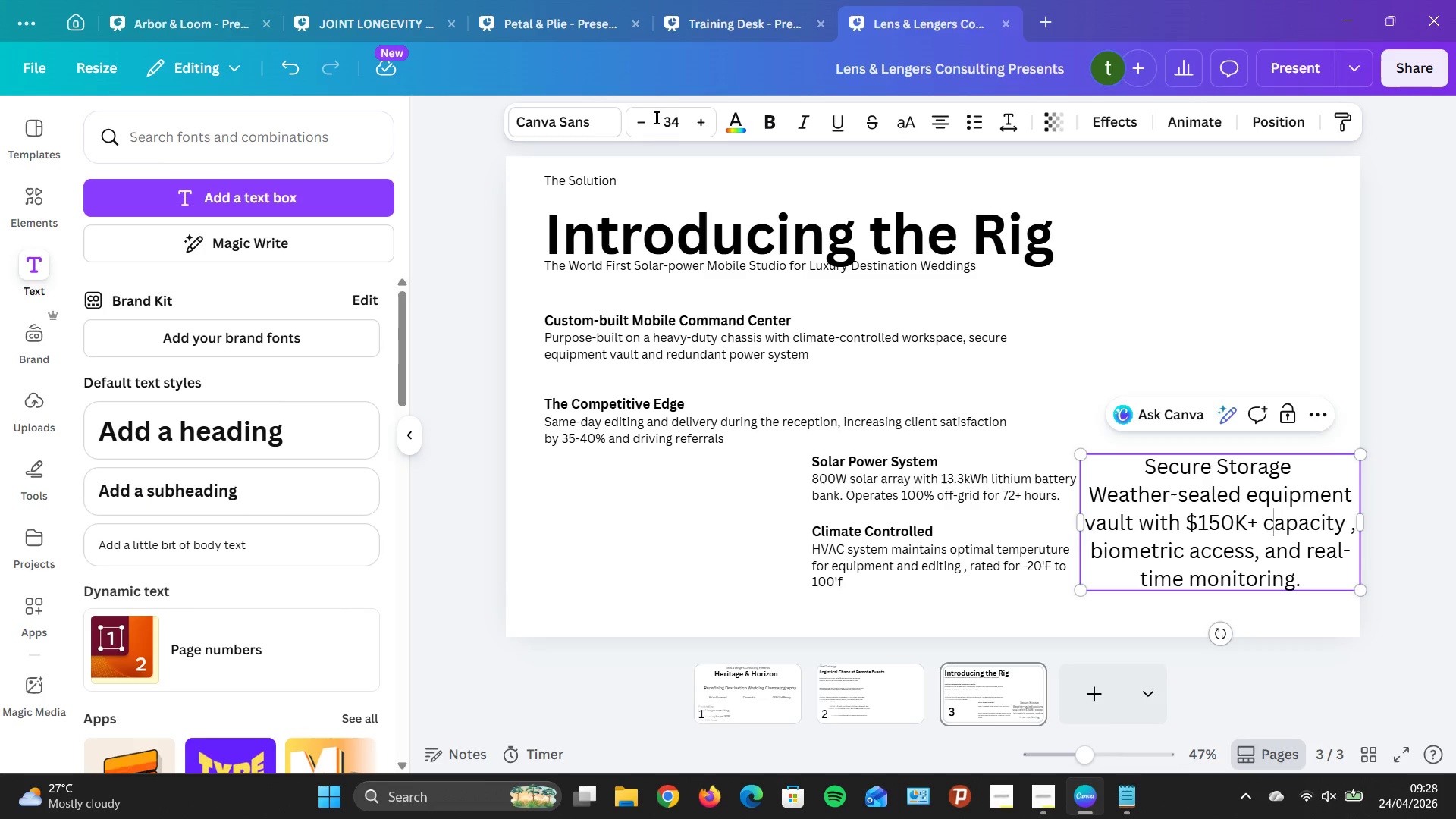 
double_click([642, 119])
 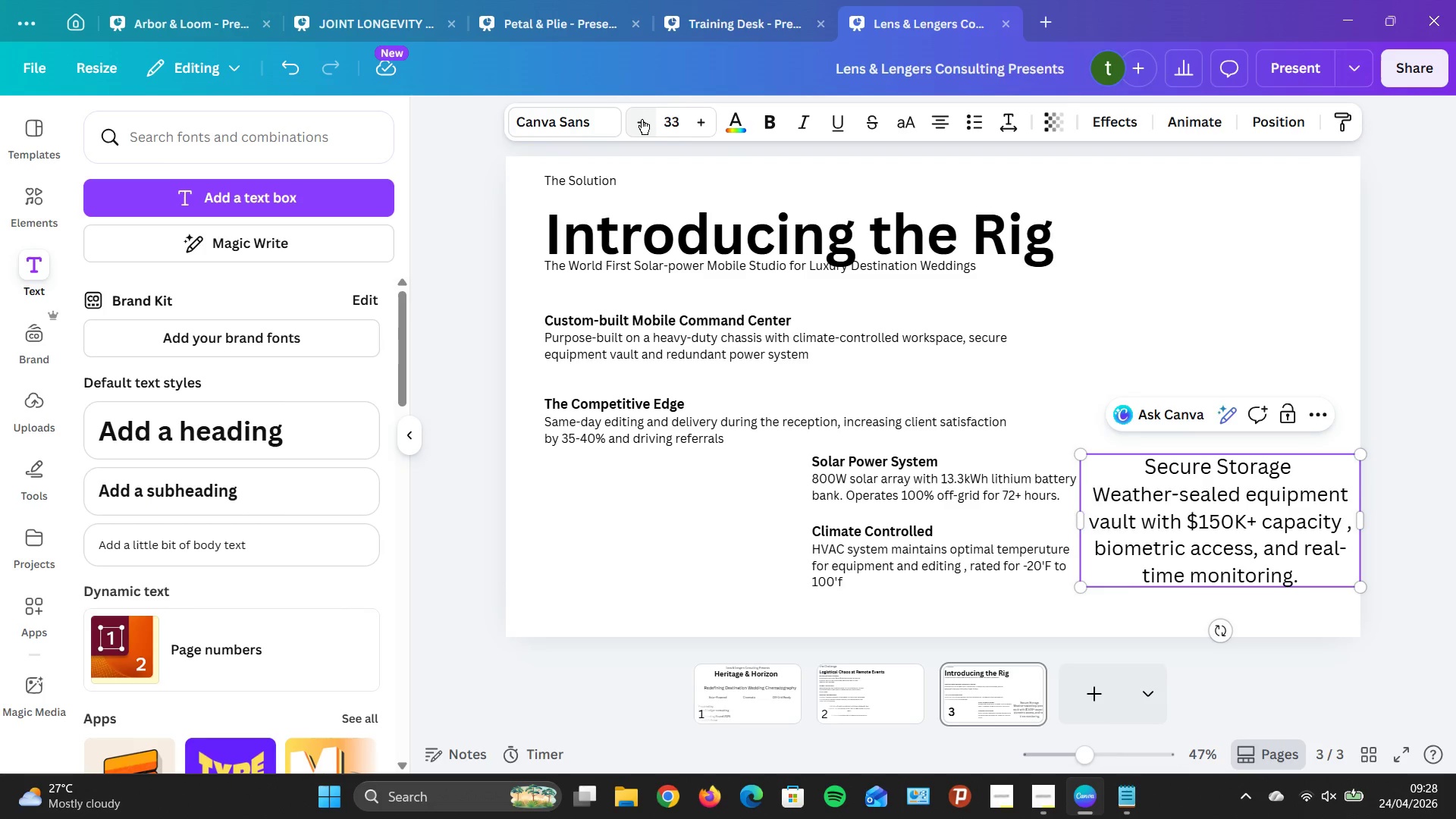 
triple_click([642, 119])
 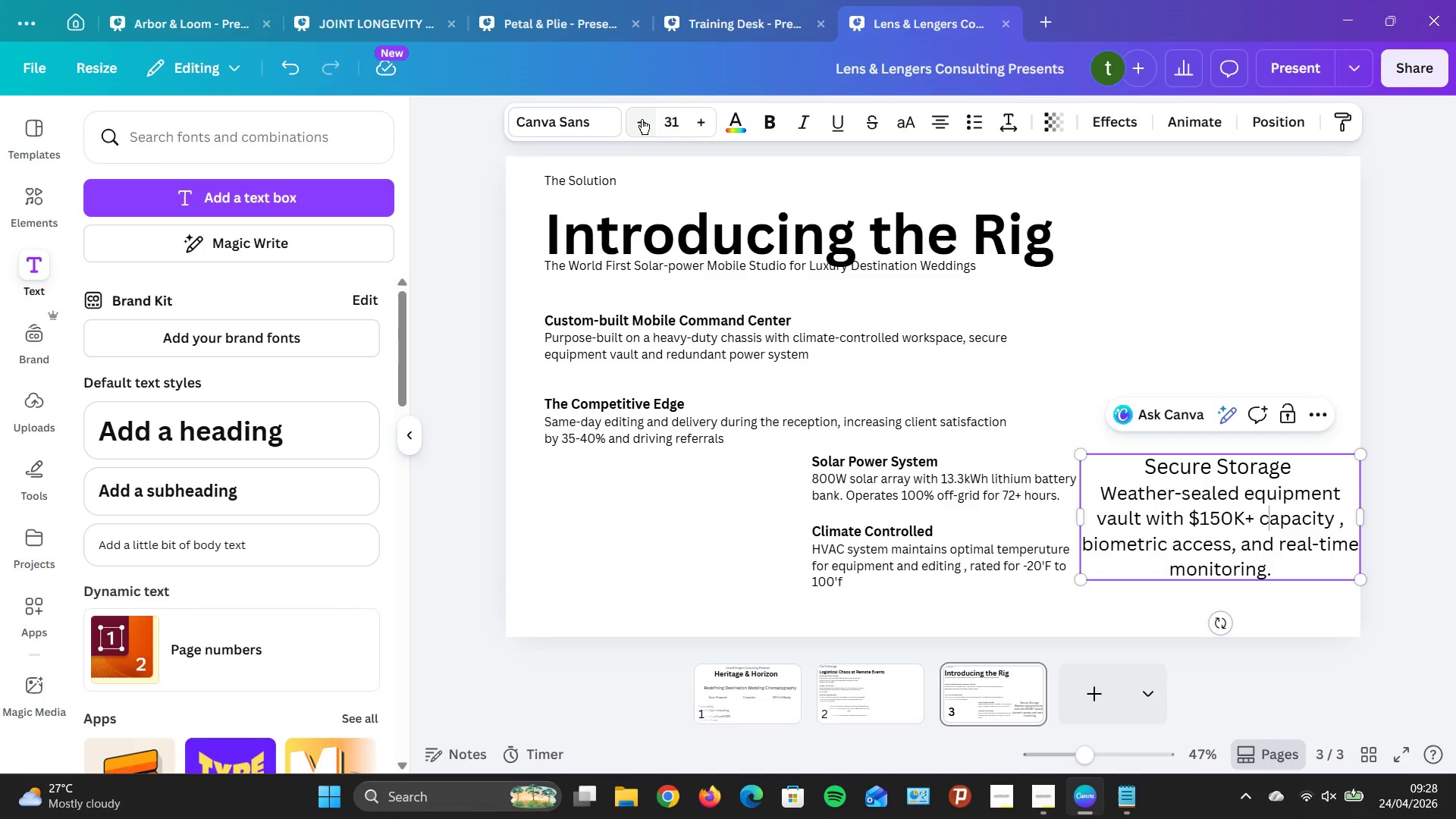 
triple_click([642, 119])
 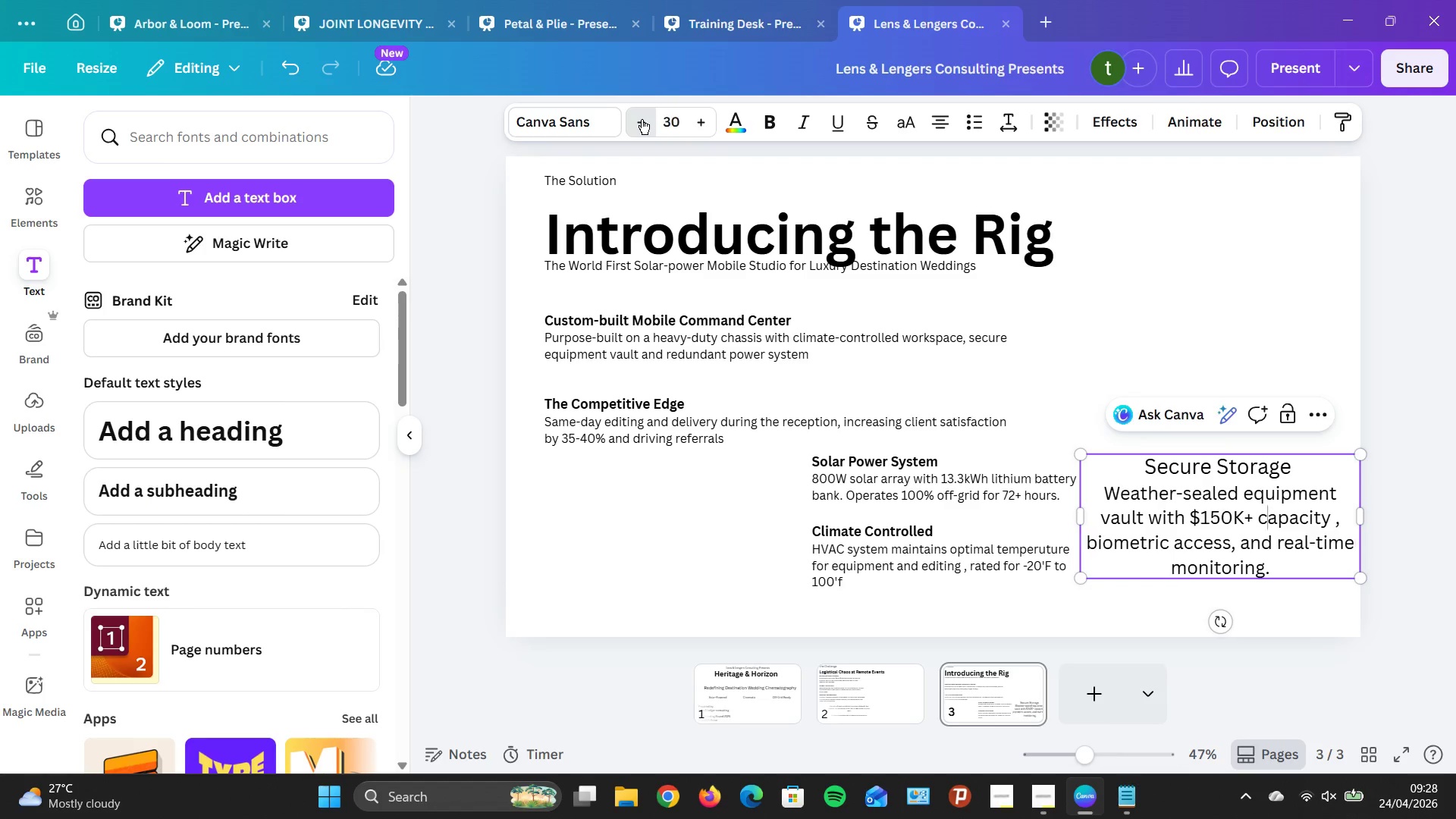 
triple_click([642, 119])
 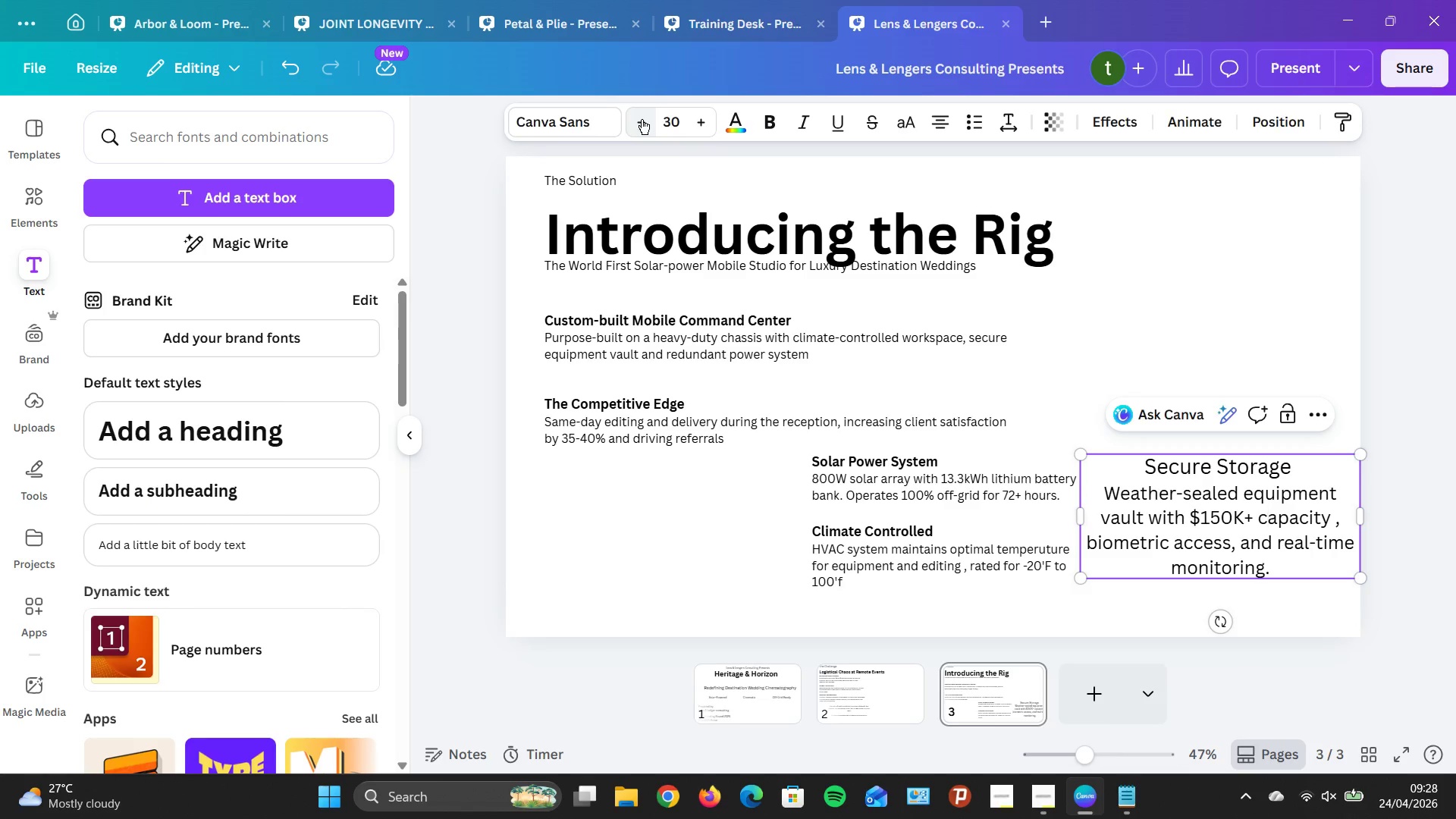 
triple_click([642, 119])
 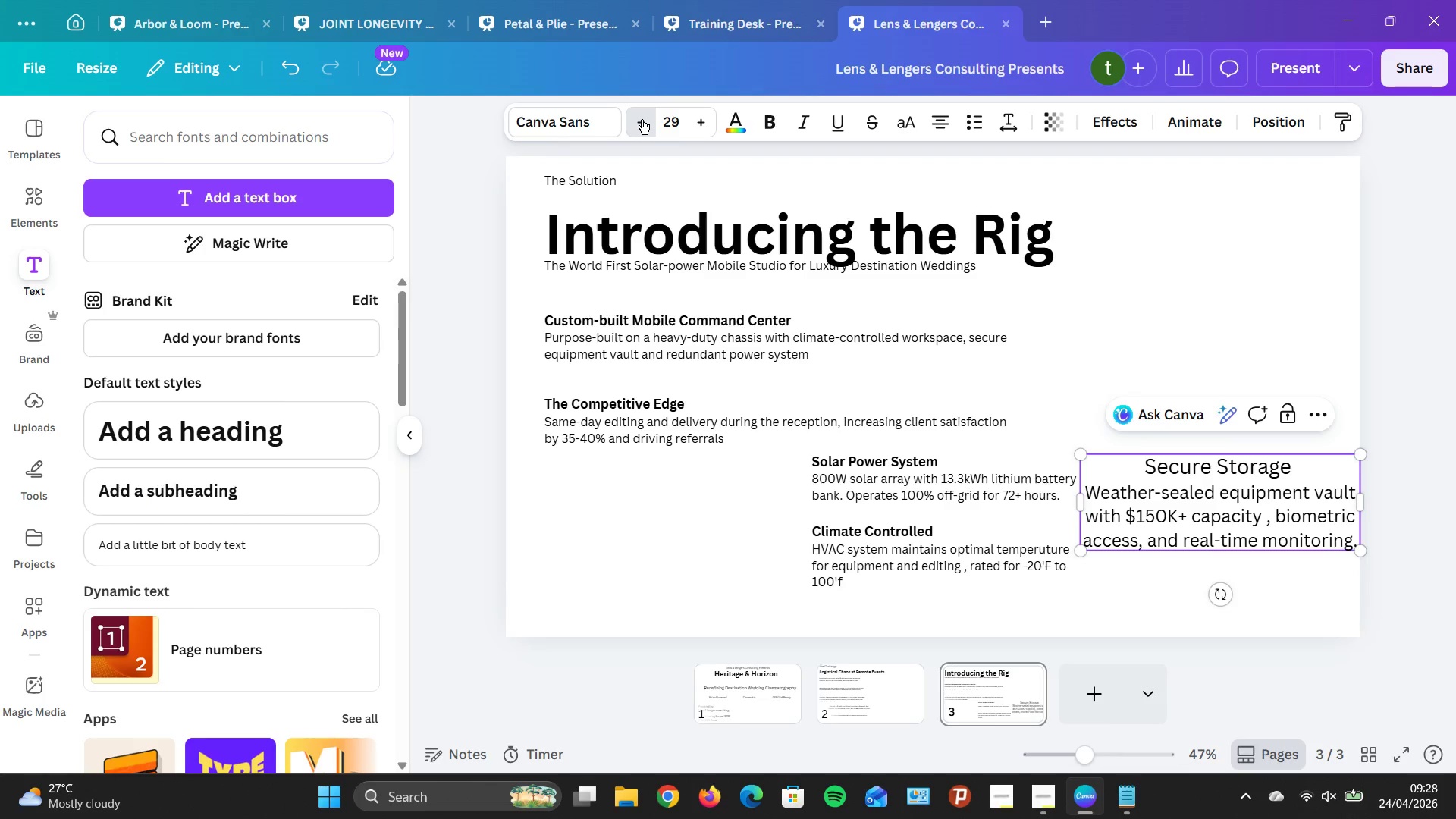 
triple_click([642, 119])
 